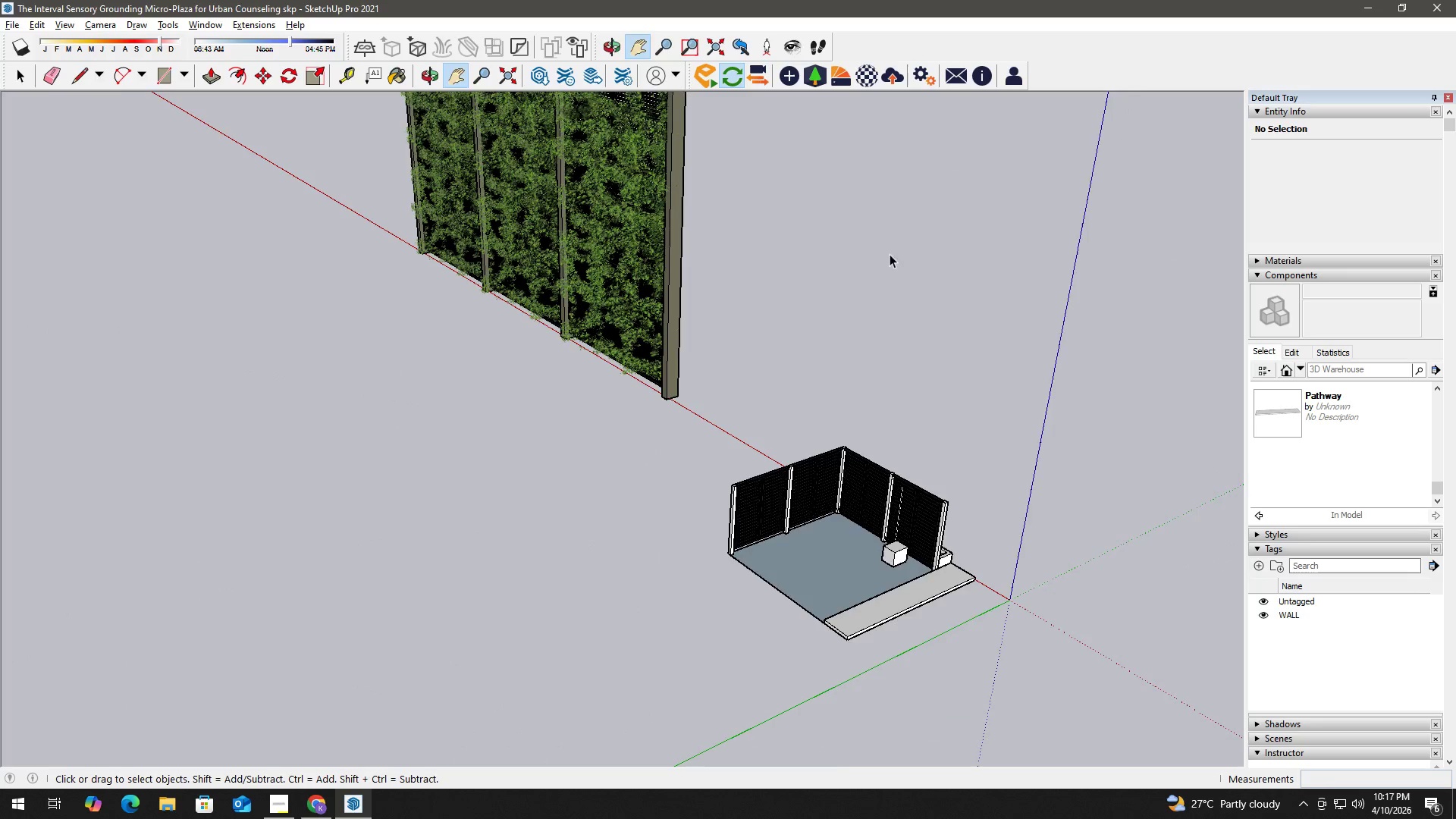 
key(H)
 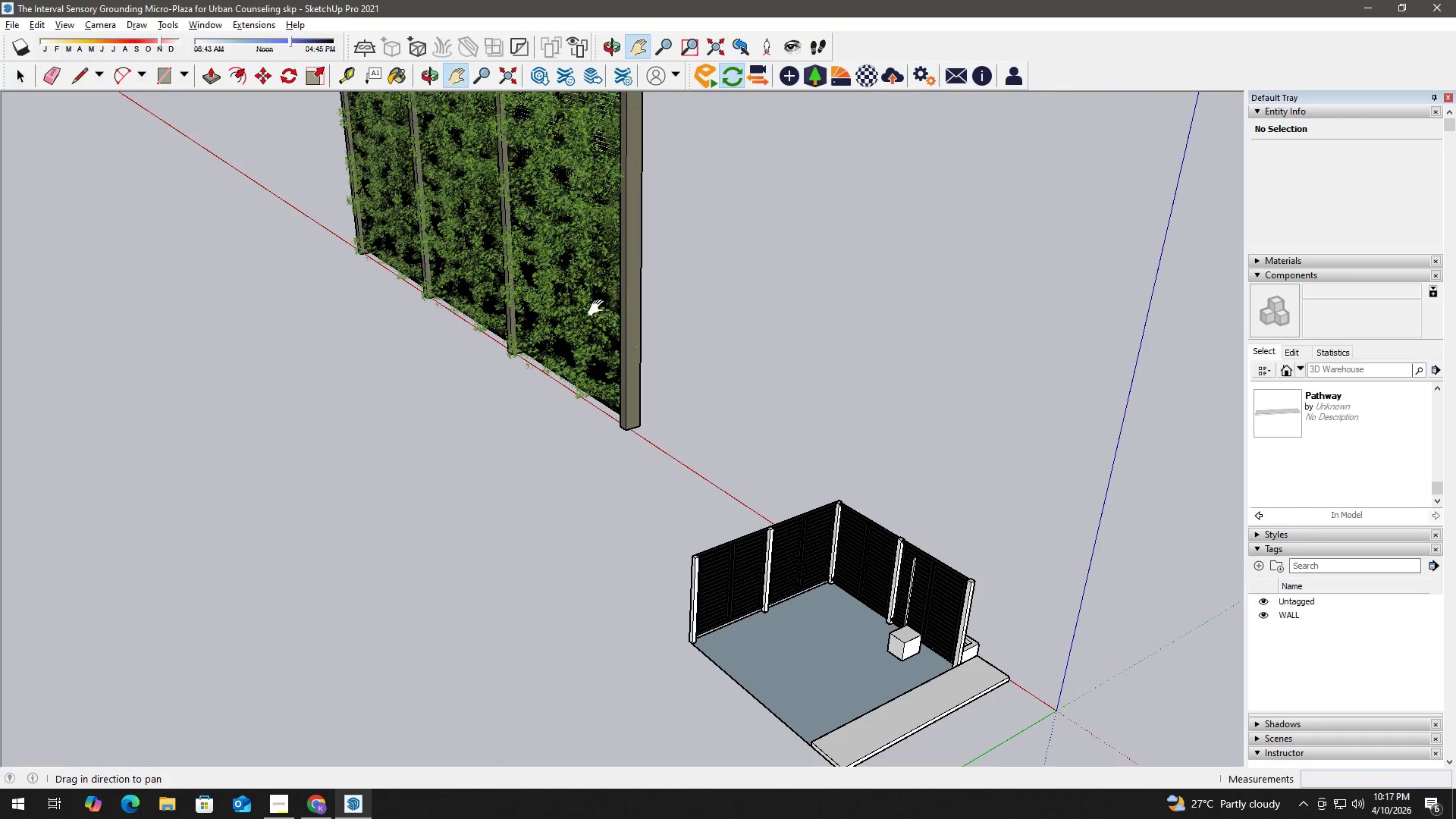 
left_click([589, 309])
 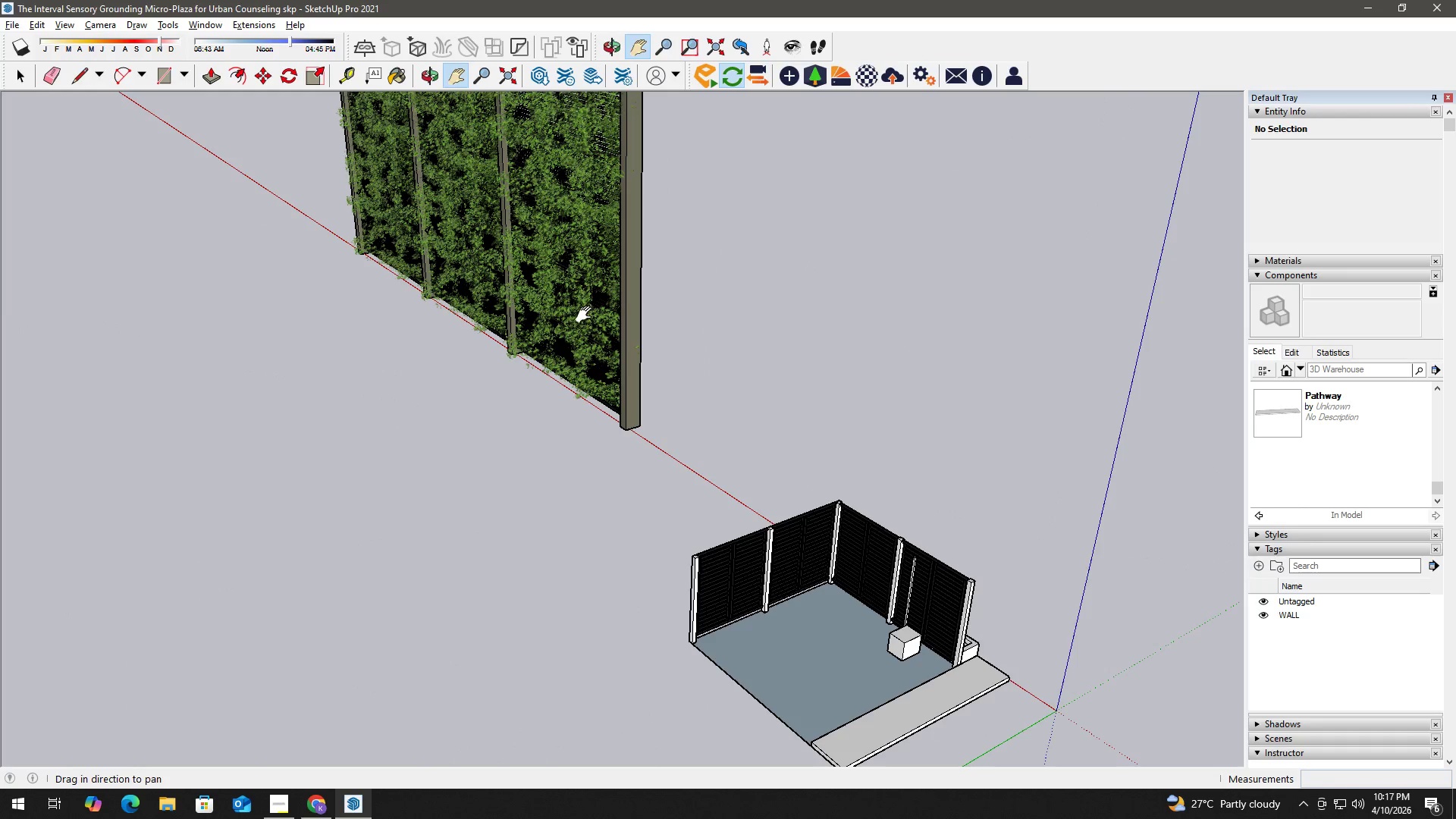 
scroll: coordinate [854, 251], scroll_direction: up, amount: 2.0
 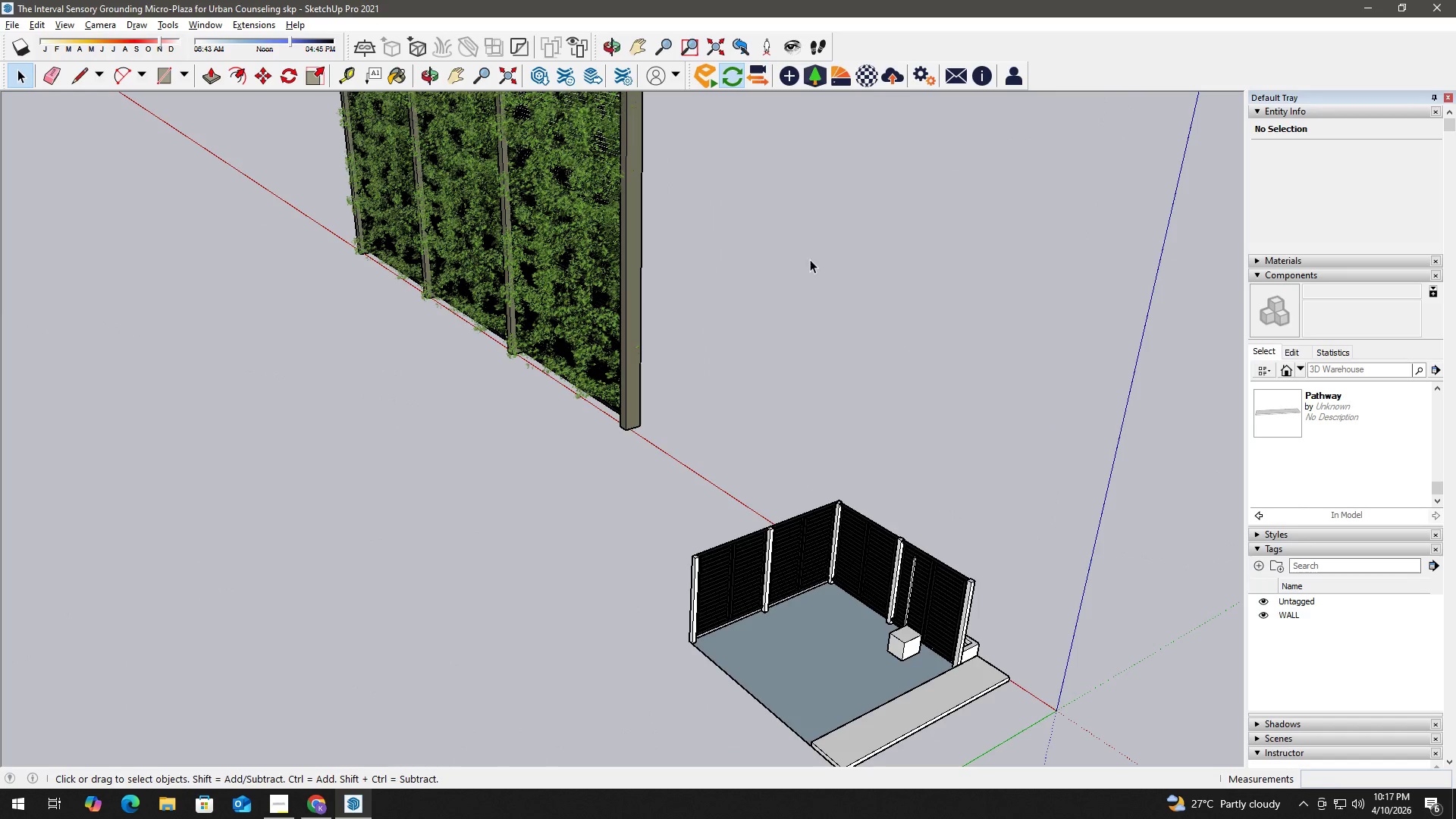 
key(Space)
 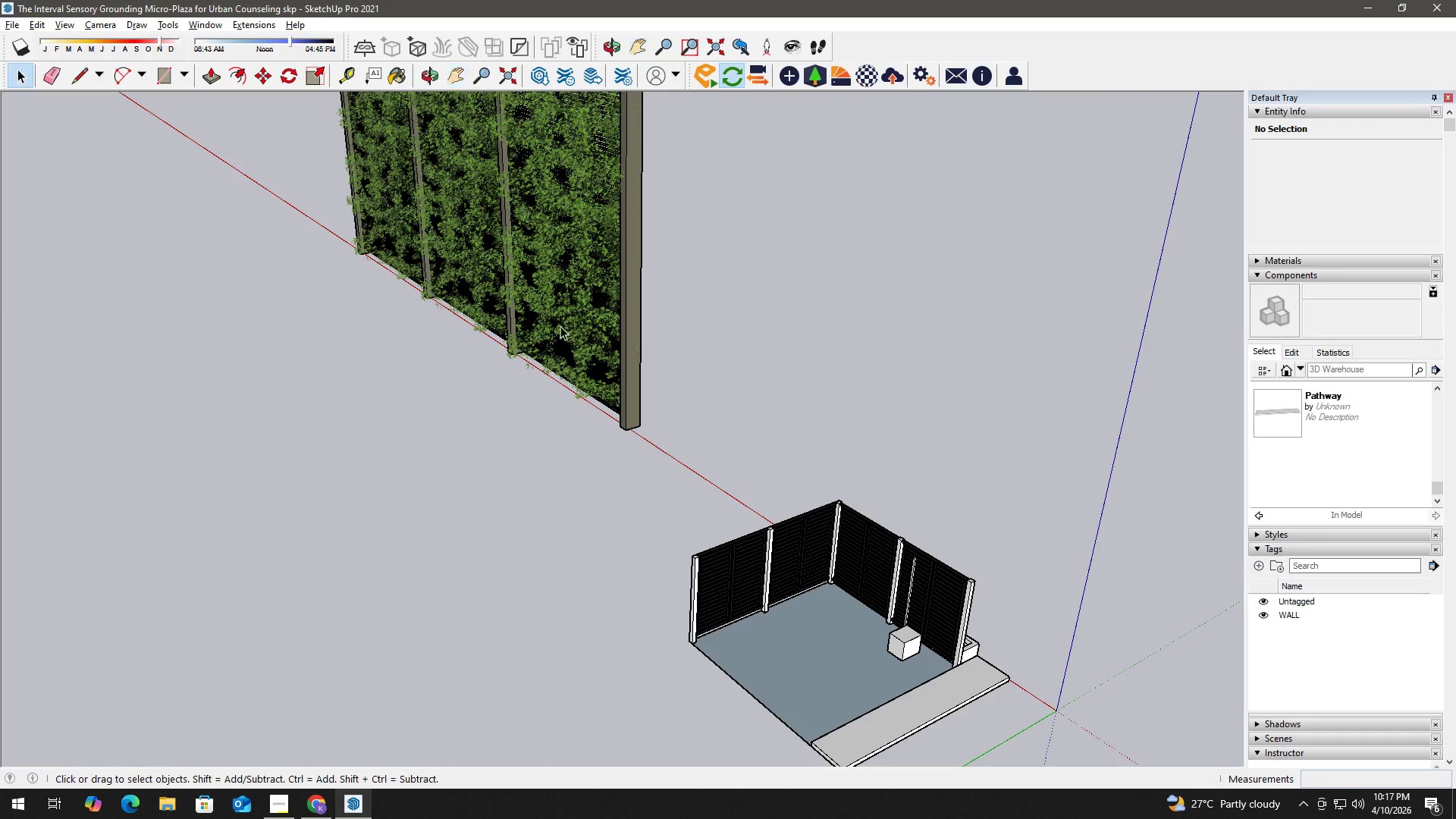 
double_click([560, 326])
 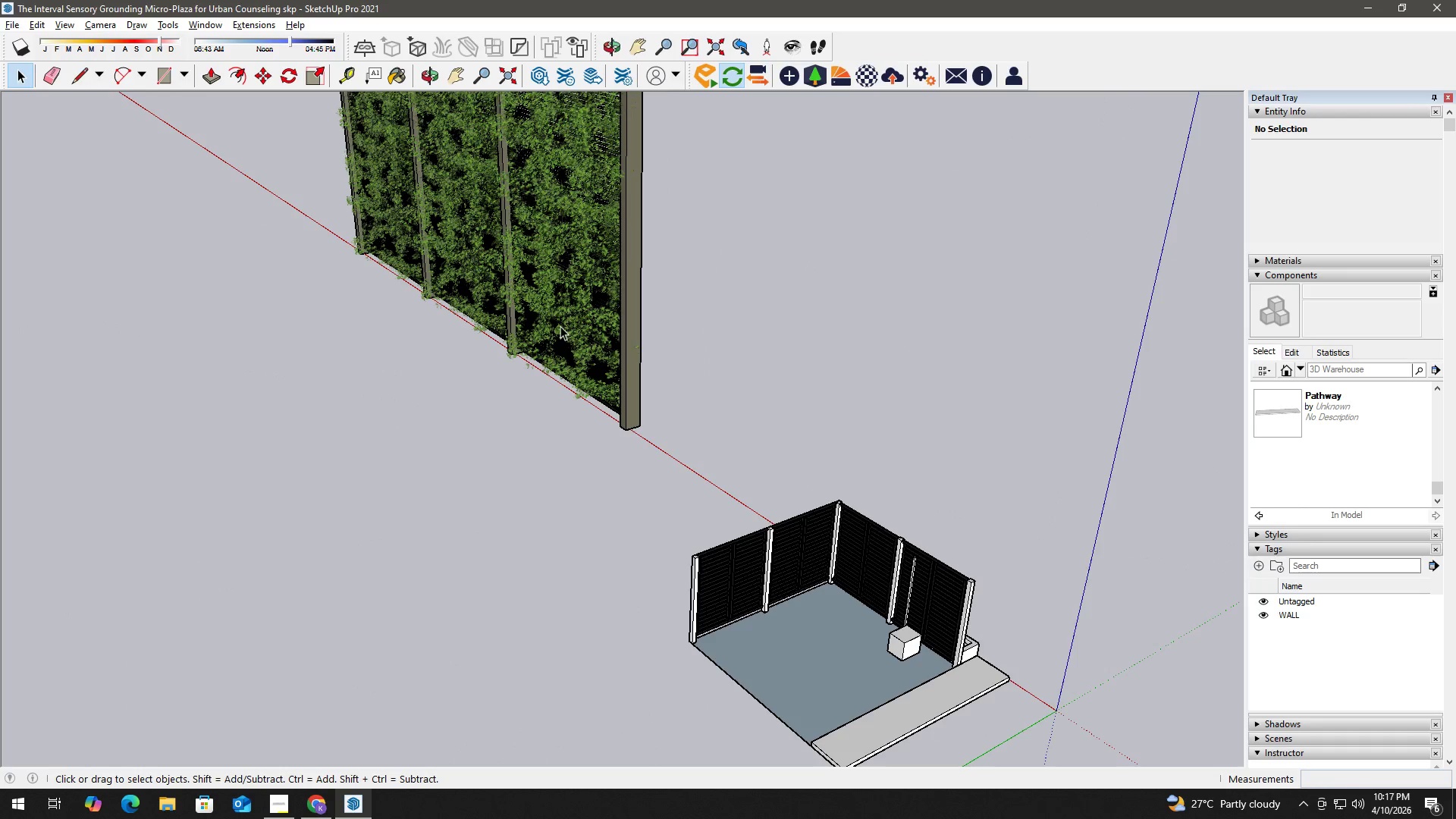 
triple_click([560, 326])
 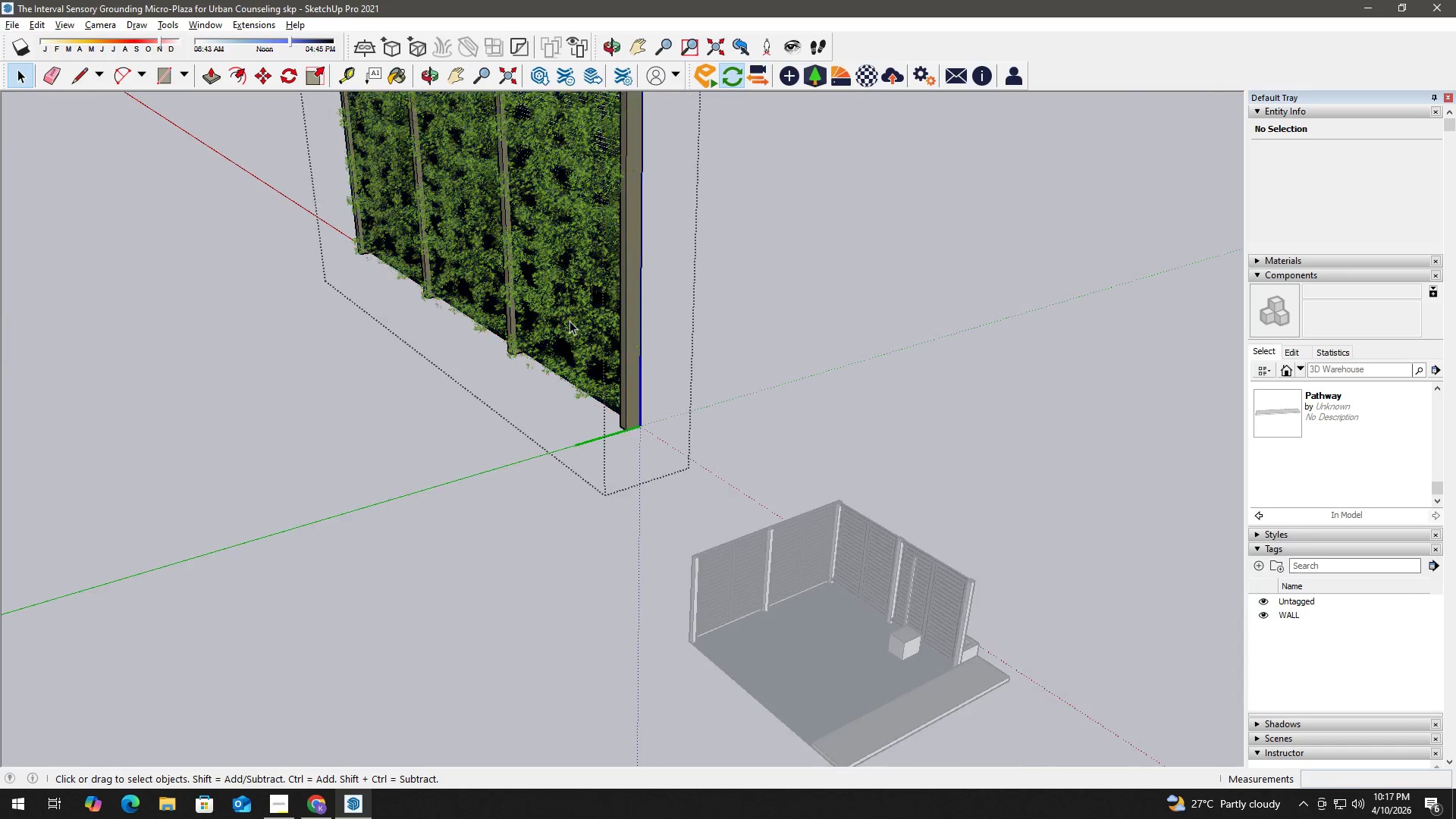 
triple_click([572, 318])
 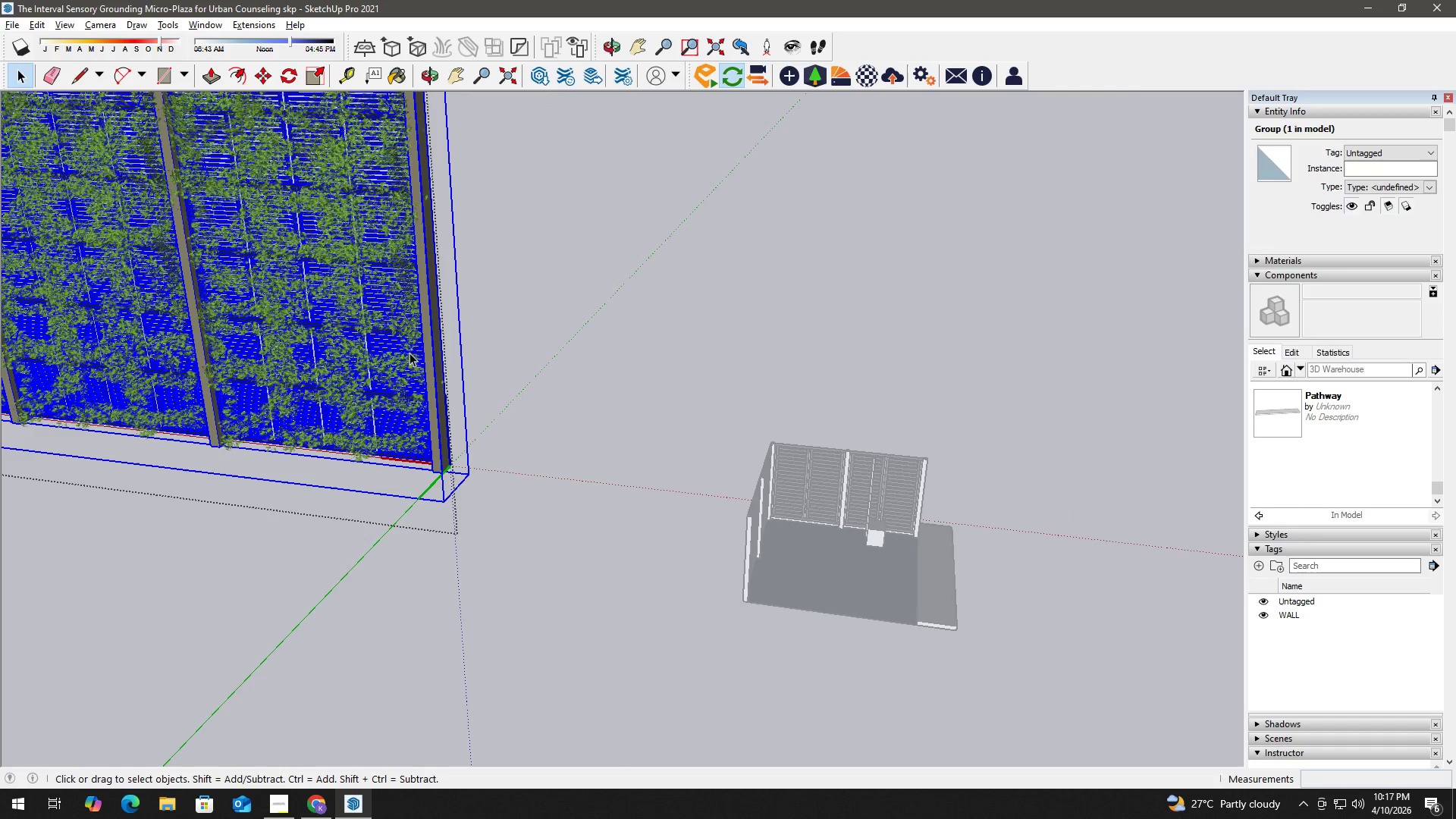 
key(M)
 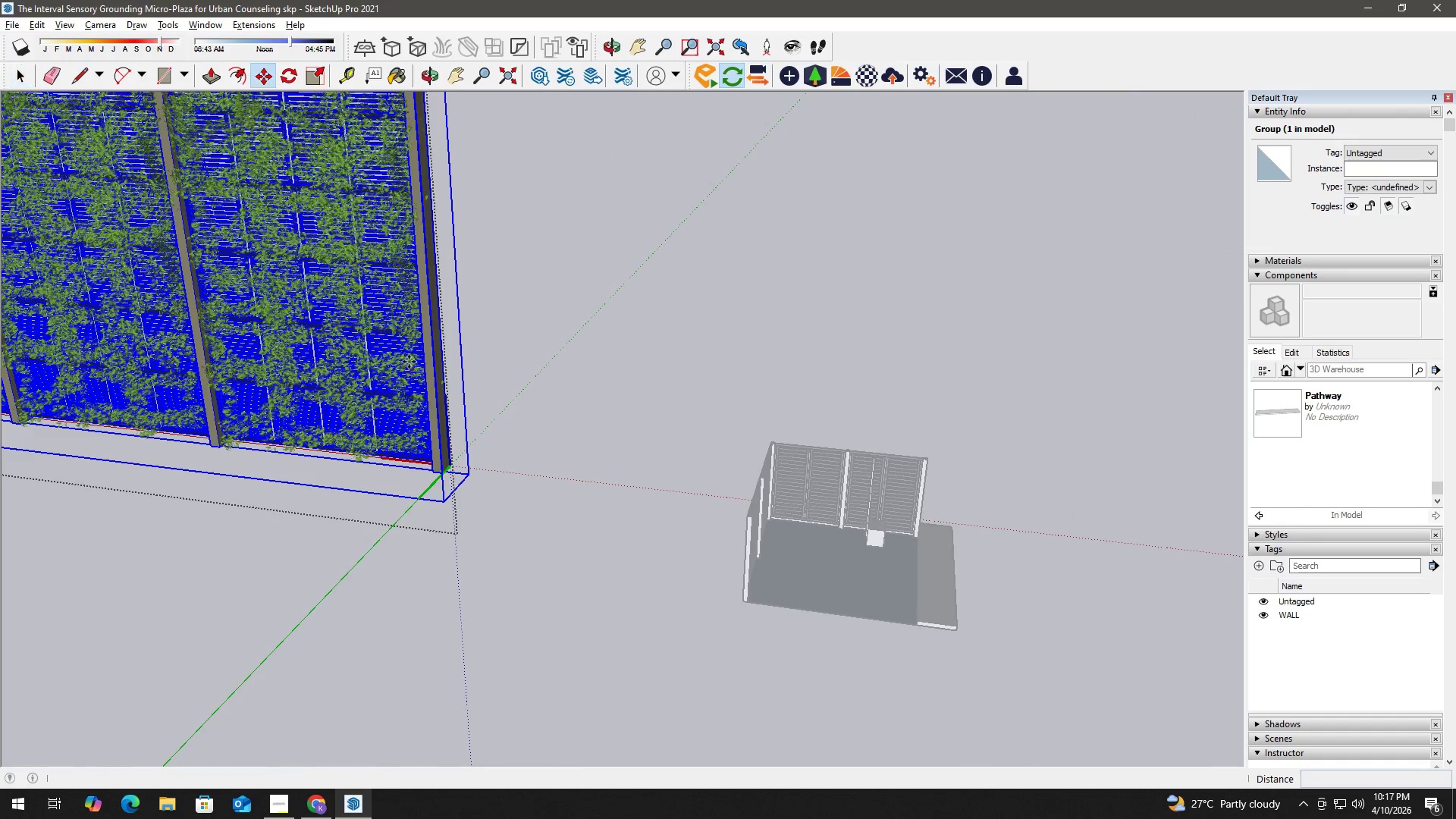 
left_click([409, 362])
 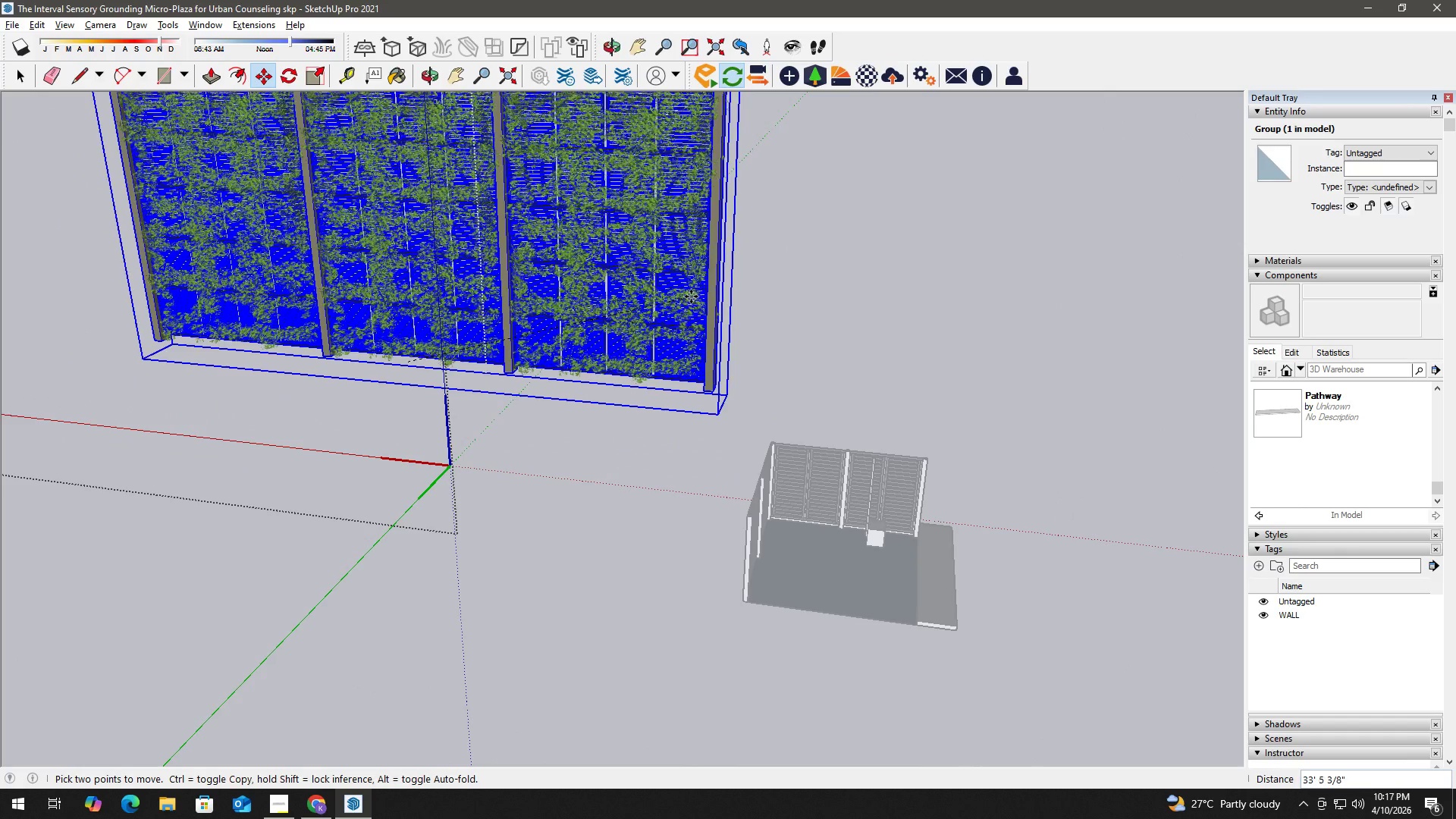 
key(Space)
 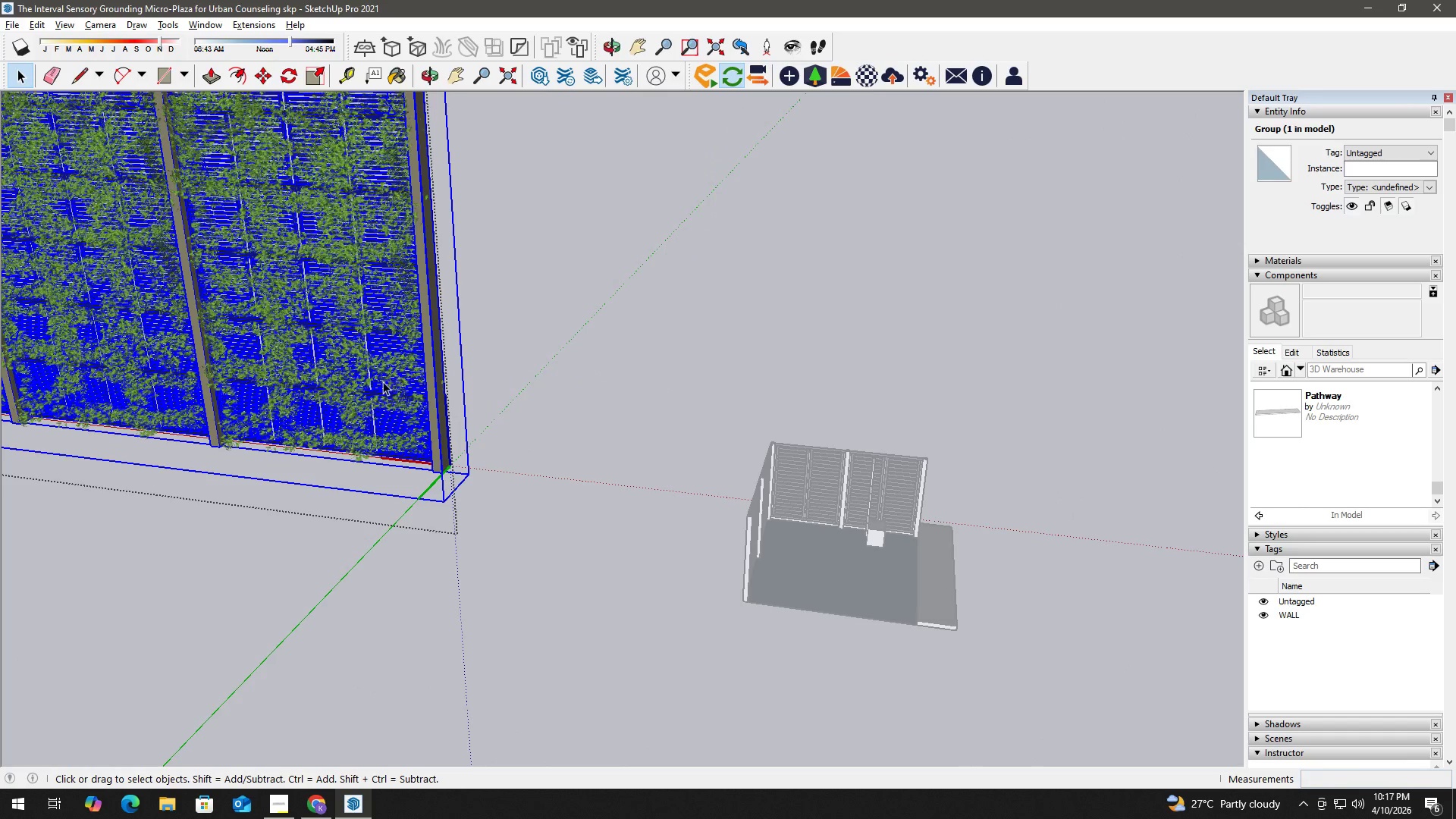 
double_click([383, 381])
 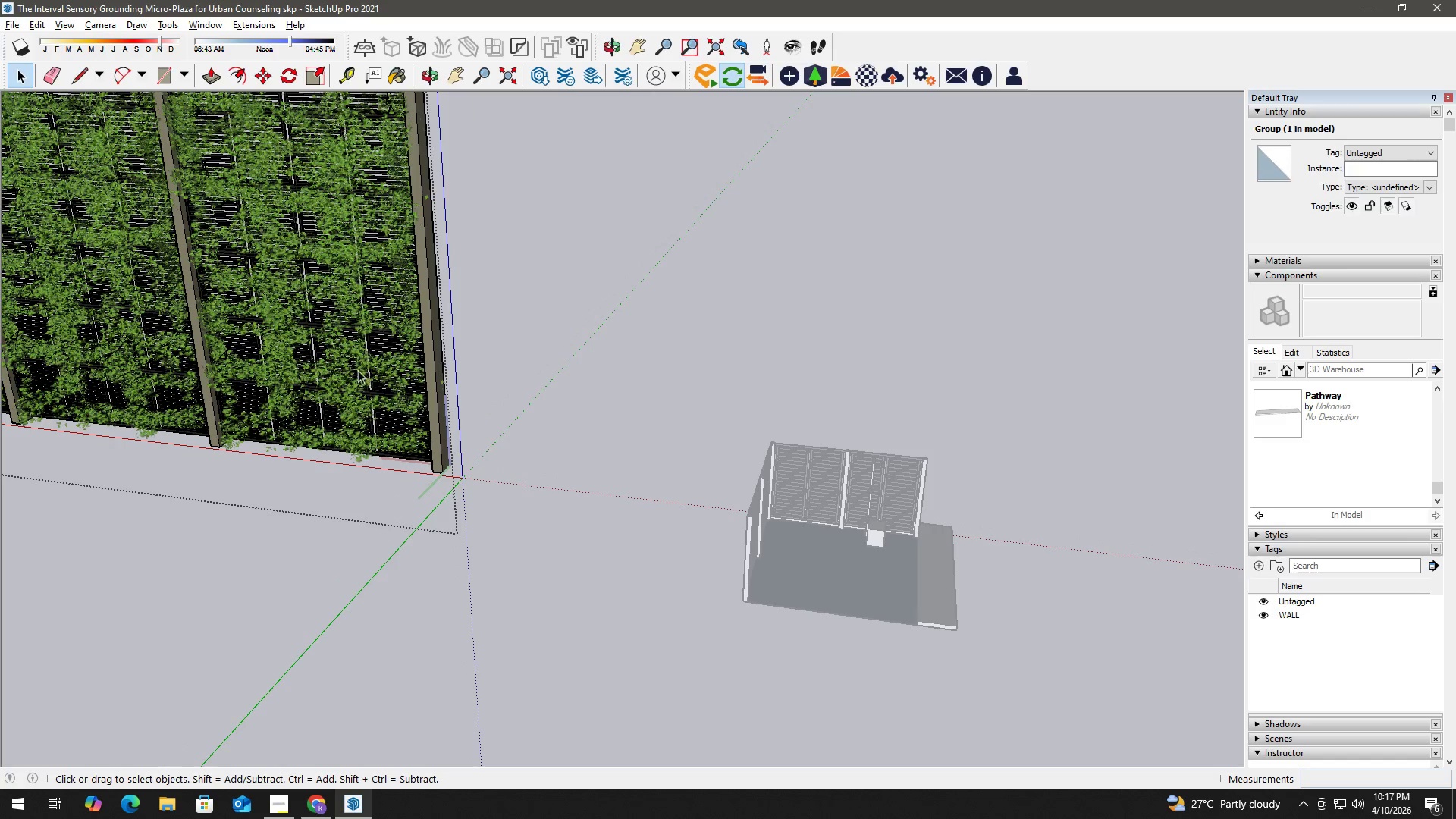 
left_click([343, 369])
 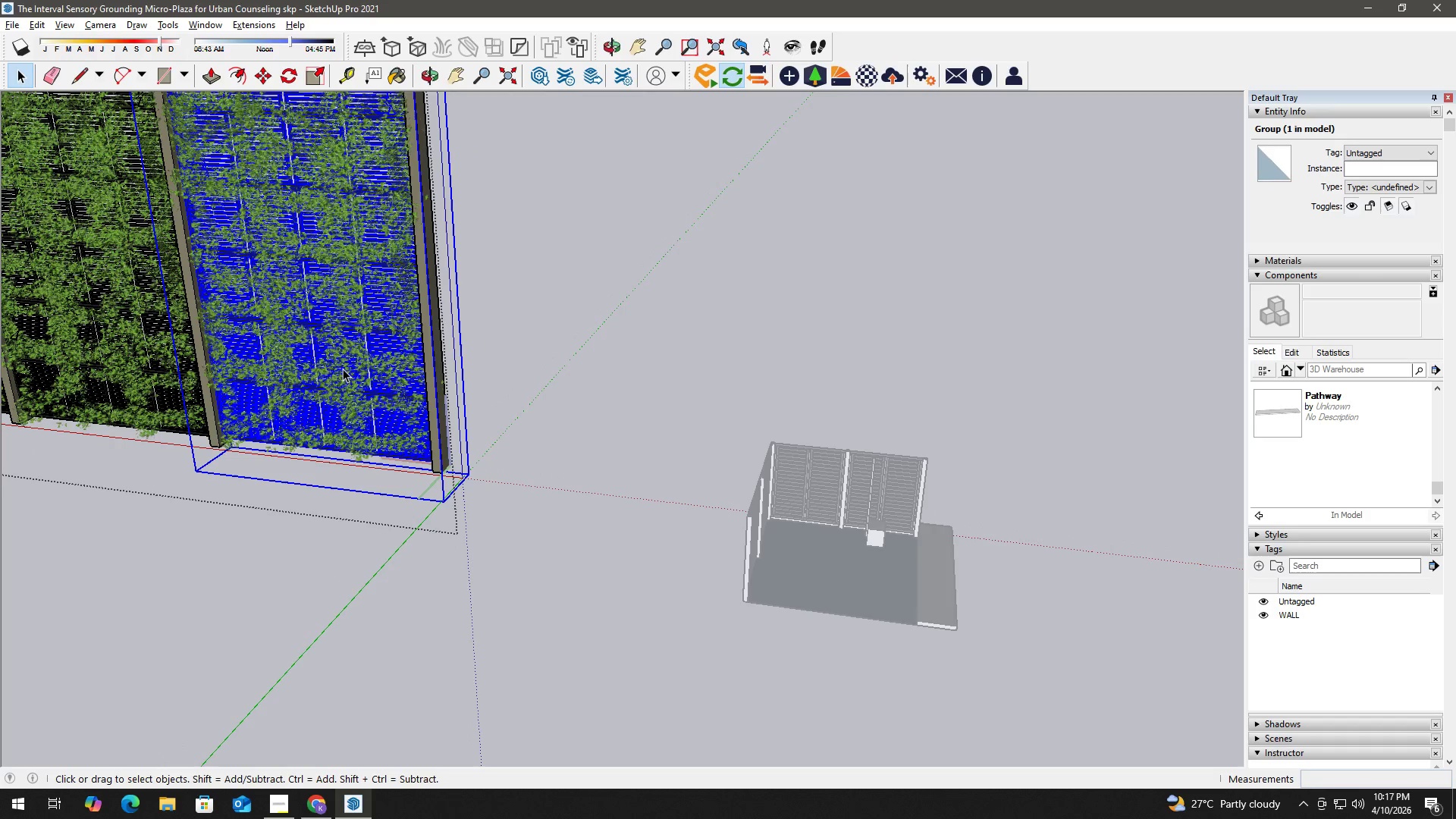 
key(M)
 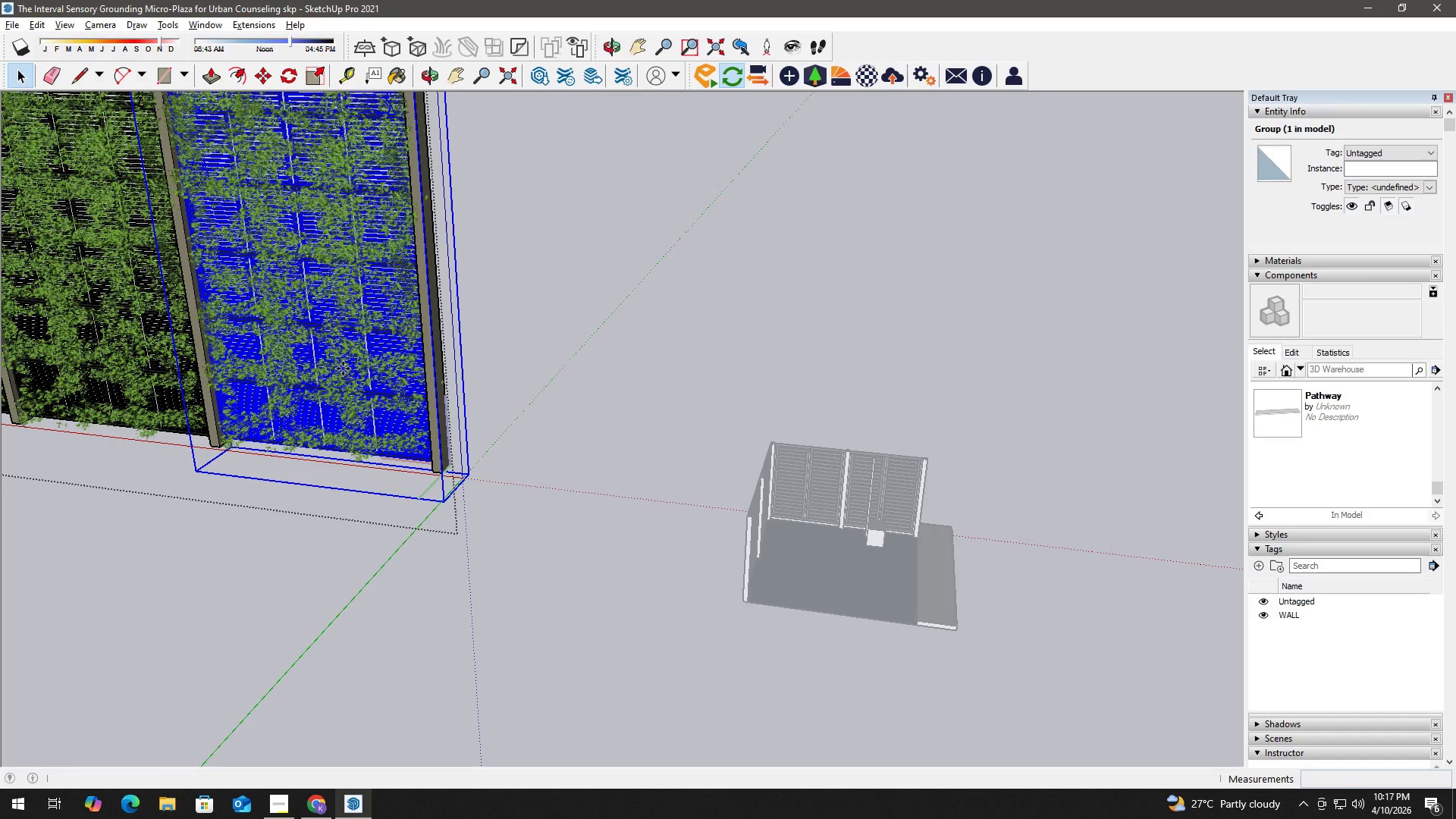 
left_click([343, 369])
 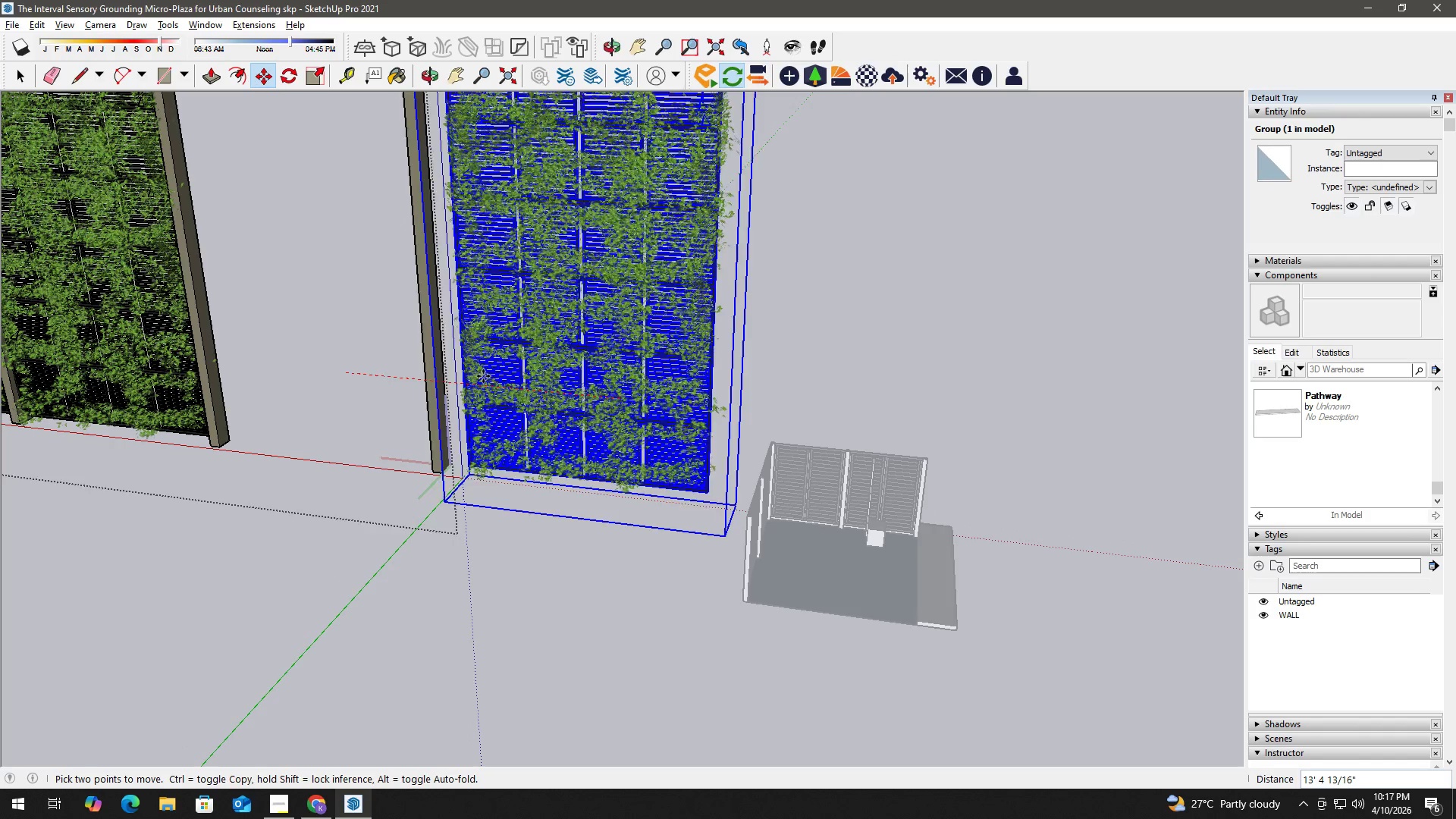 
key(Space)
 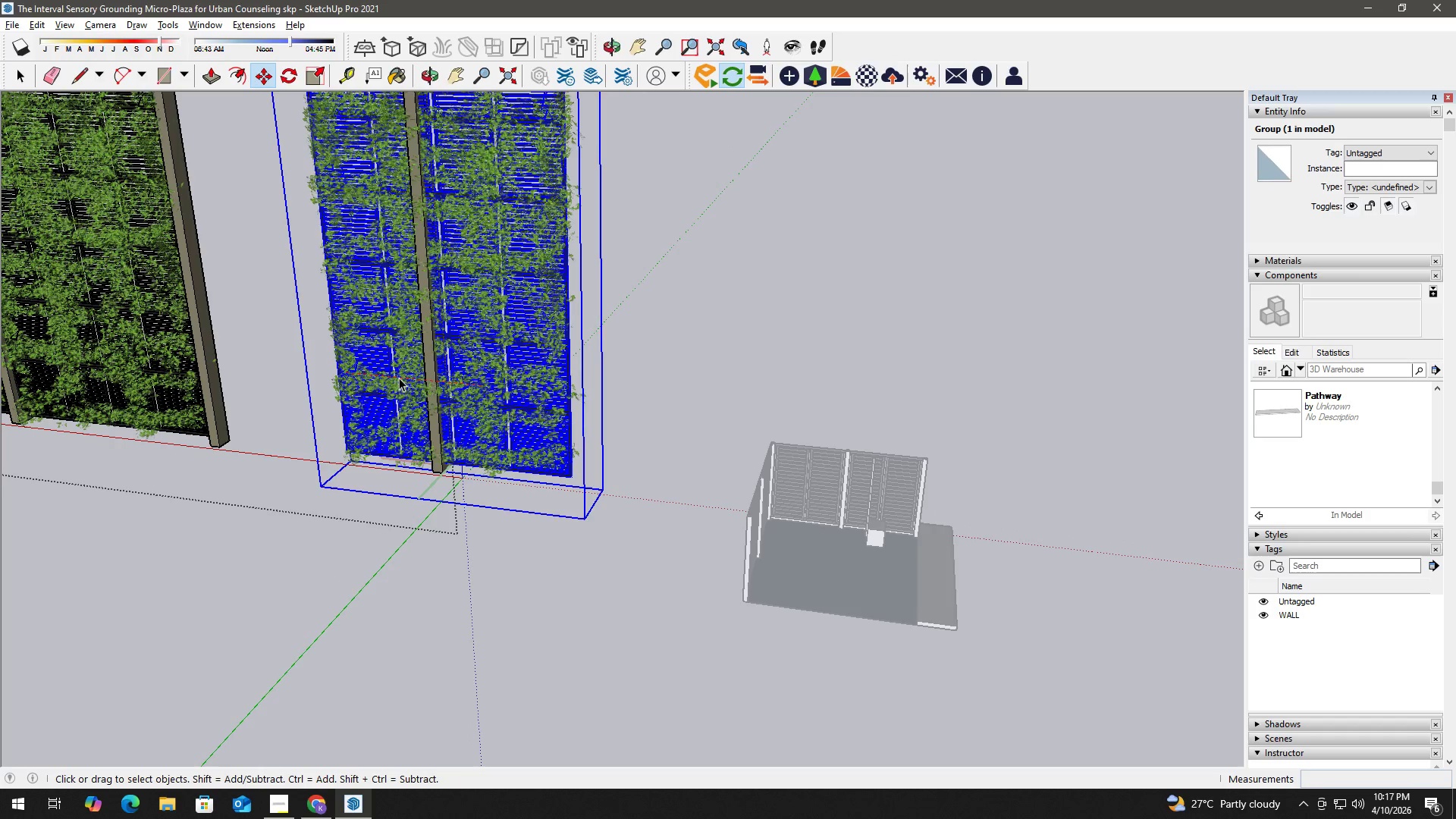 
key(Escape)
 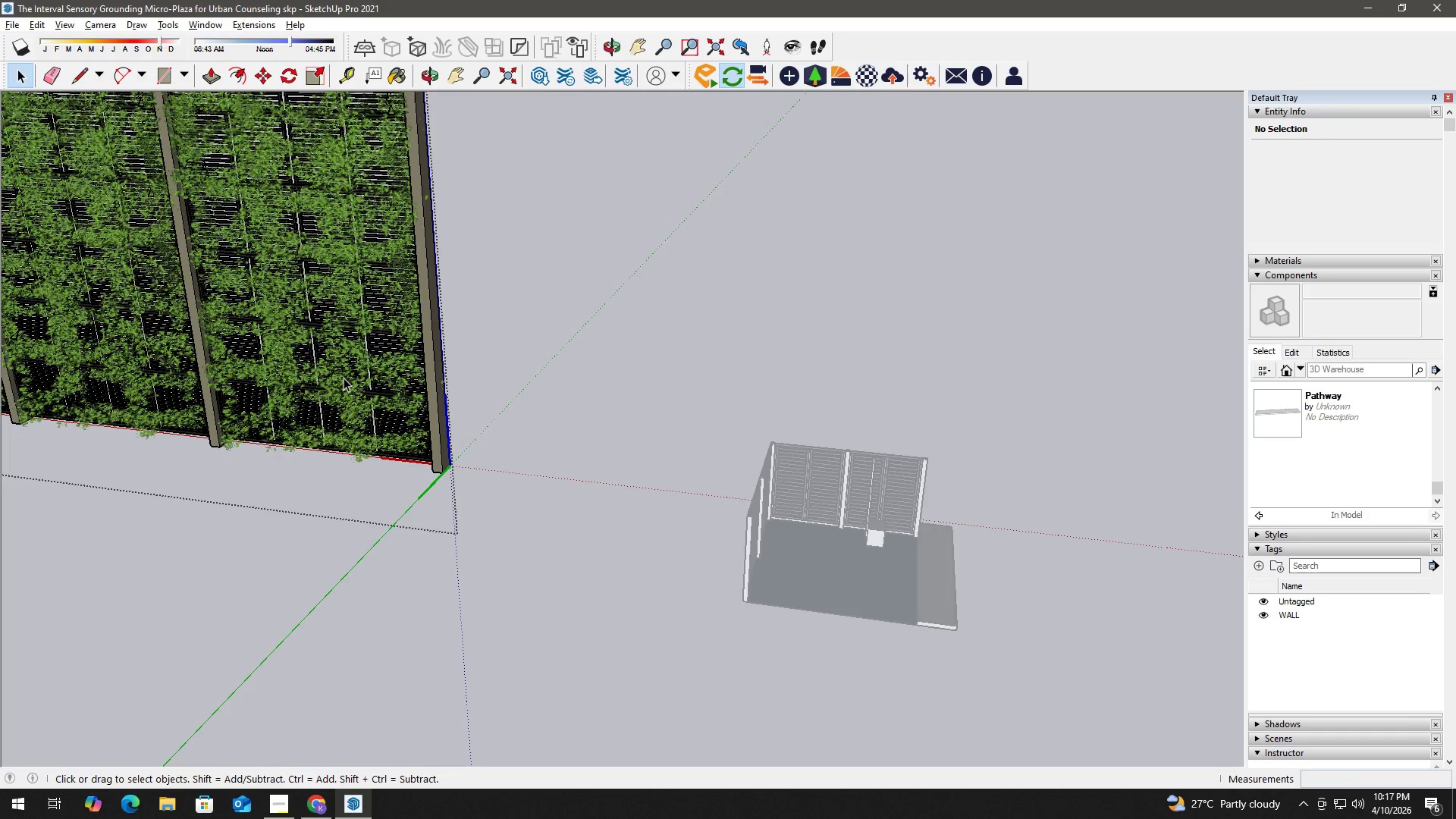 
double_click([344, 378])
 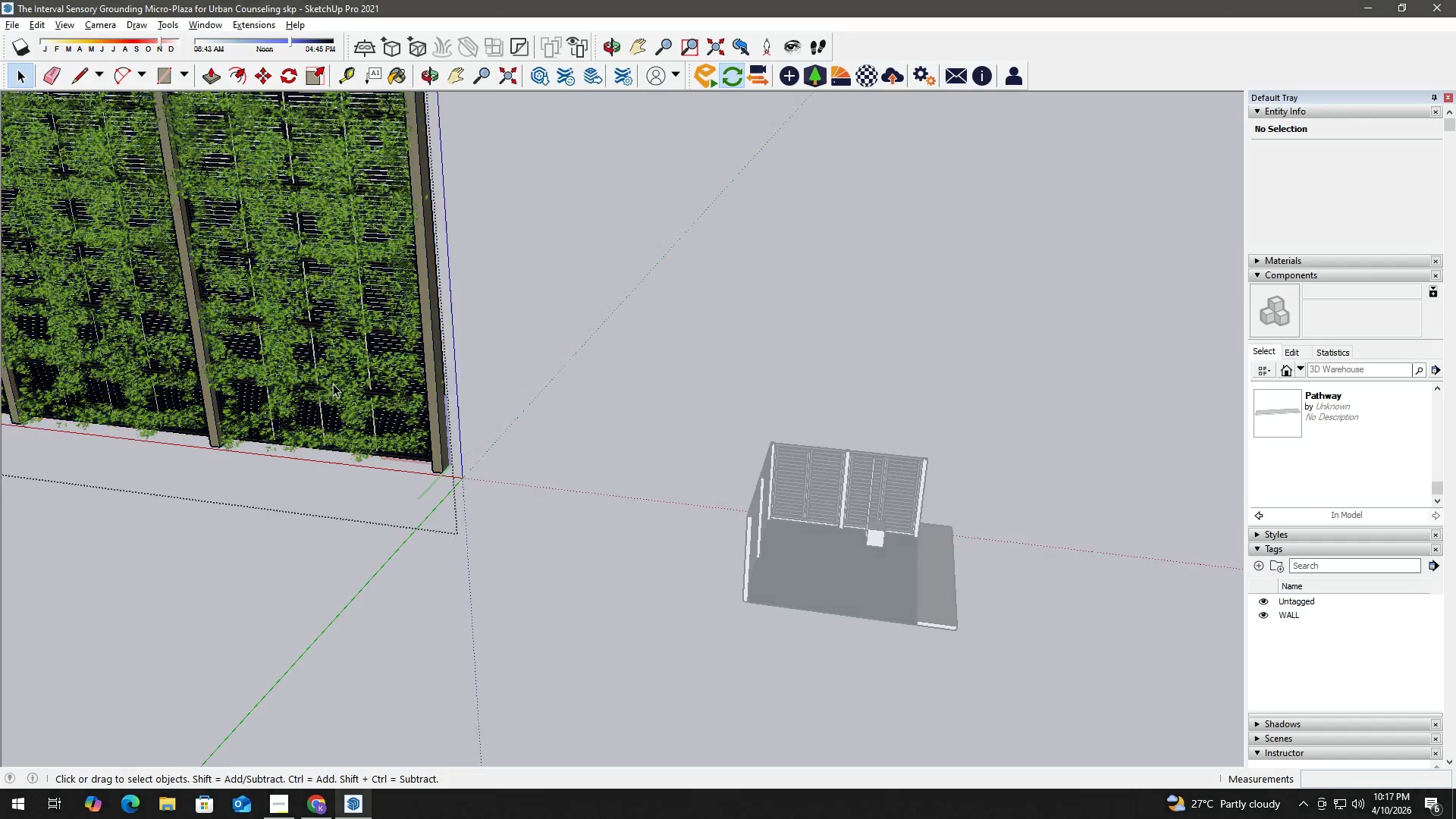 
left_click([333, 384])
 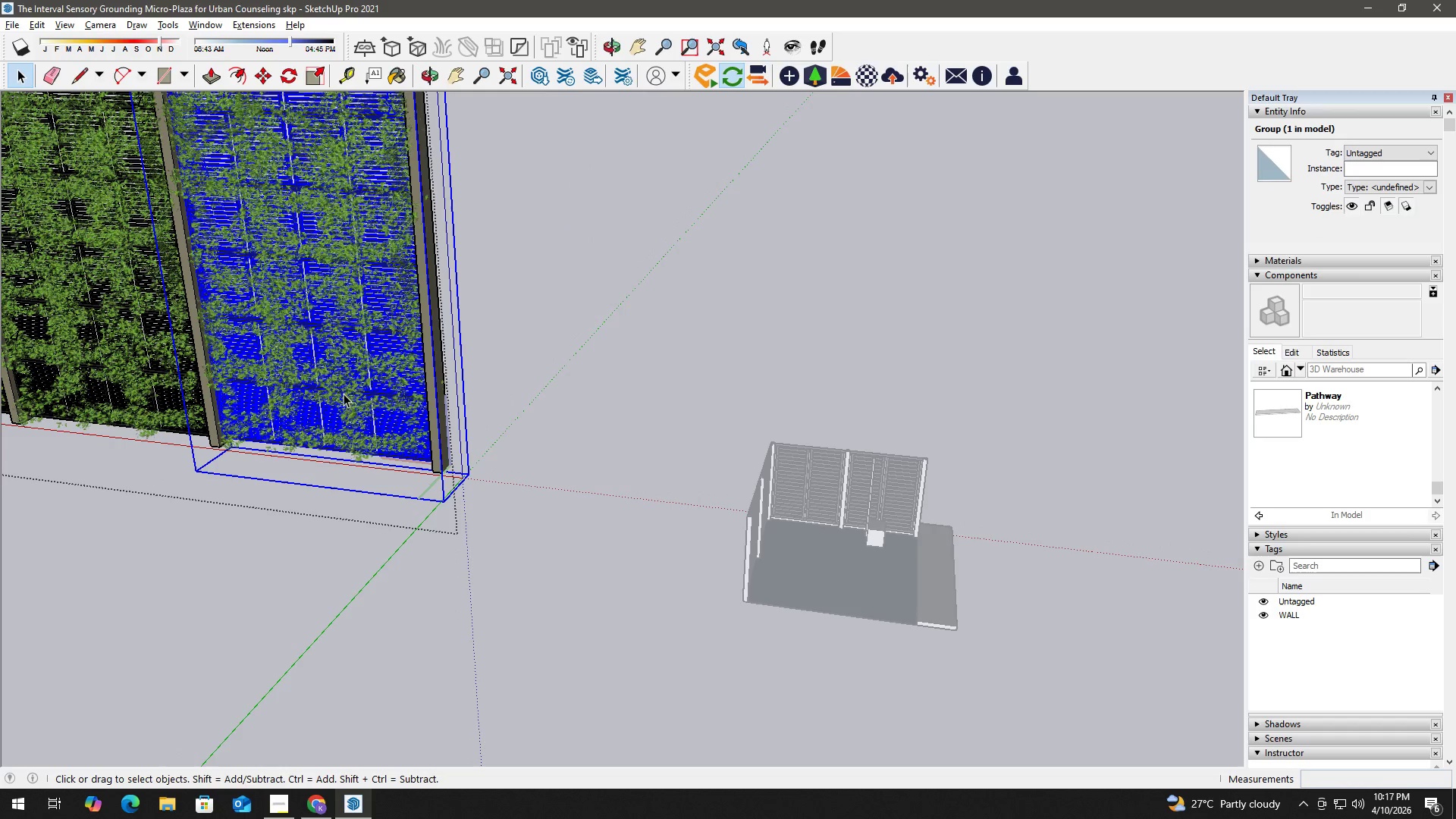 
double_click([344, 392])
 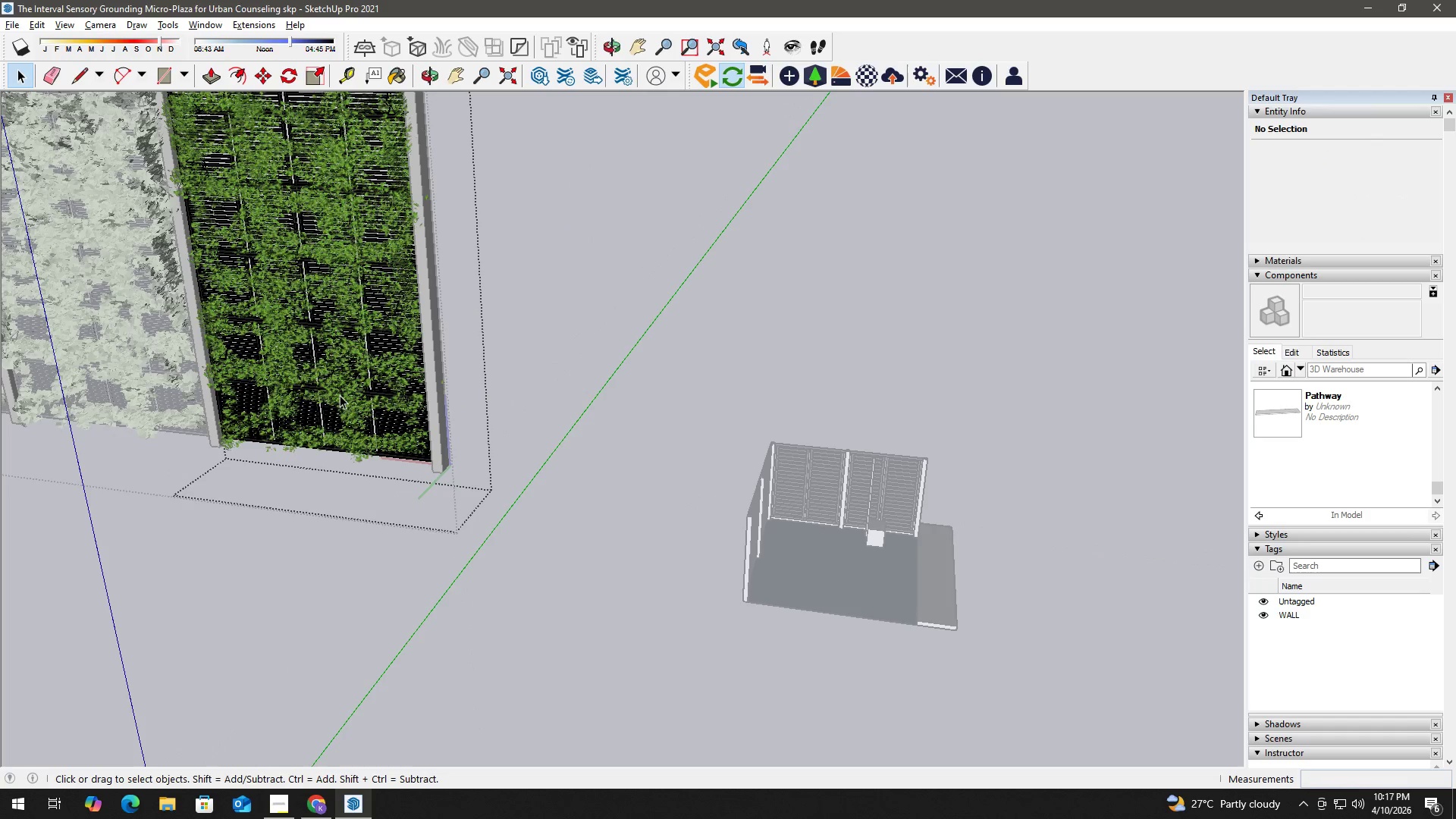 
left_click([335, 395])
 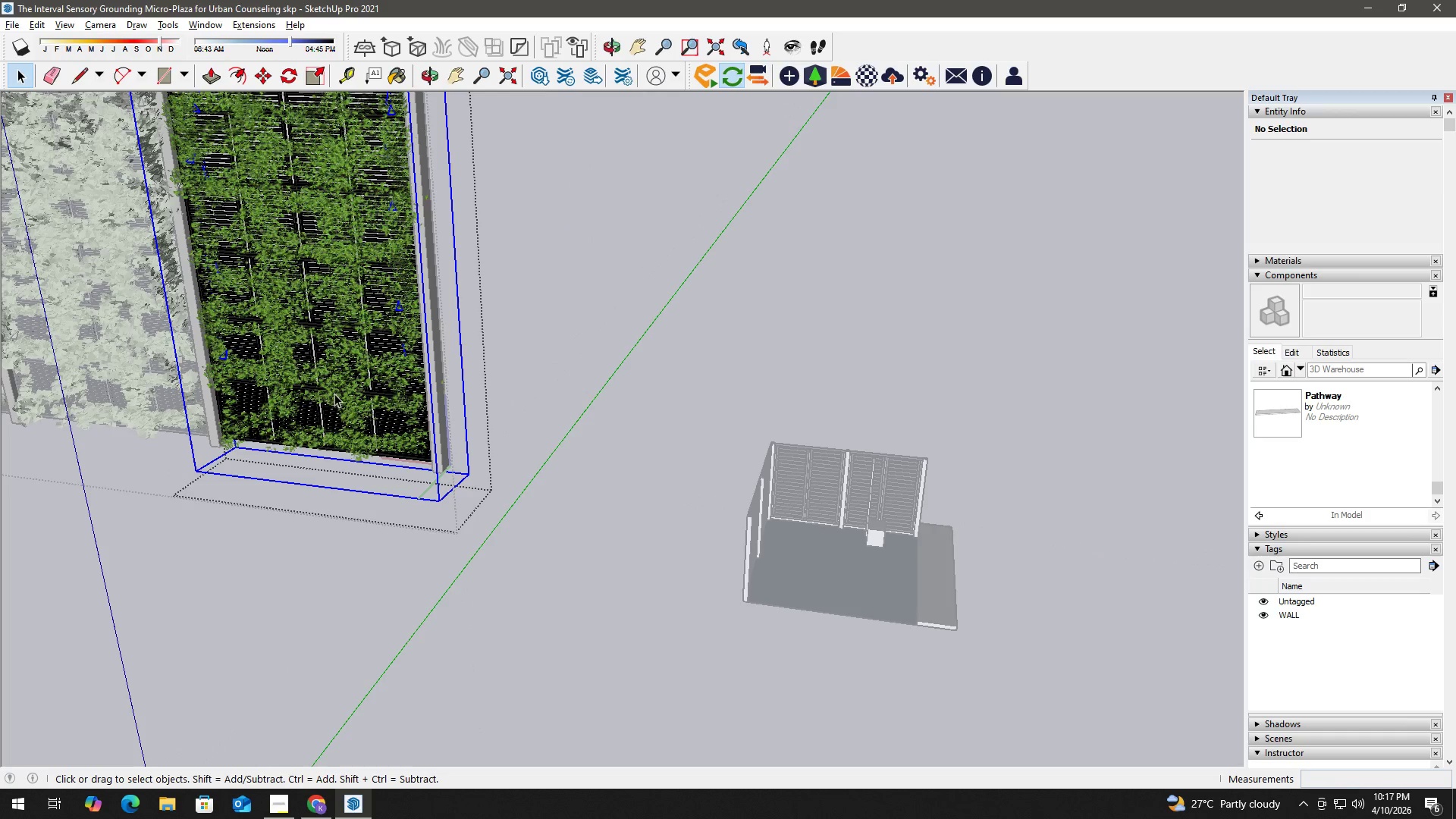 
scroll: coordinate [331, 388], scroll_direction: up, amount: 3.0
 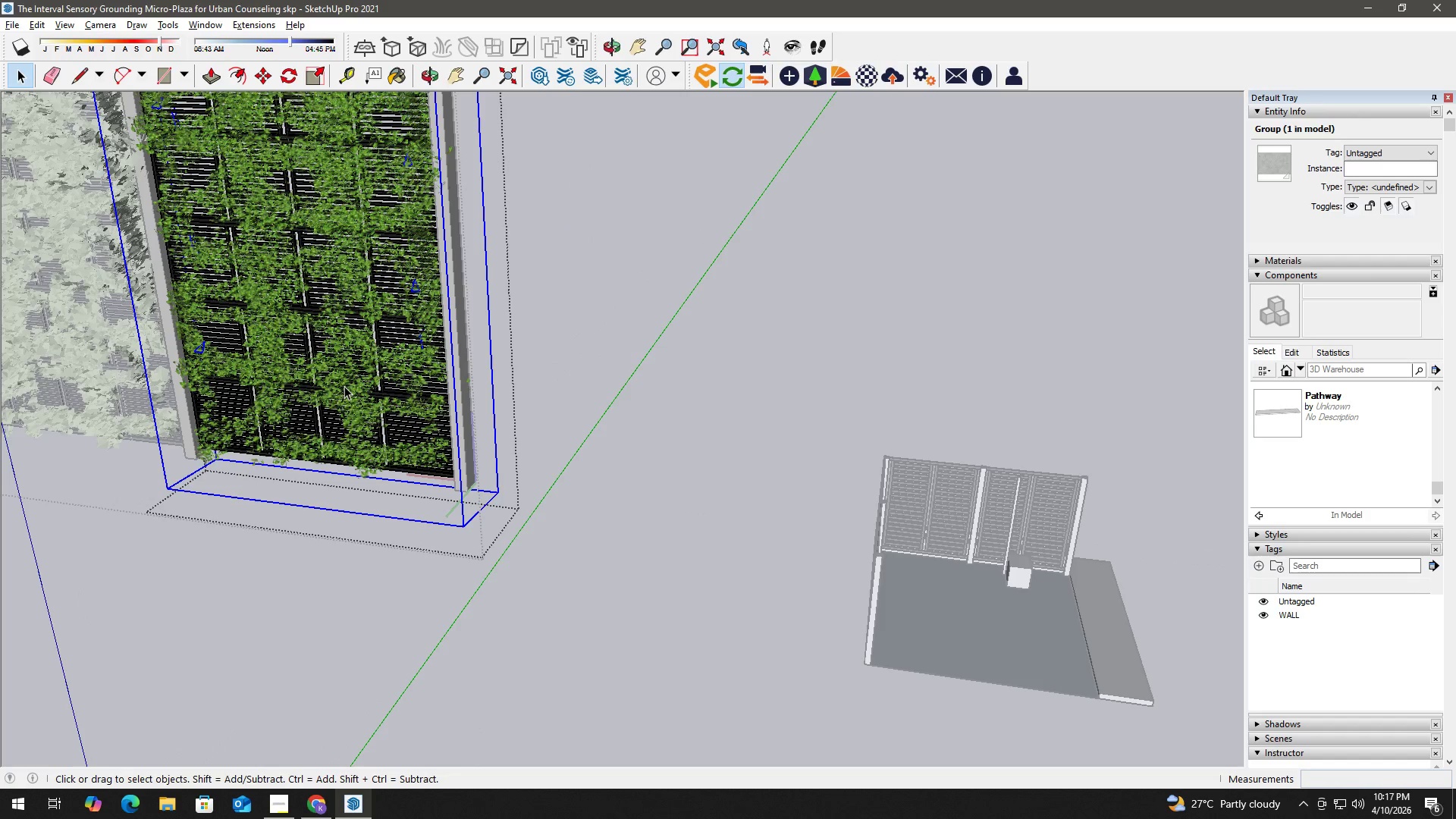 
key(M)
 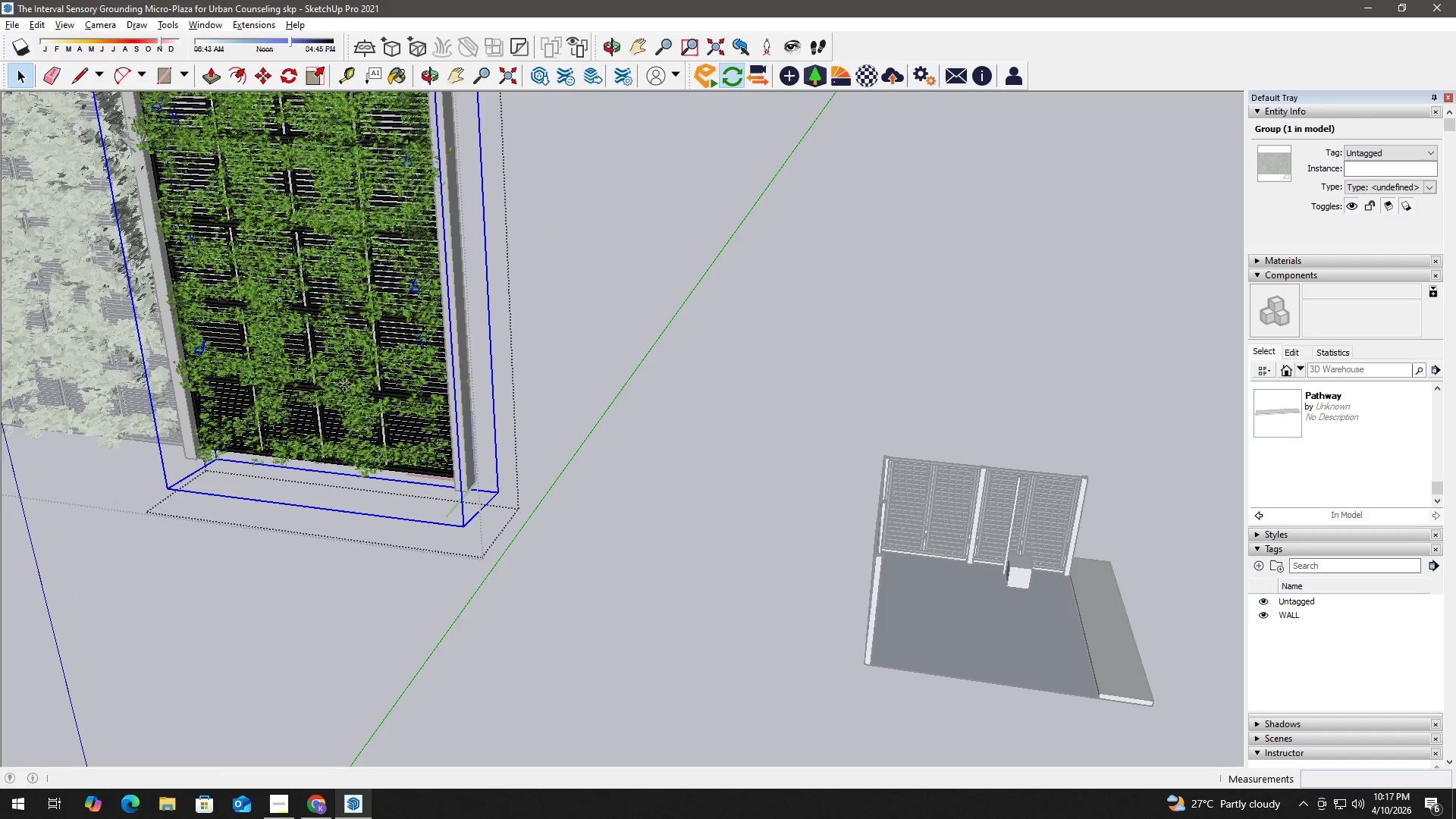 
left_click([344, 384])
 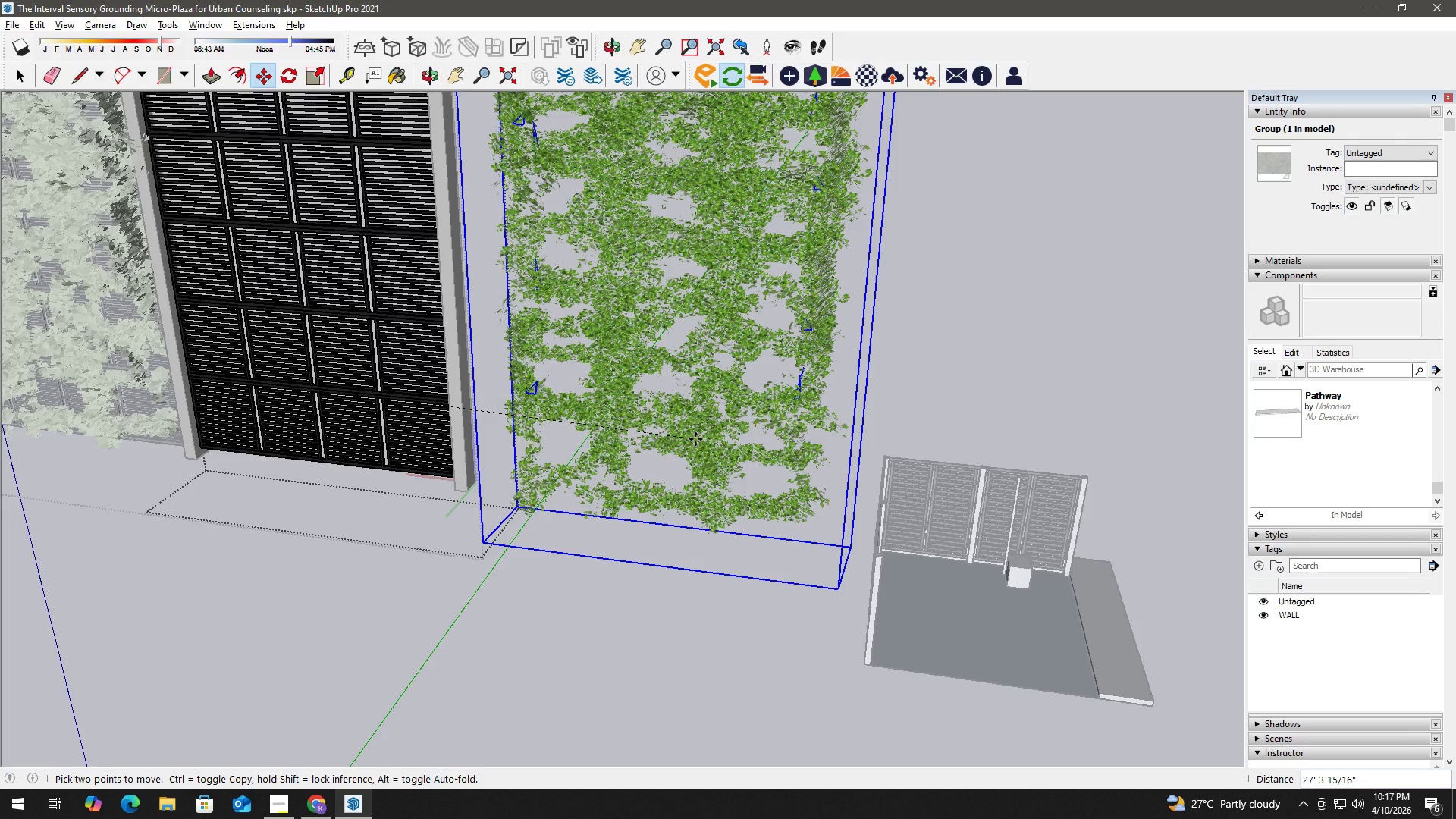 
key(Space)
 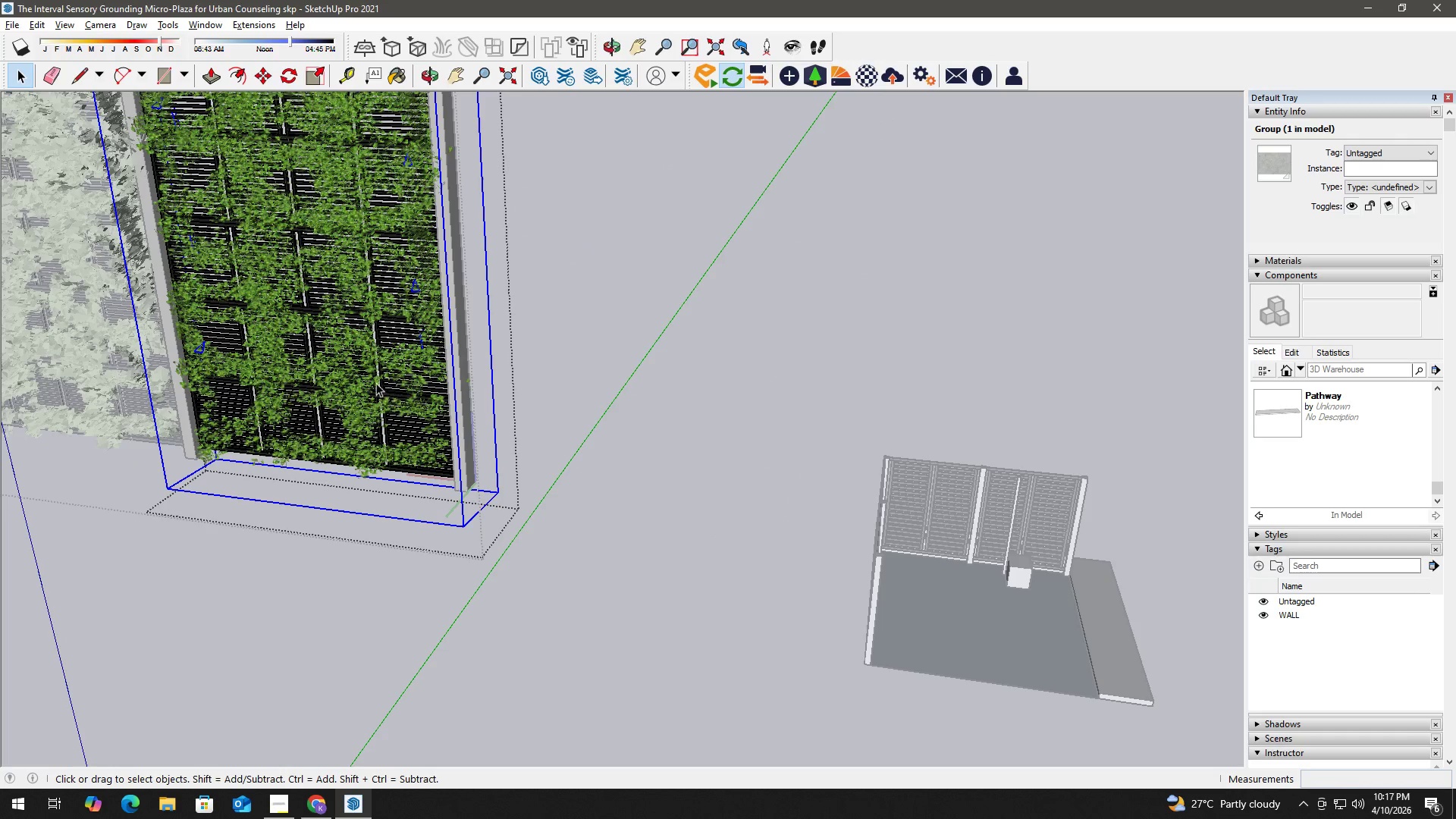 
key(Control+C)
 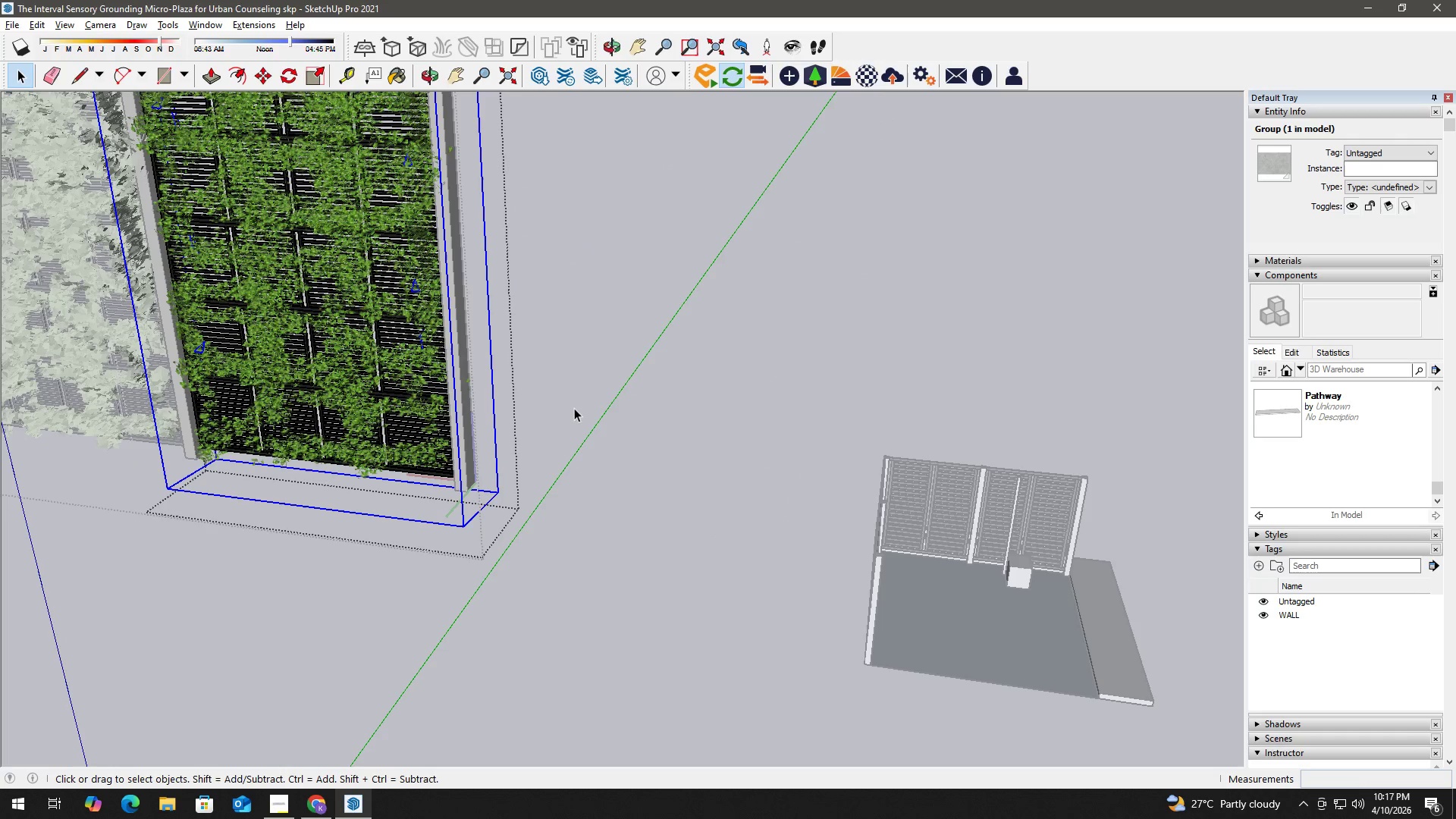 
left_click([678, 439])
 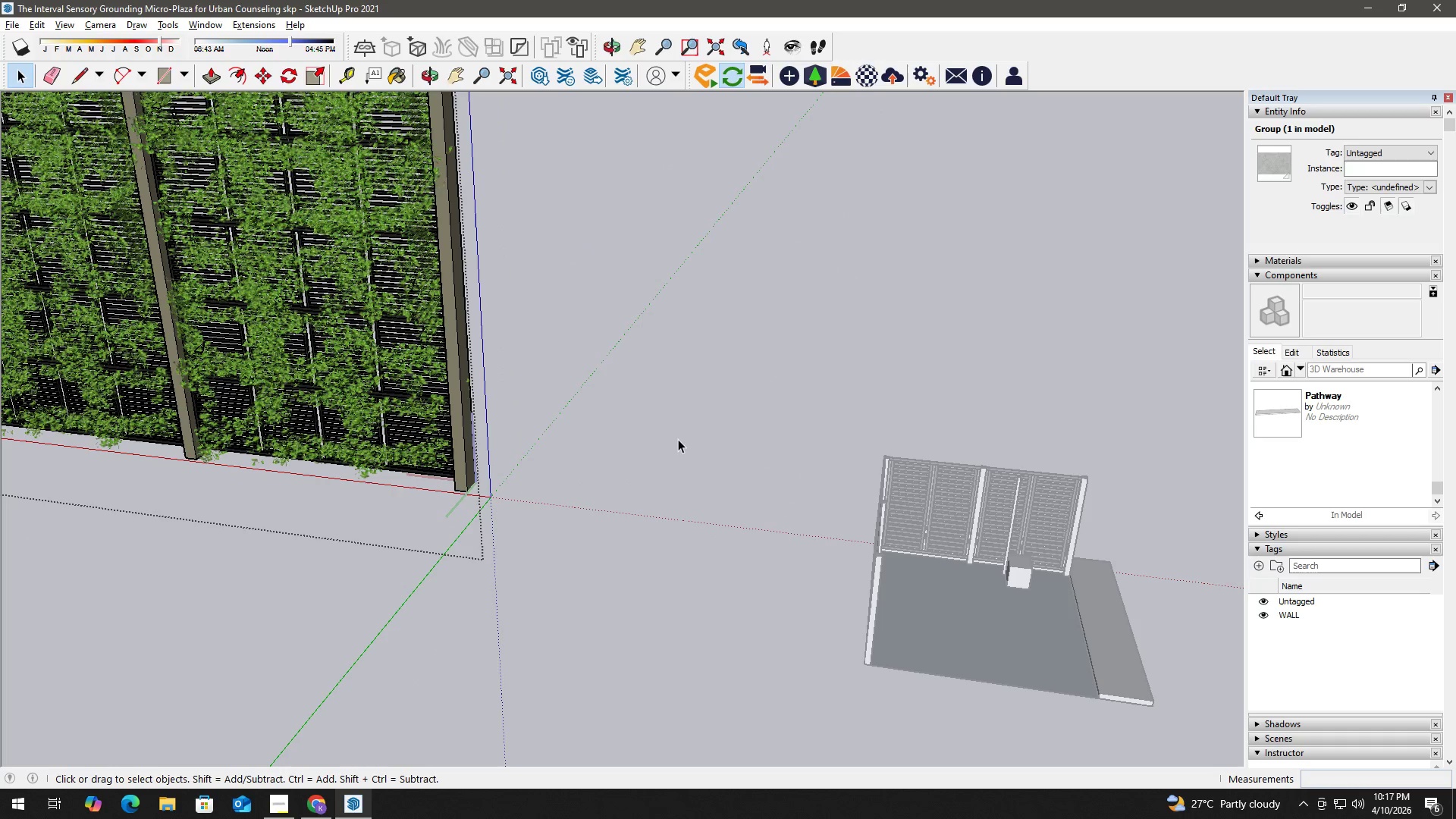 
left_click([678, 439])
 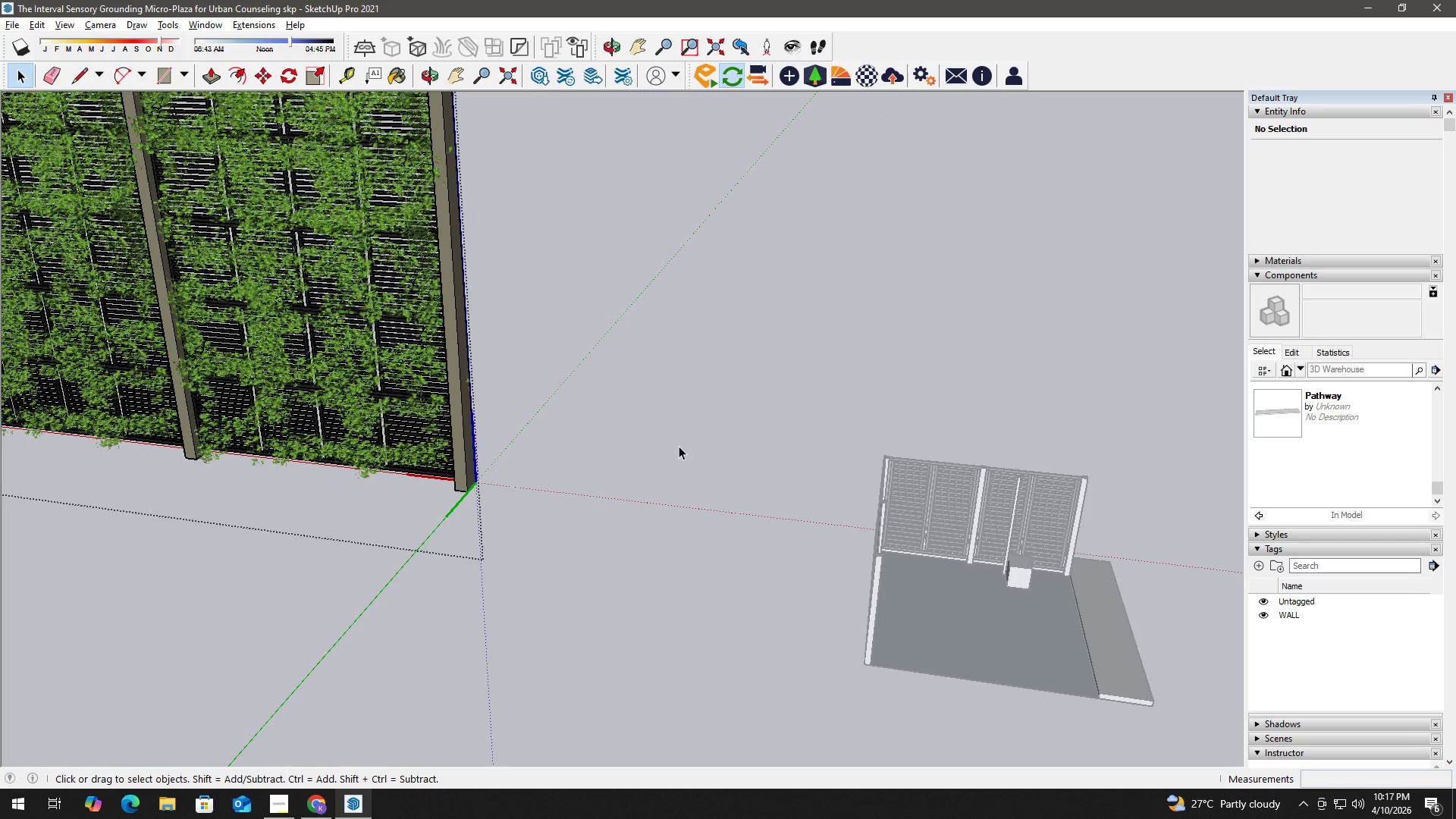 
key(Control+V)
 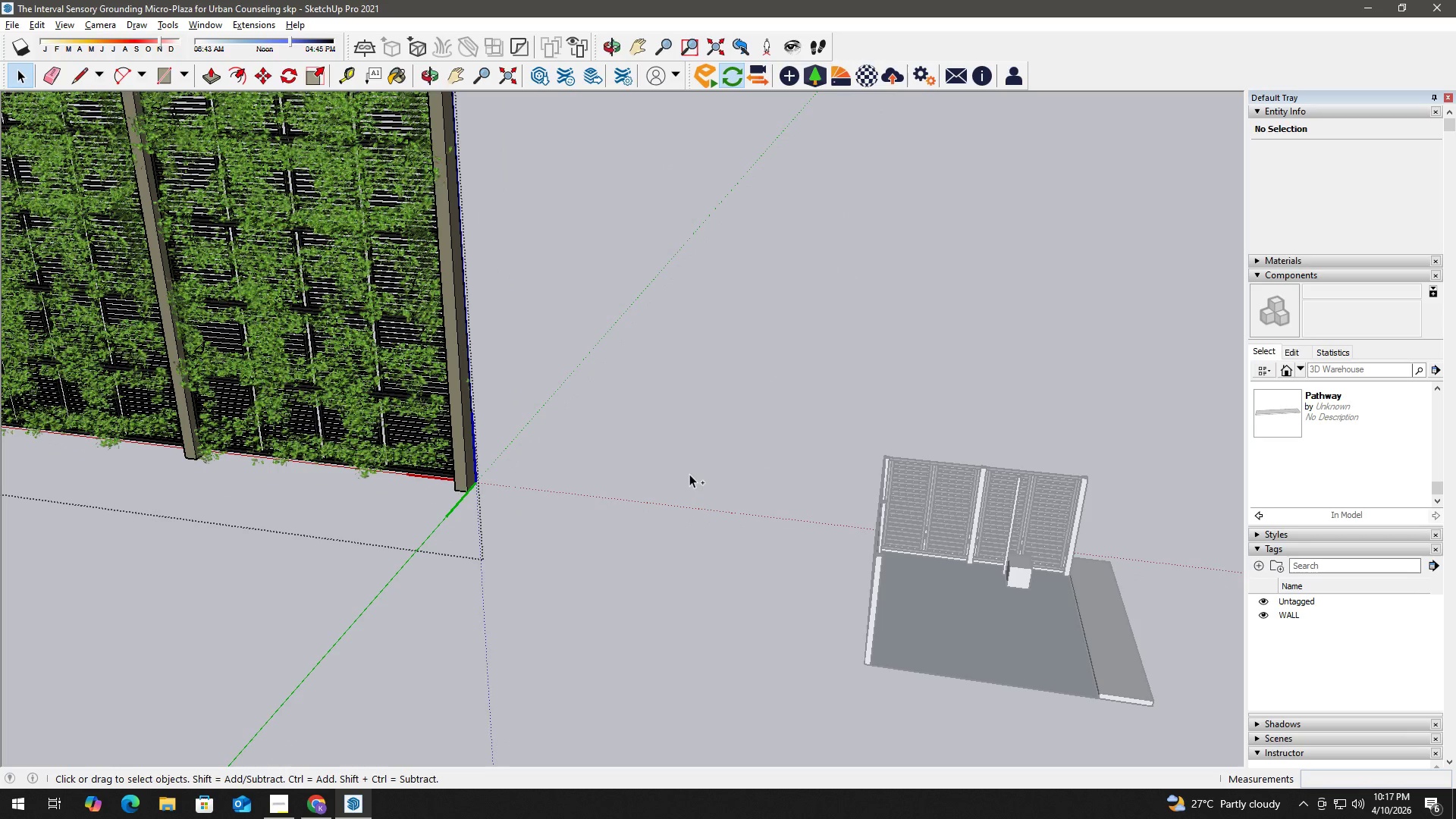 
key(Escape)
 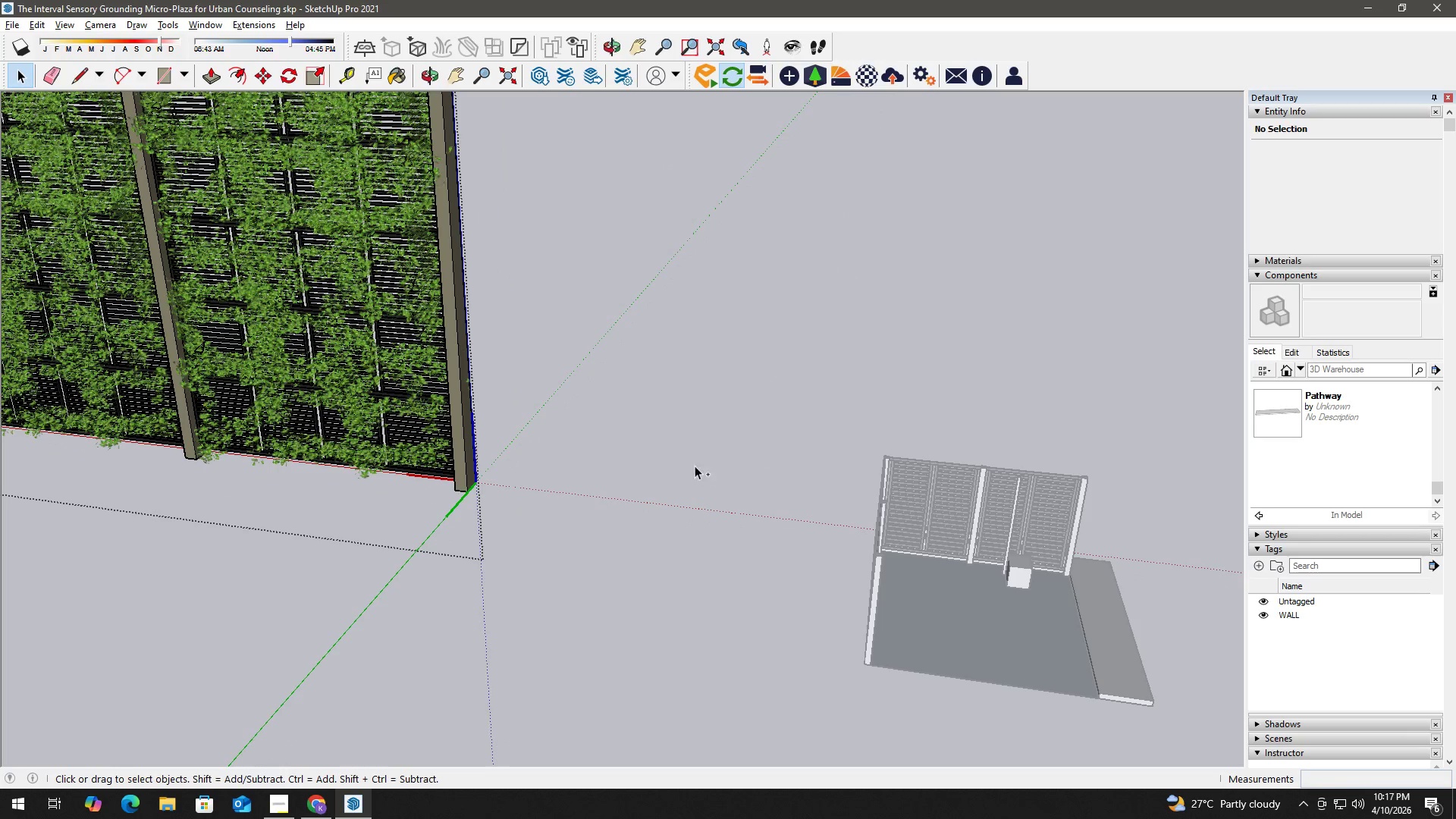 
key(Escape)
 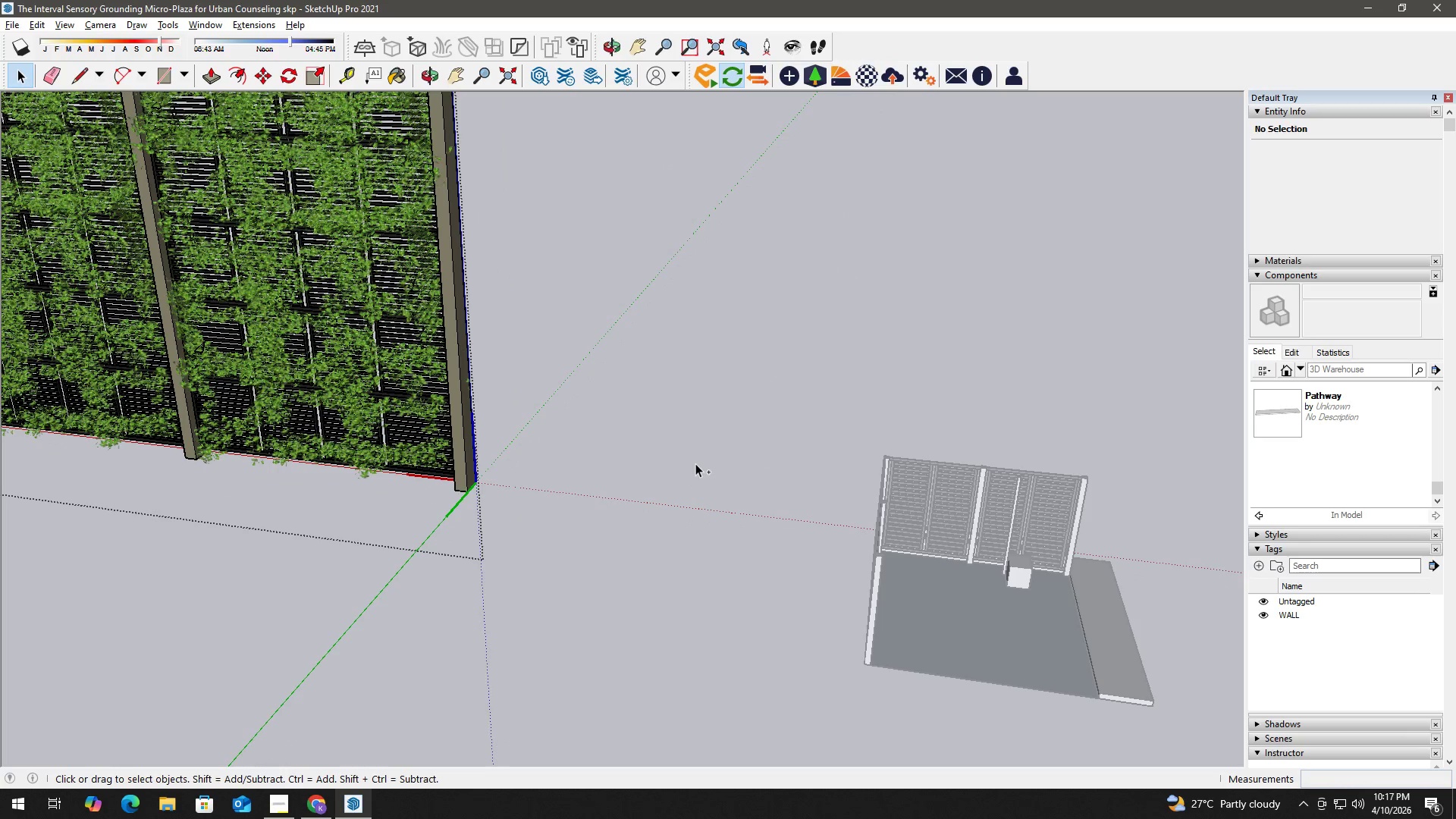 
key(Escape)
 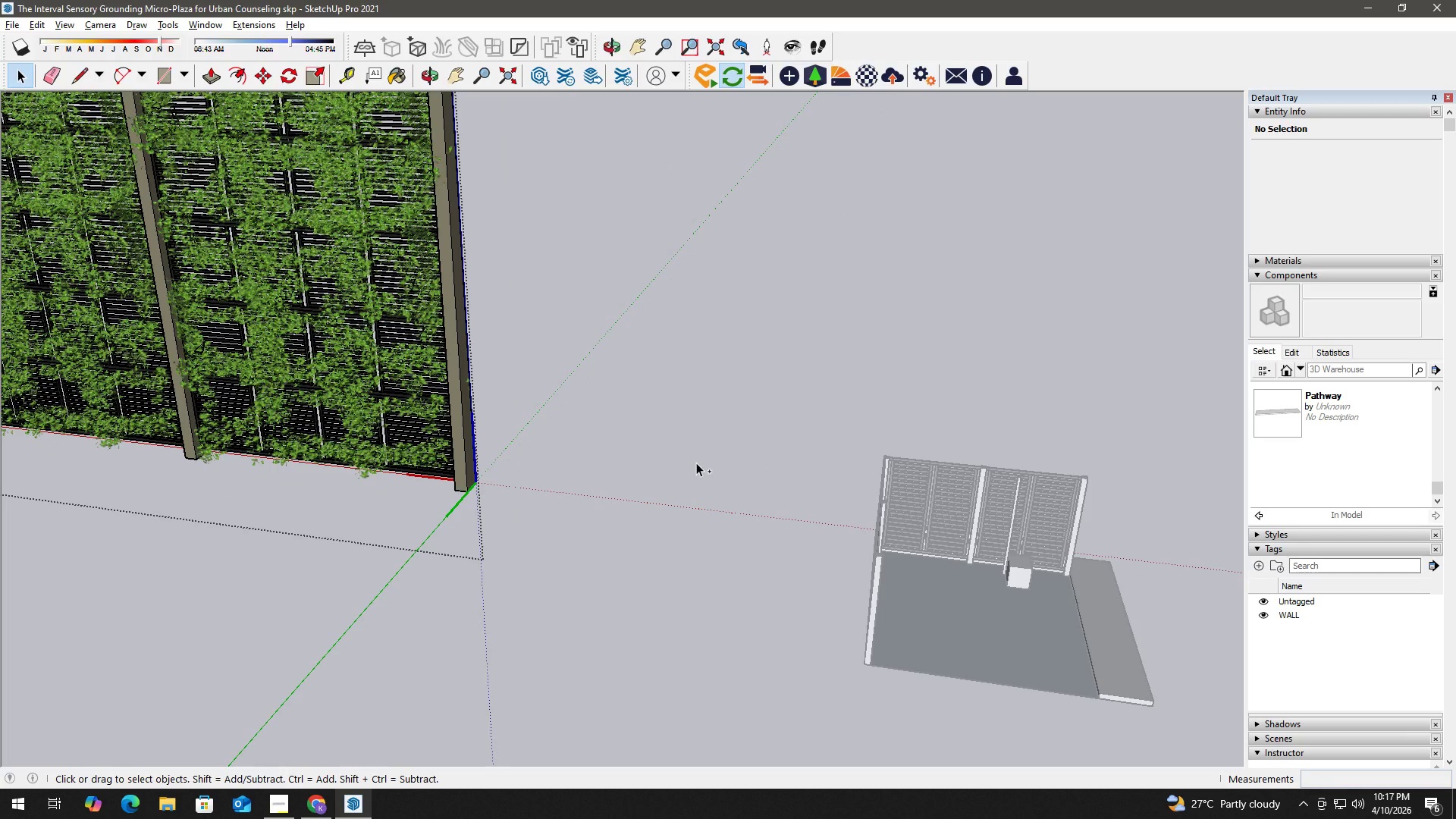 
key(Escape)
 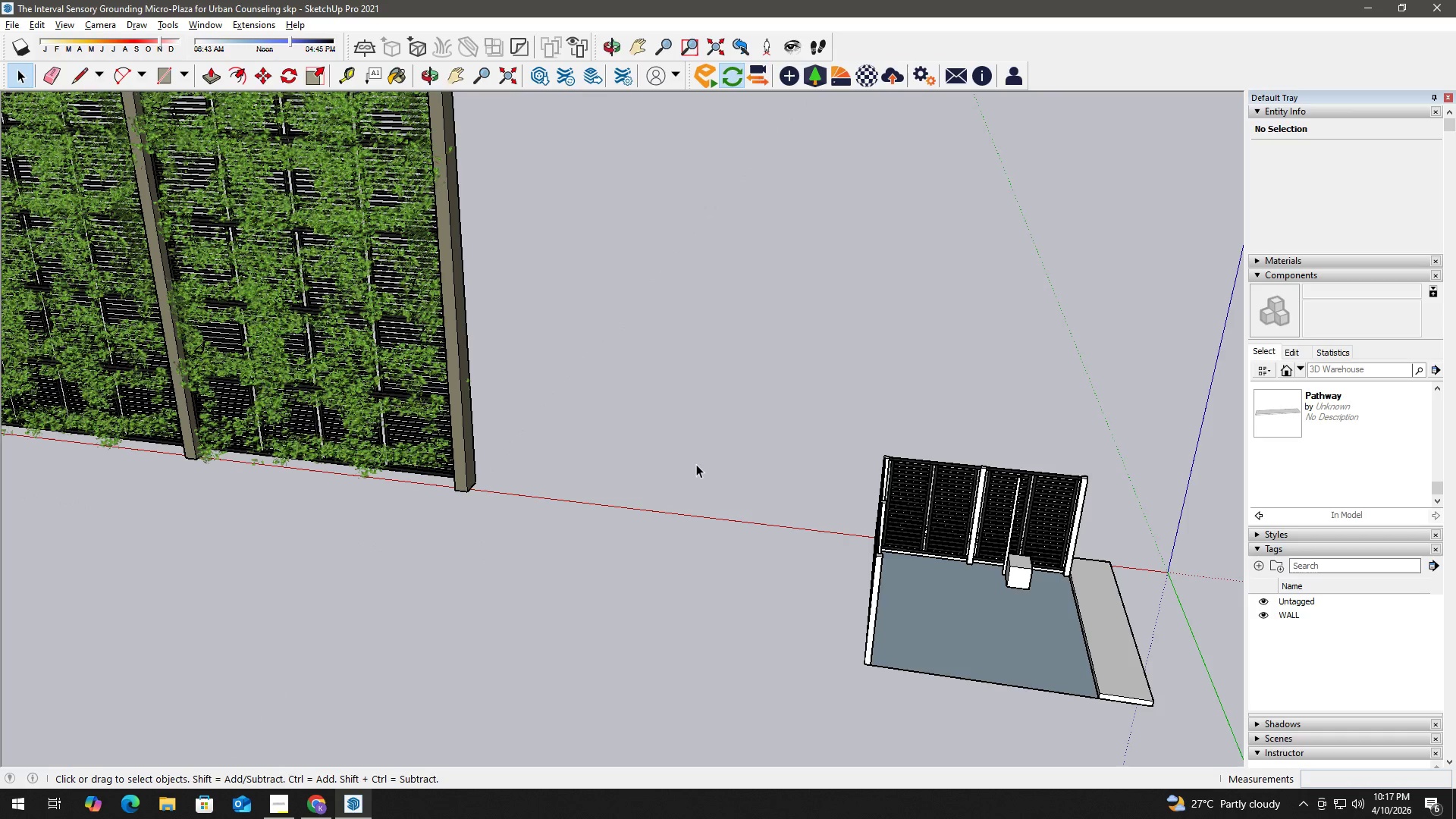 
wait(5.38)
 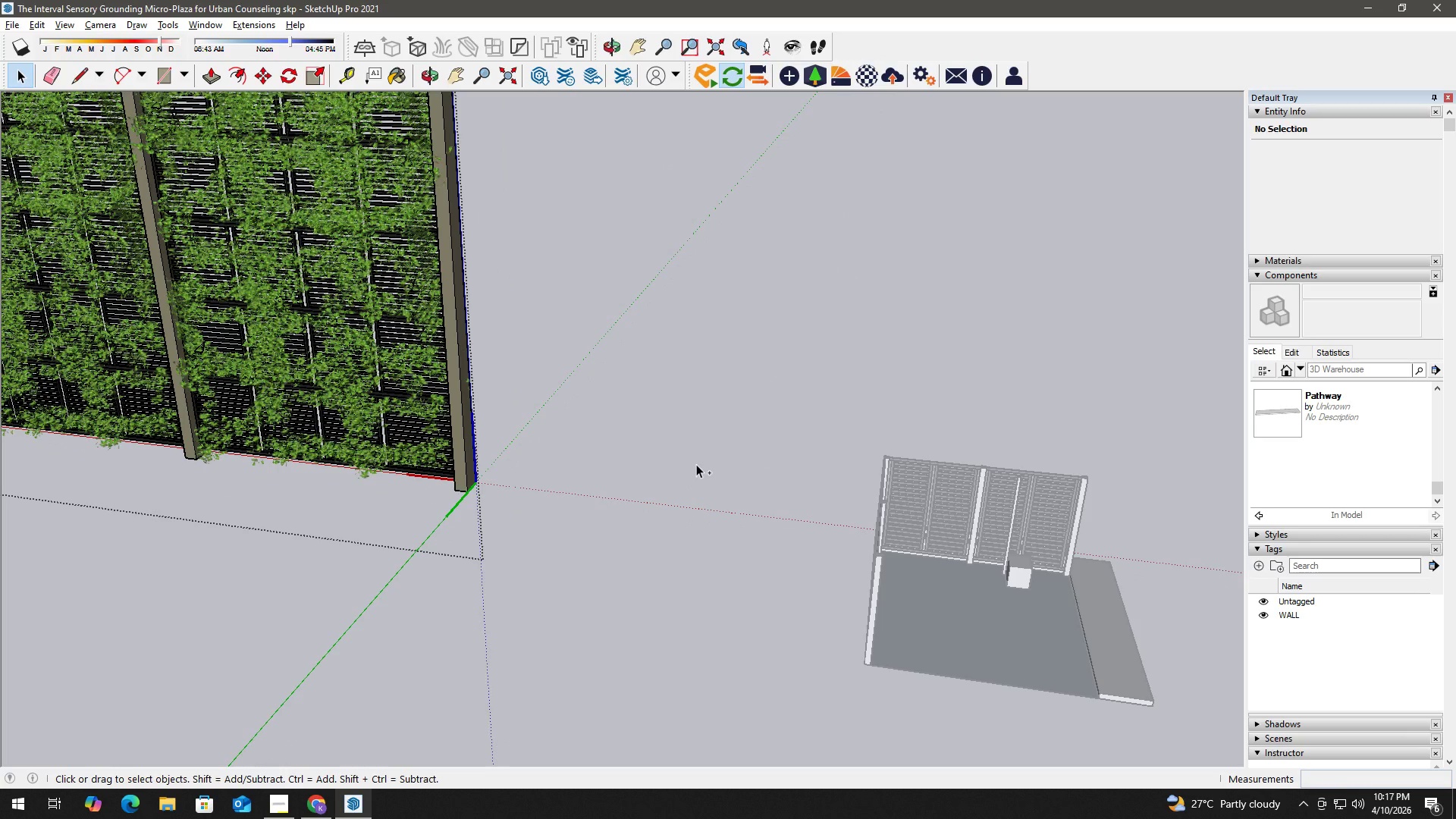 
scroll: coordinate [705, 462], scroll_direction: down, amount: 2.0
 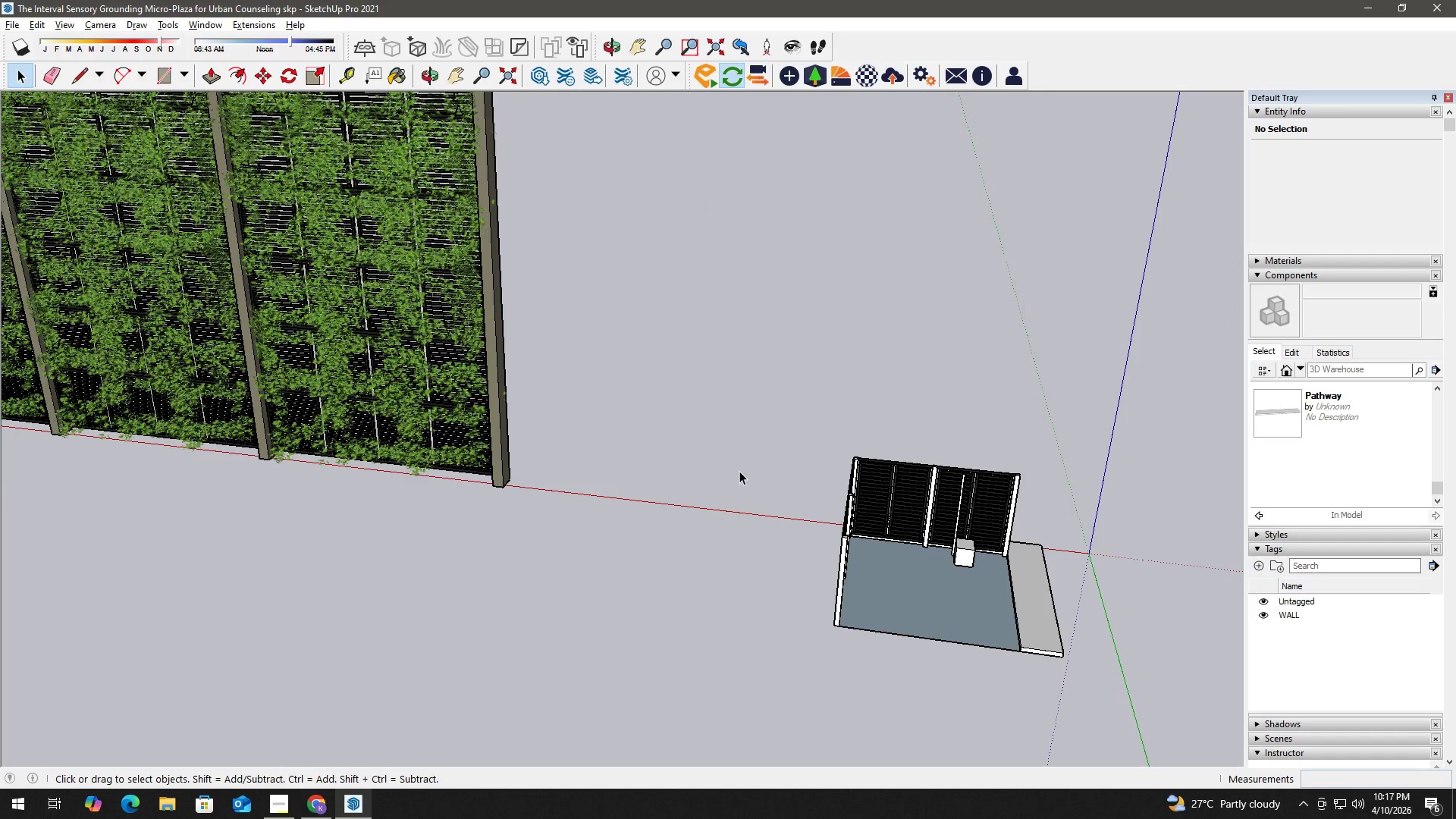 
key(H)
 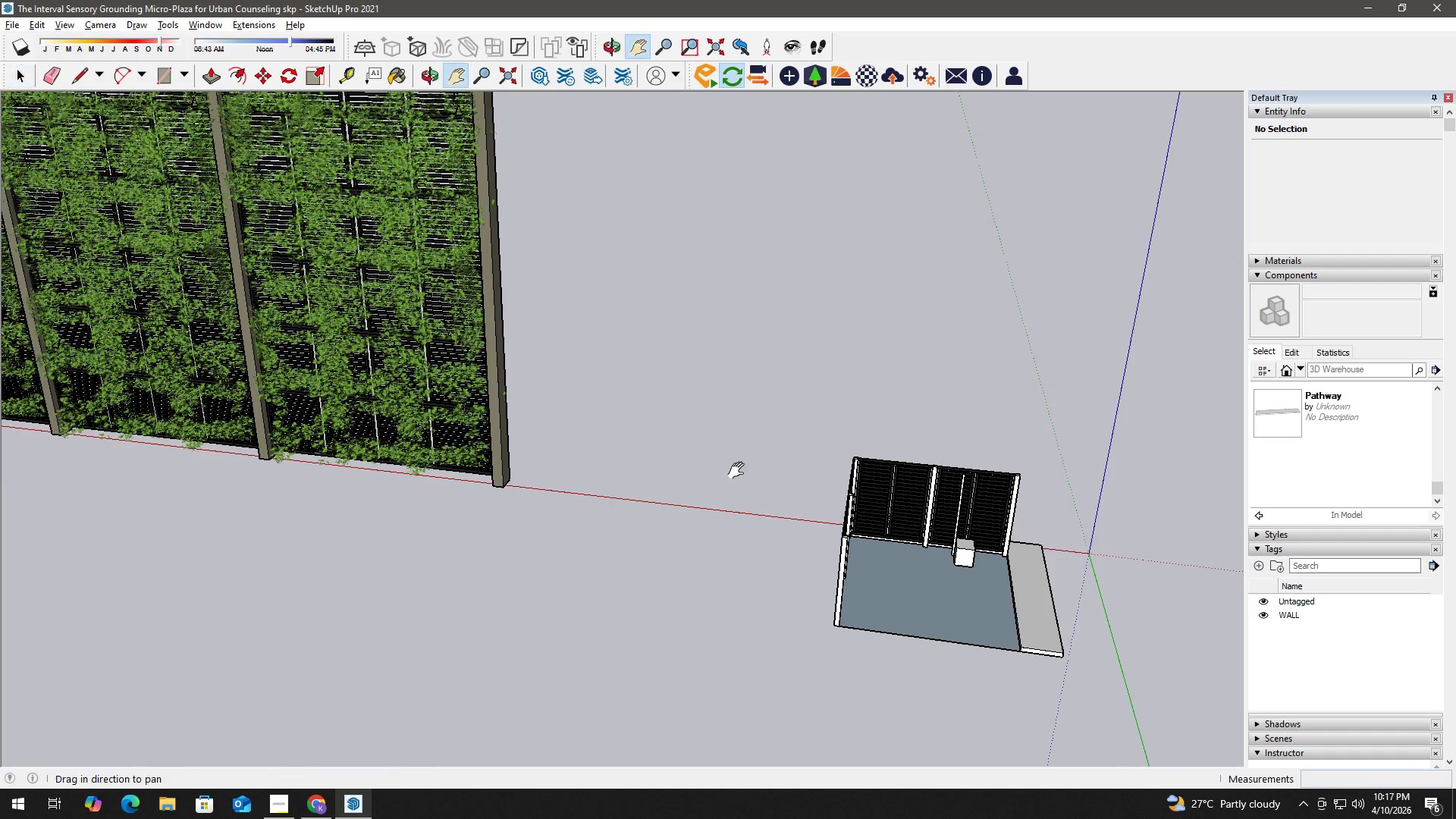 
left_click_drag(start_coordinate=[739, 471], to_coordinate=[568, 444])
 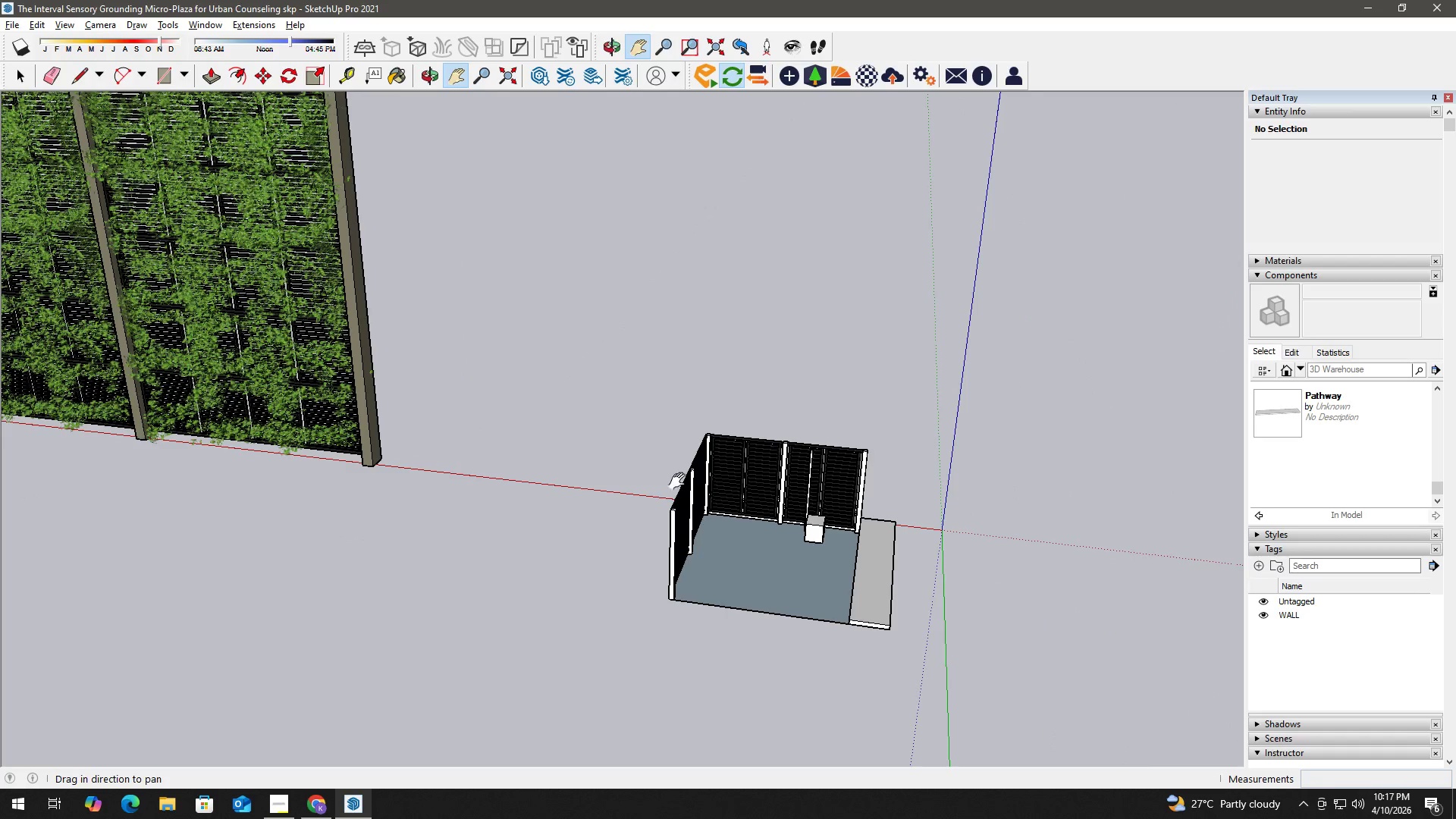 
key(Space)
 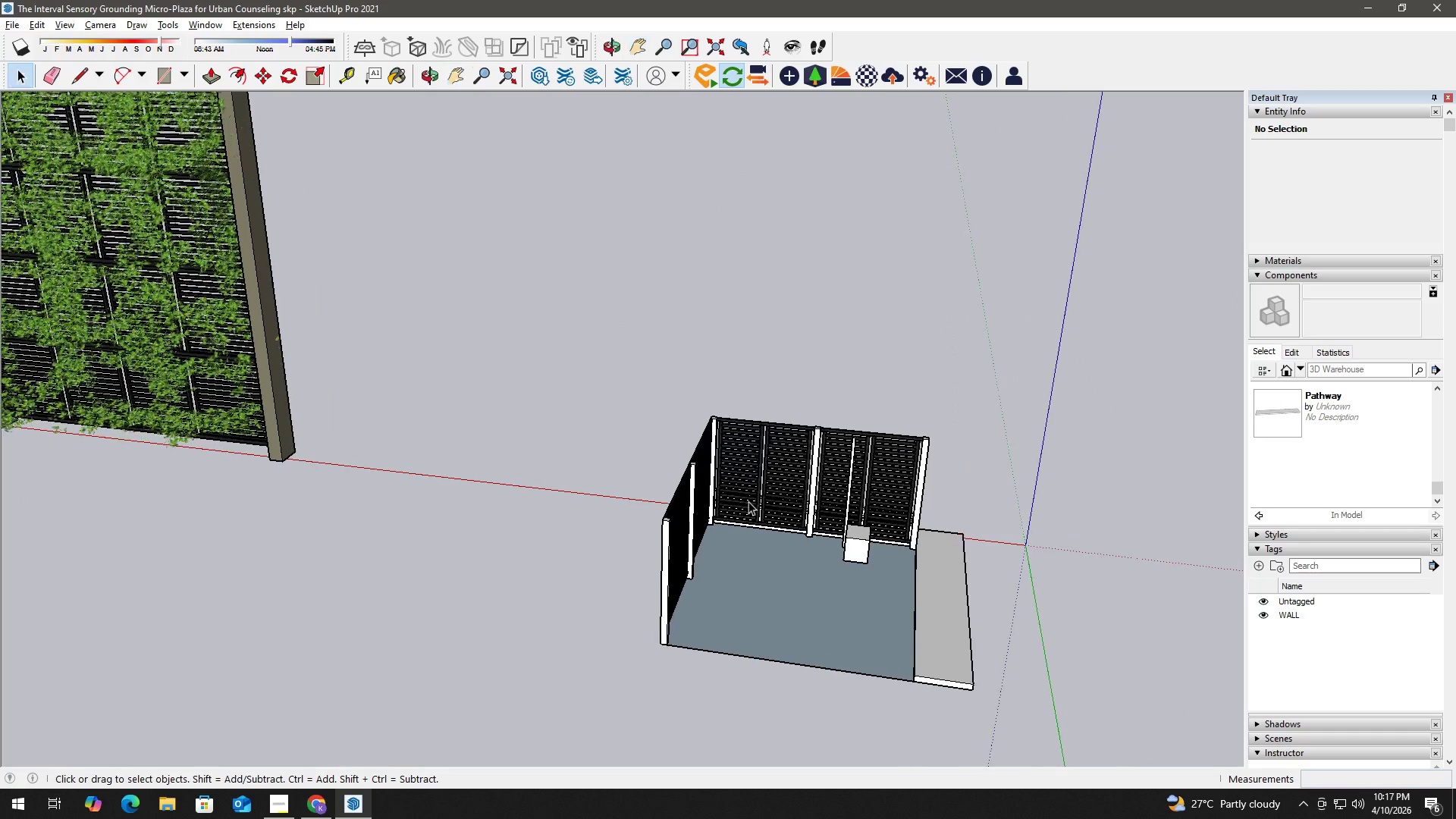 
key(Control+V)
 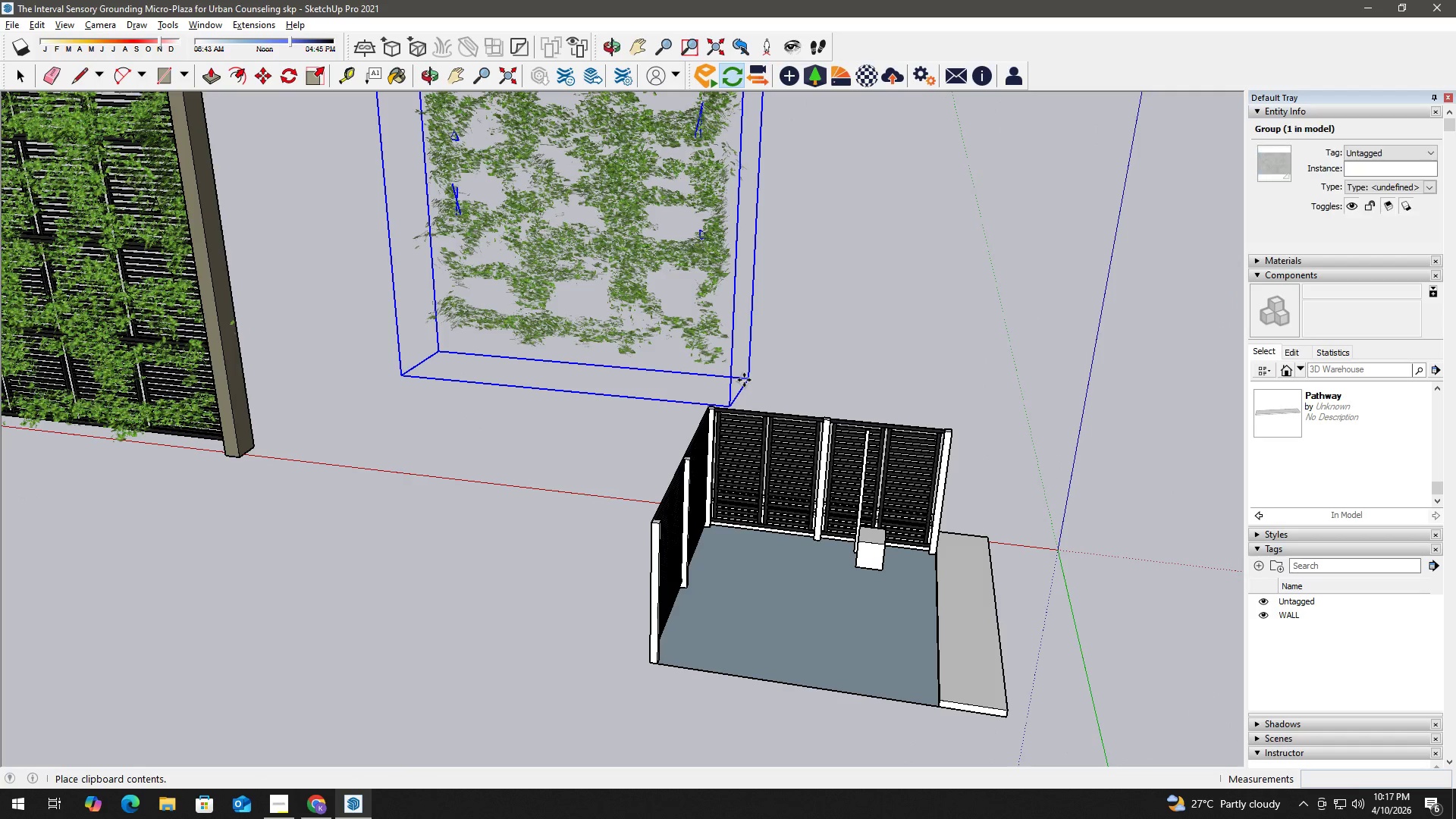 
scroll: coordinate [739, 505], scroll_direction: up, amount: 4.0
 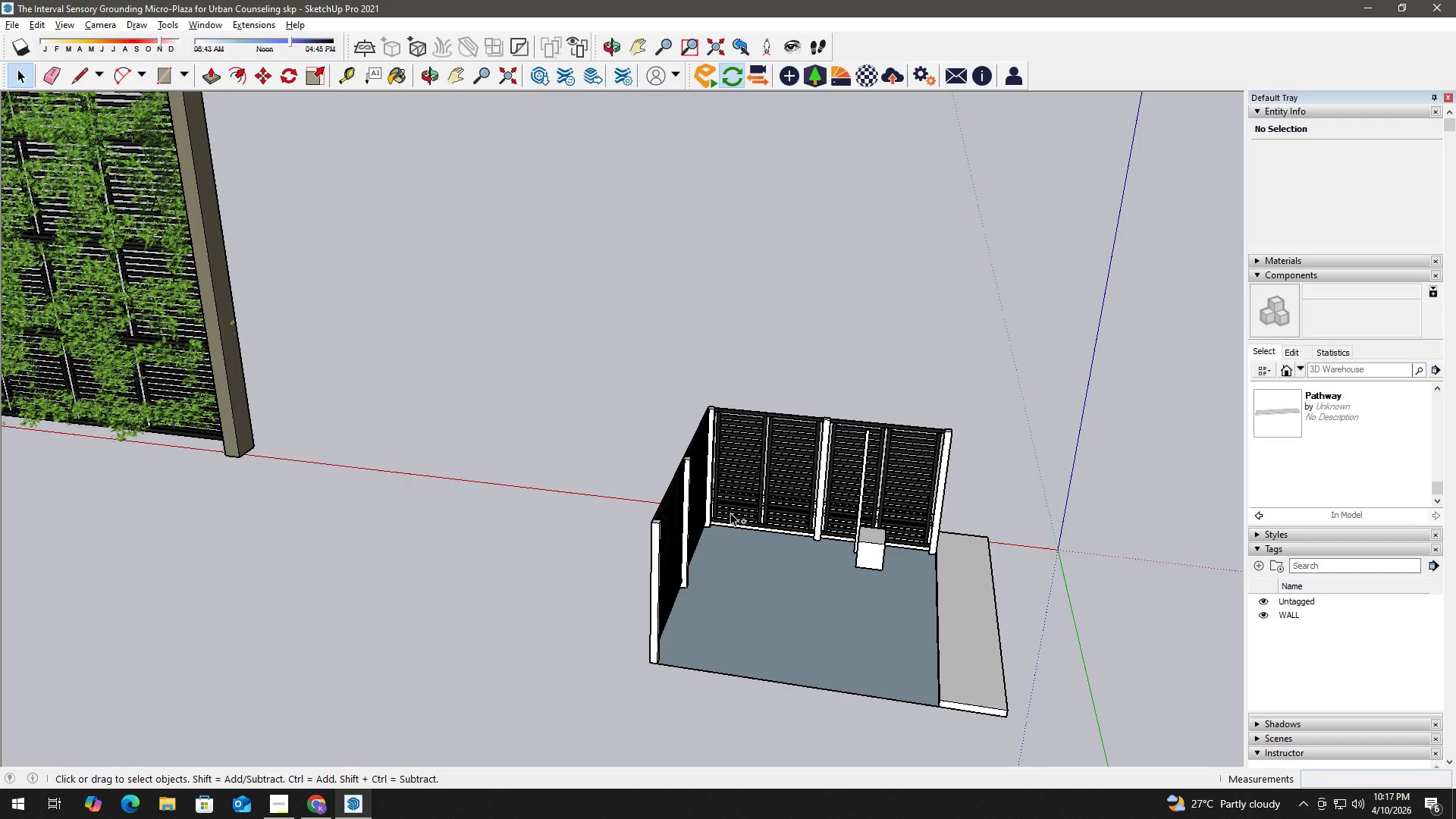 
wait(8.52)
 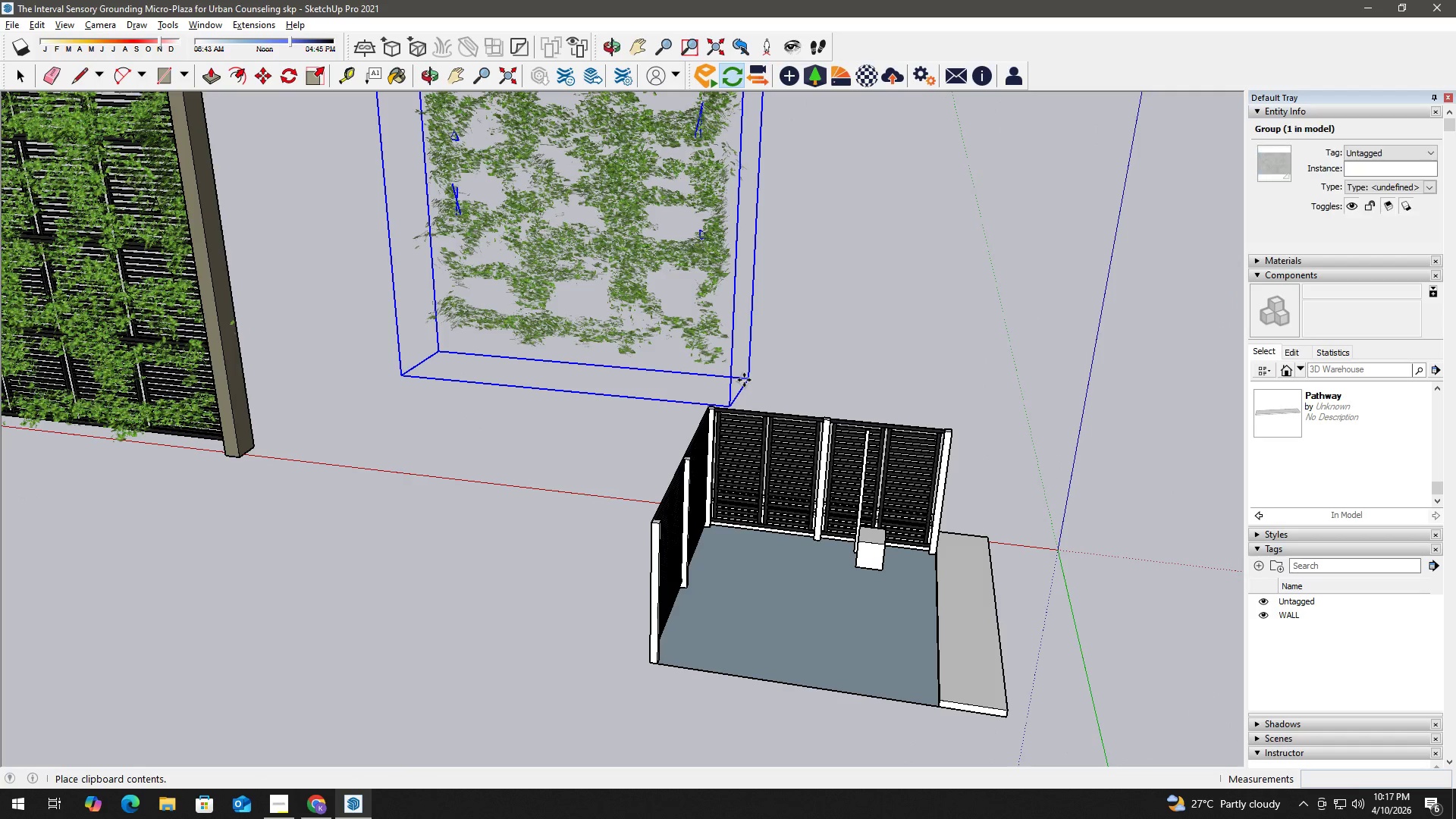 
hold_key(key=ShiftLeft, duration=1.5)
scroll: coordinate [479, 394], scroll_direction: down, amount: 1.0
 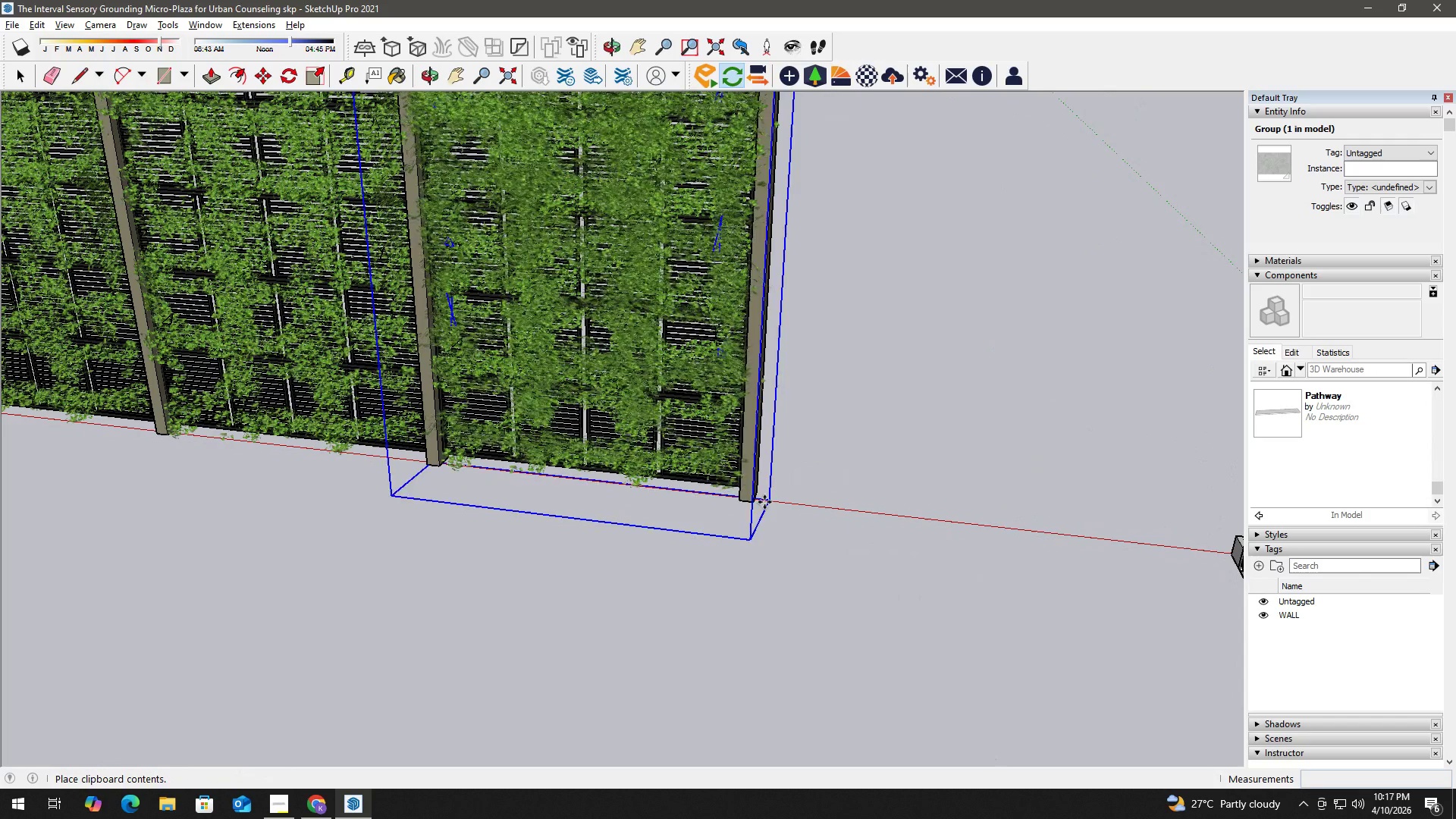 
hold_key(key=ShiftLeft, duration=0.67)
 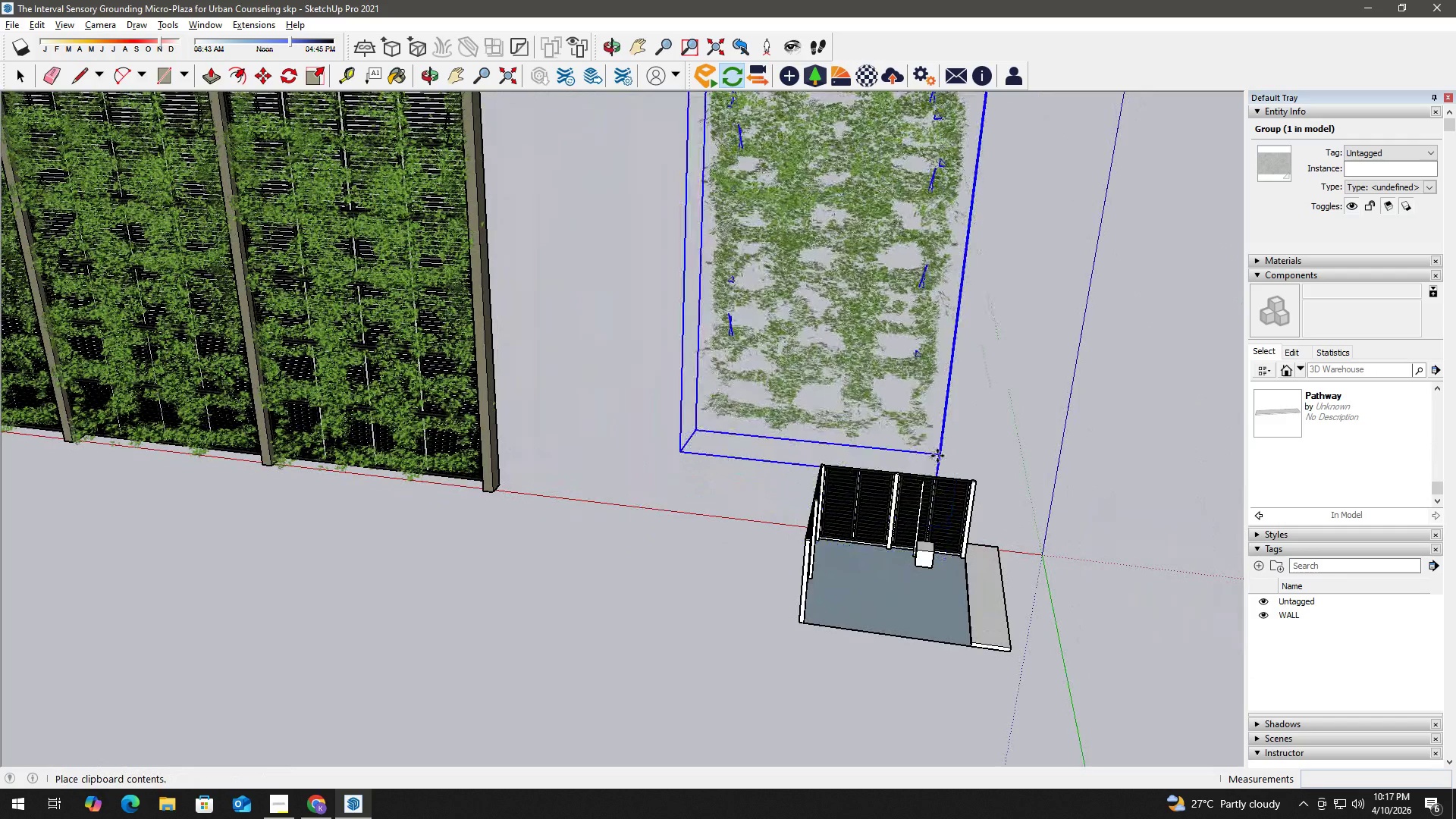 
scroll: coordinate [856, 546], scroll_direction: down, amount: 4.0
 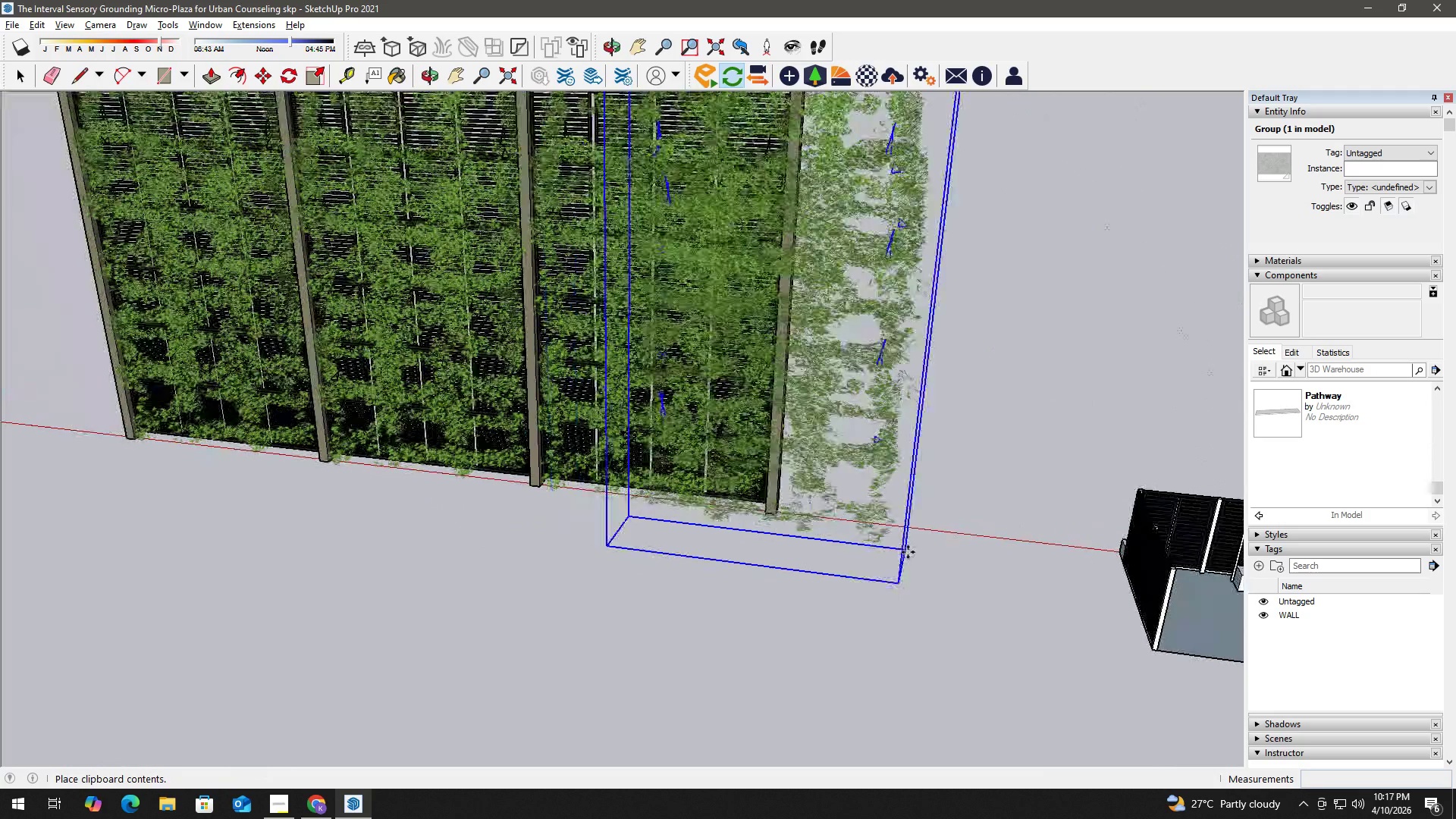 
left_click([937, 456])
 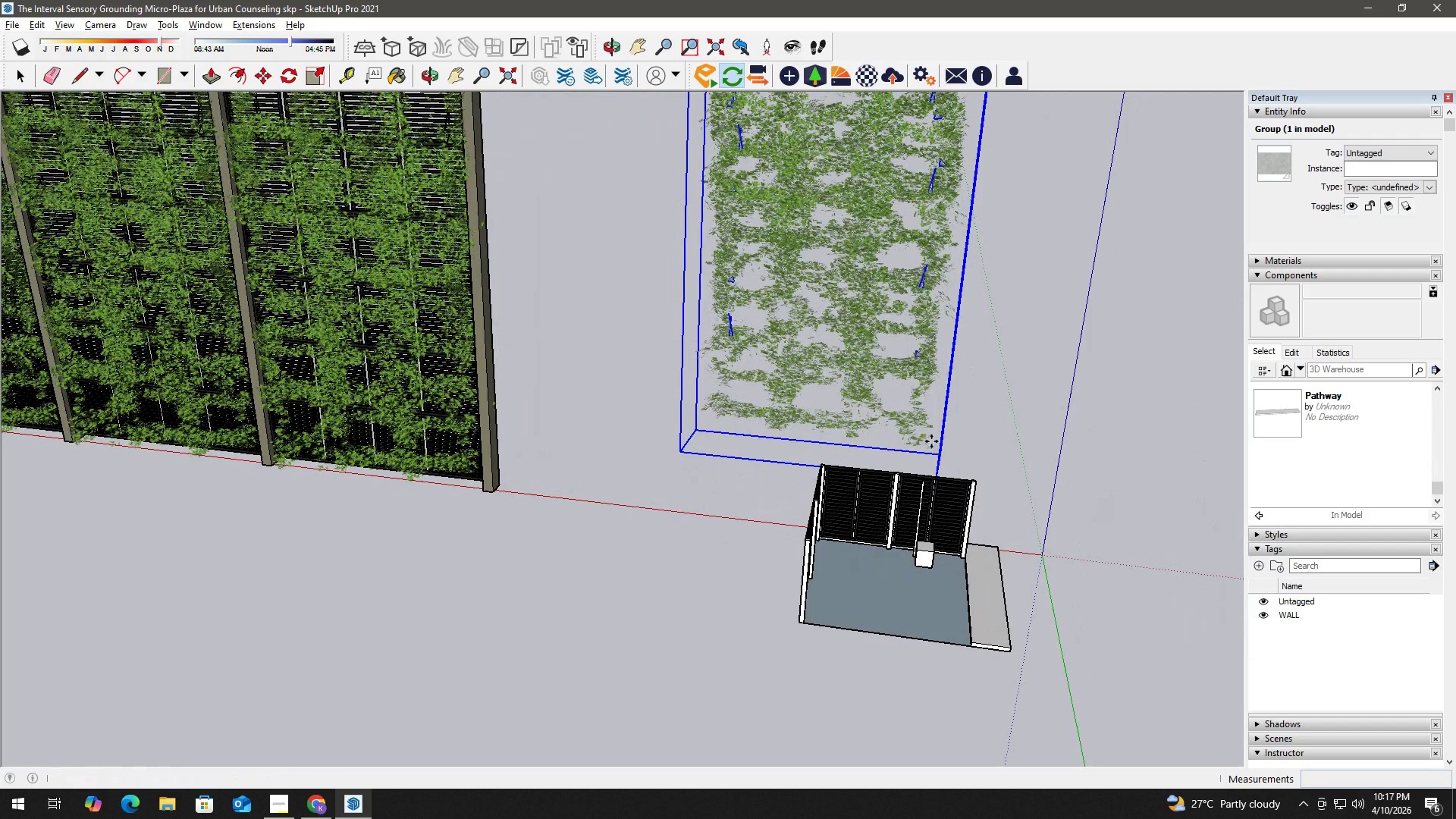 
scroll: coordinate [930, 440], scroll_direction: down, amount: 3.0
 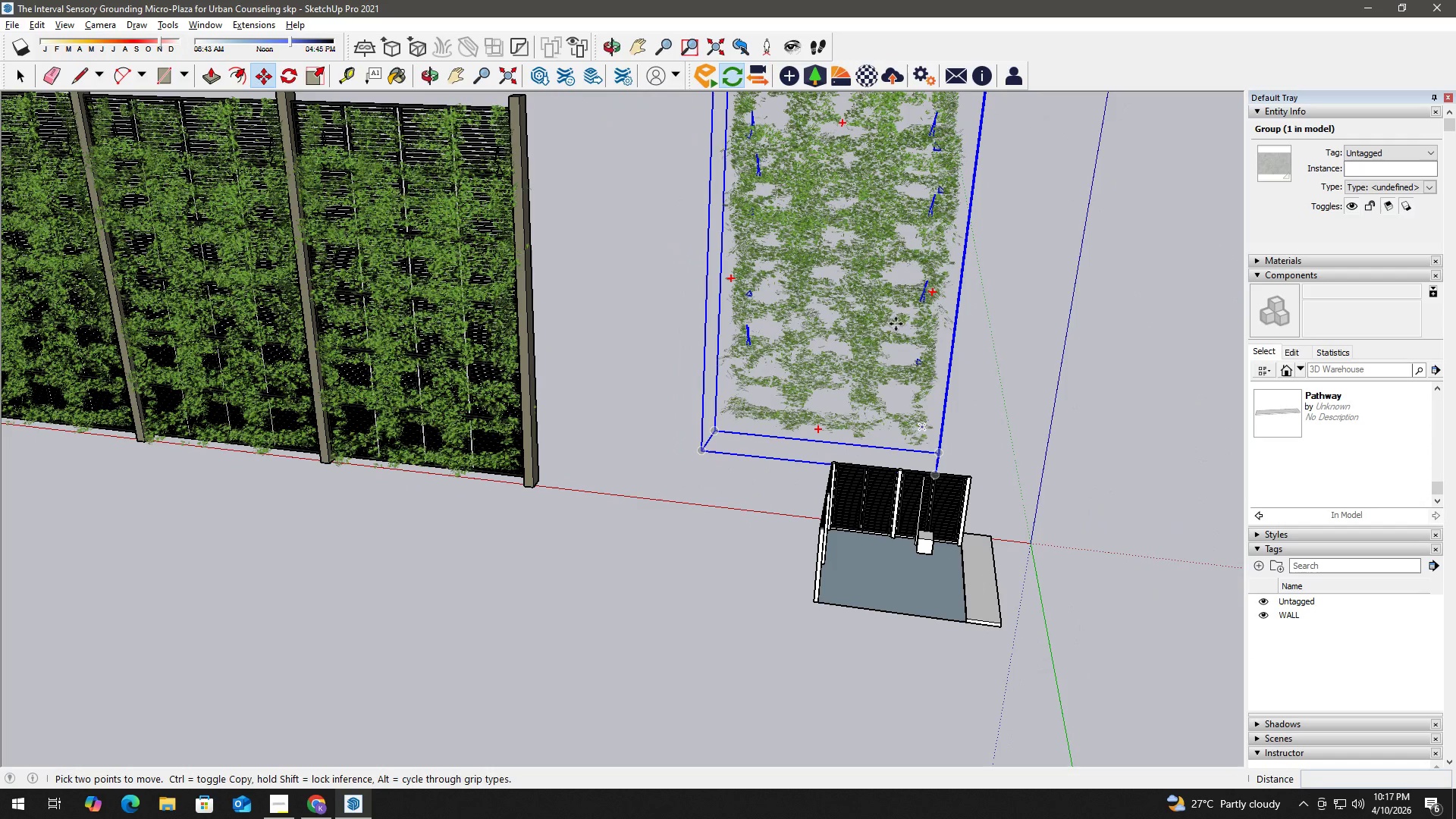 
type(hs)
 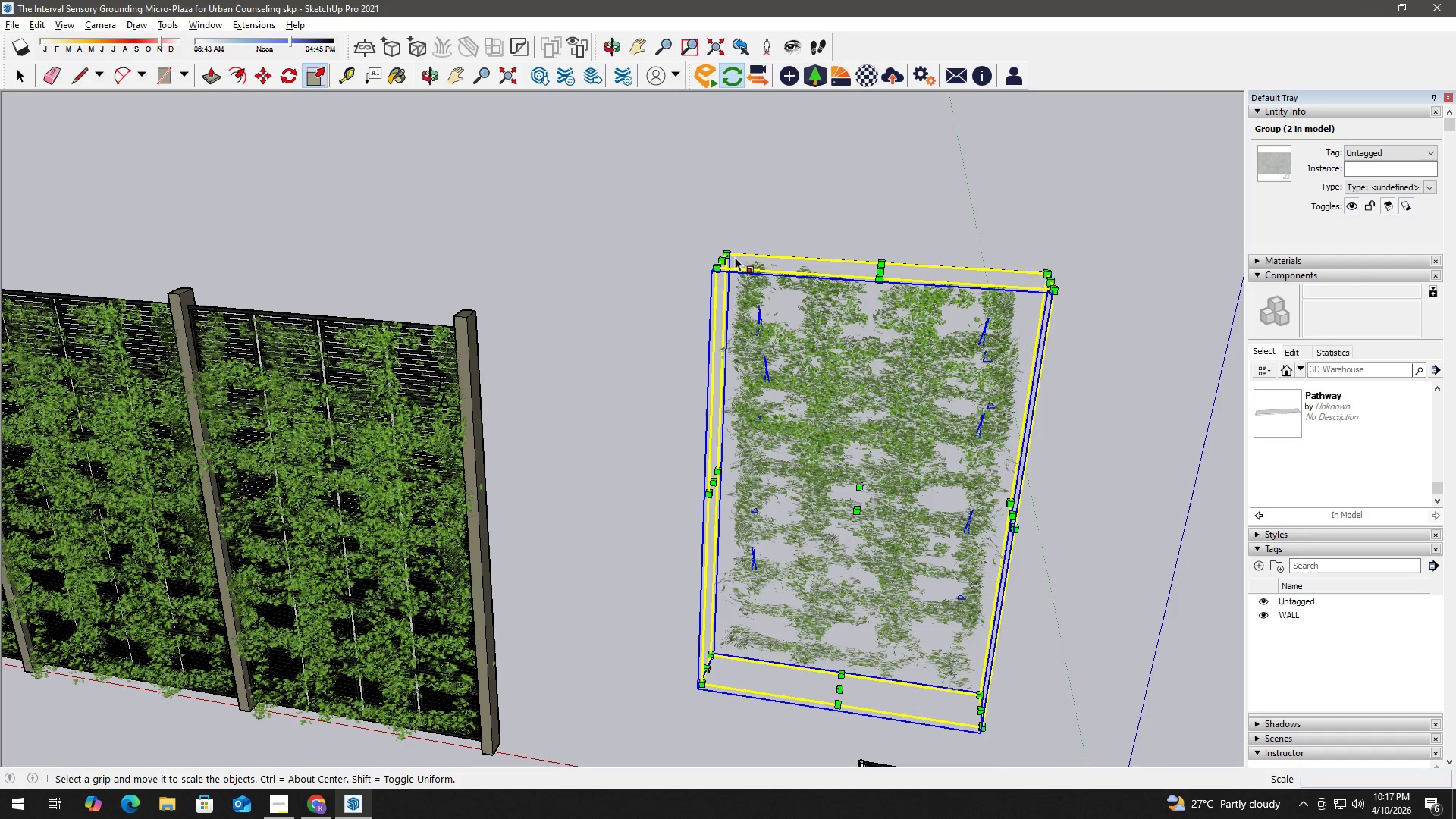 
left_click_drag(start_coordinate=[855, 256], to_coordinate=[861, 439])
 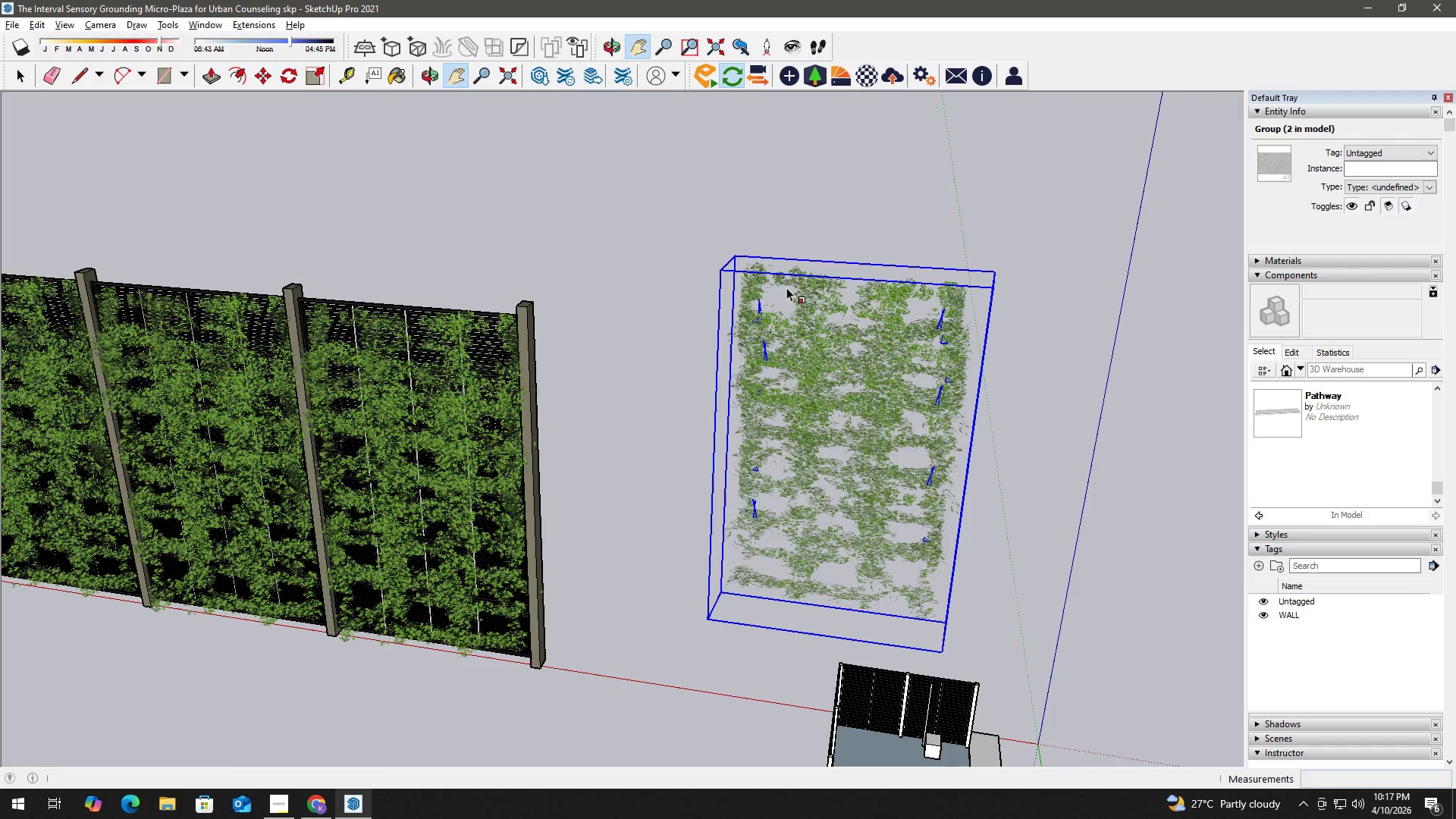 
scroll: coordinate [757, 266], scroll_direction: up, amount: 1.0
 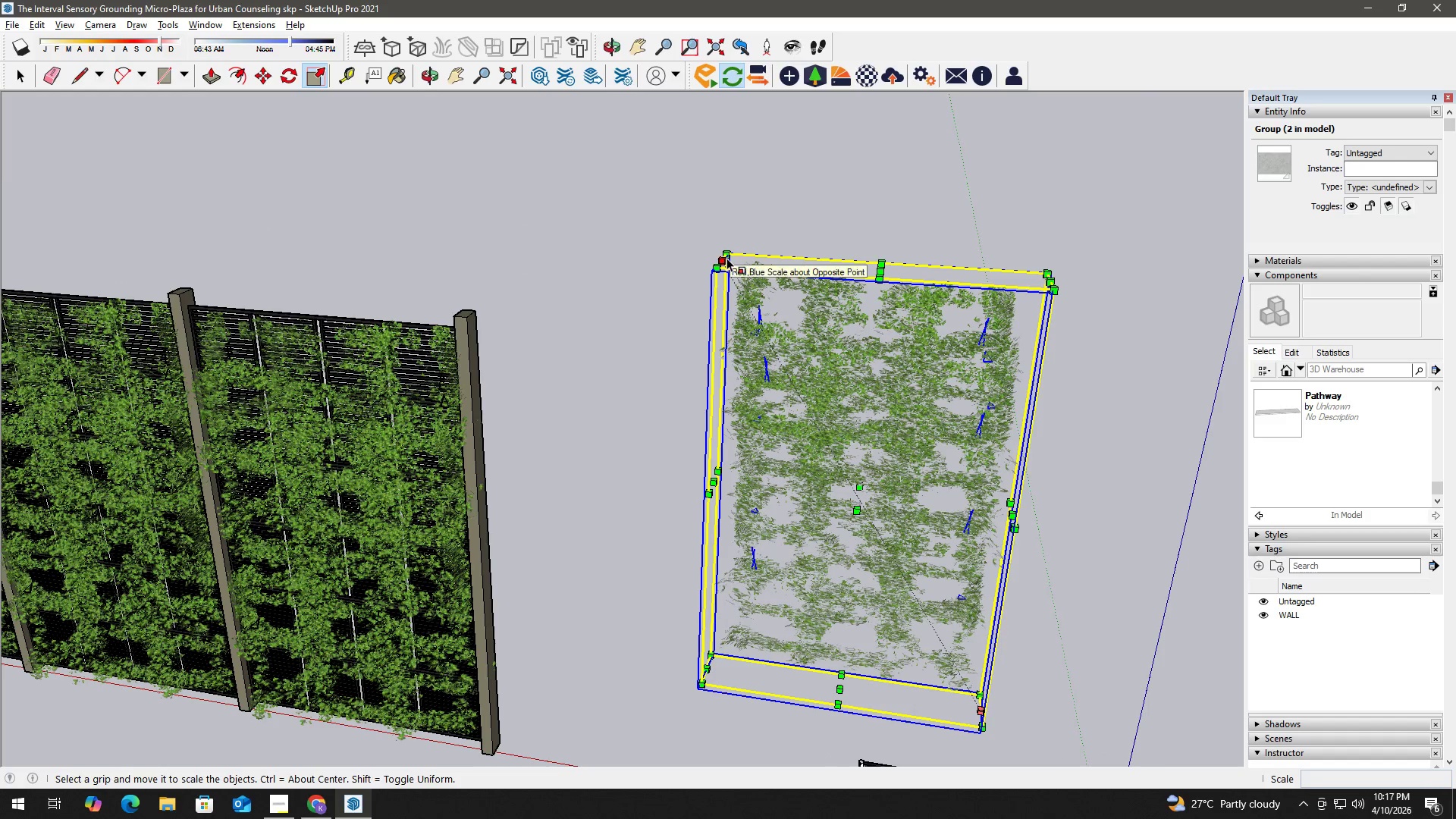 
left_click([726, 258])
 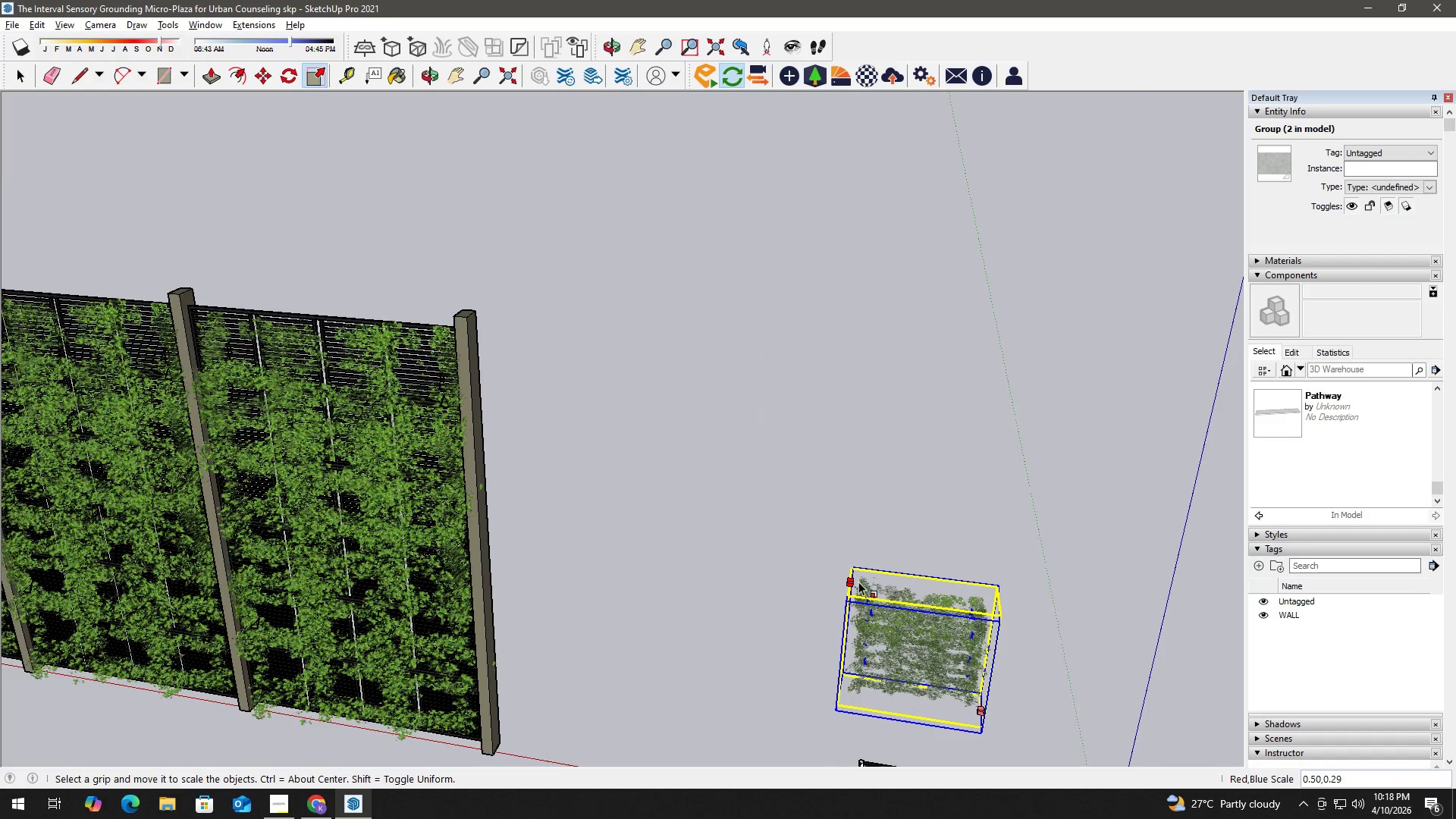 
wait(7.06)
 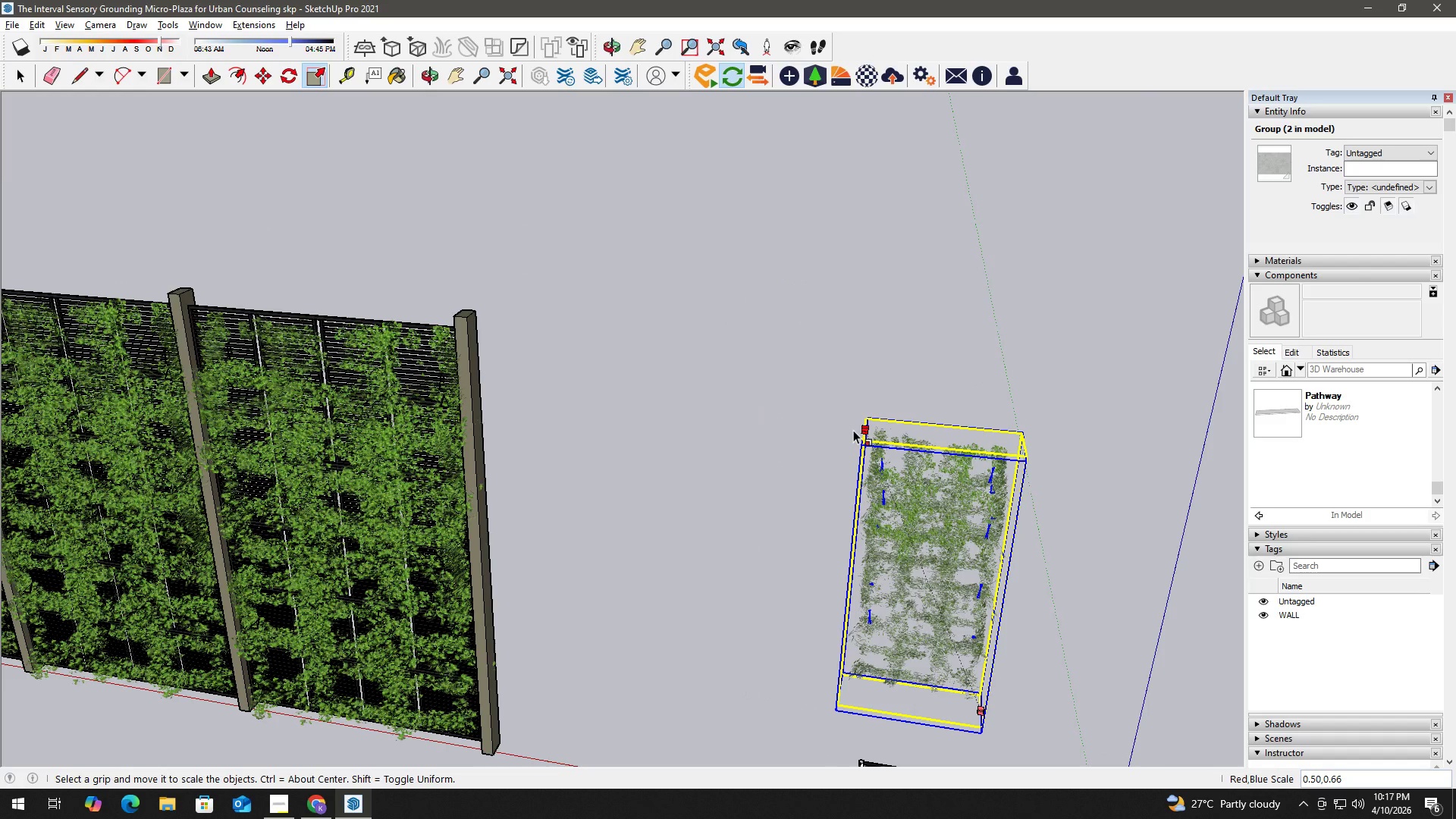 
hold_key(key=ControlLeft, duration=0.59)
 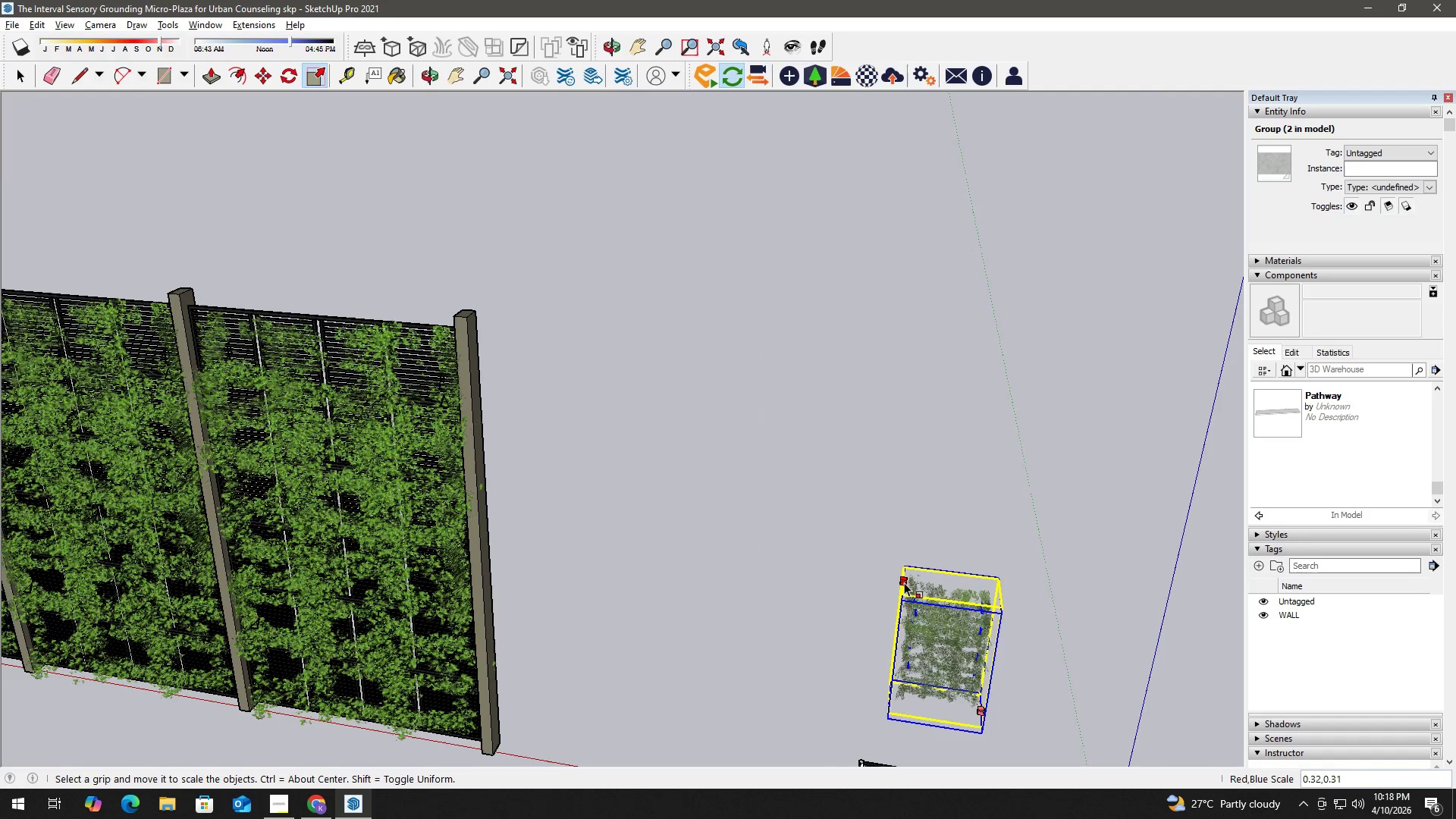 
hold_key(key=ShiftLeft, duration=1.5)
 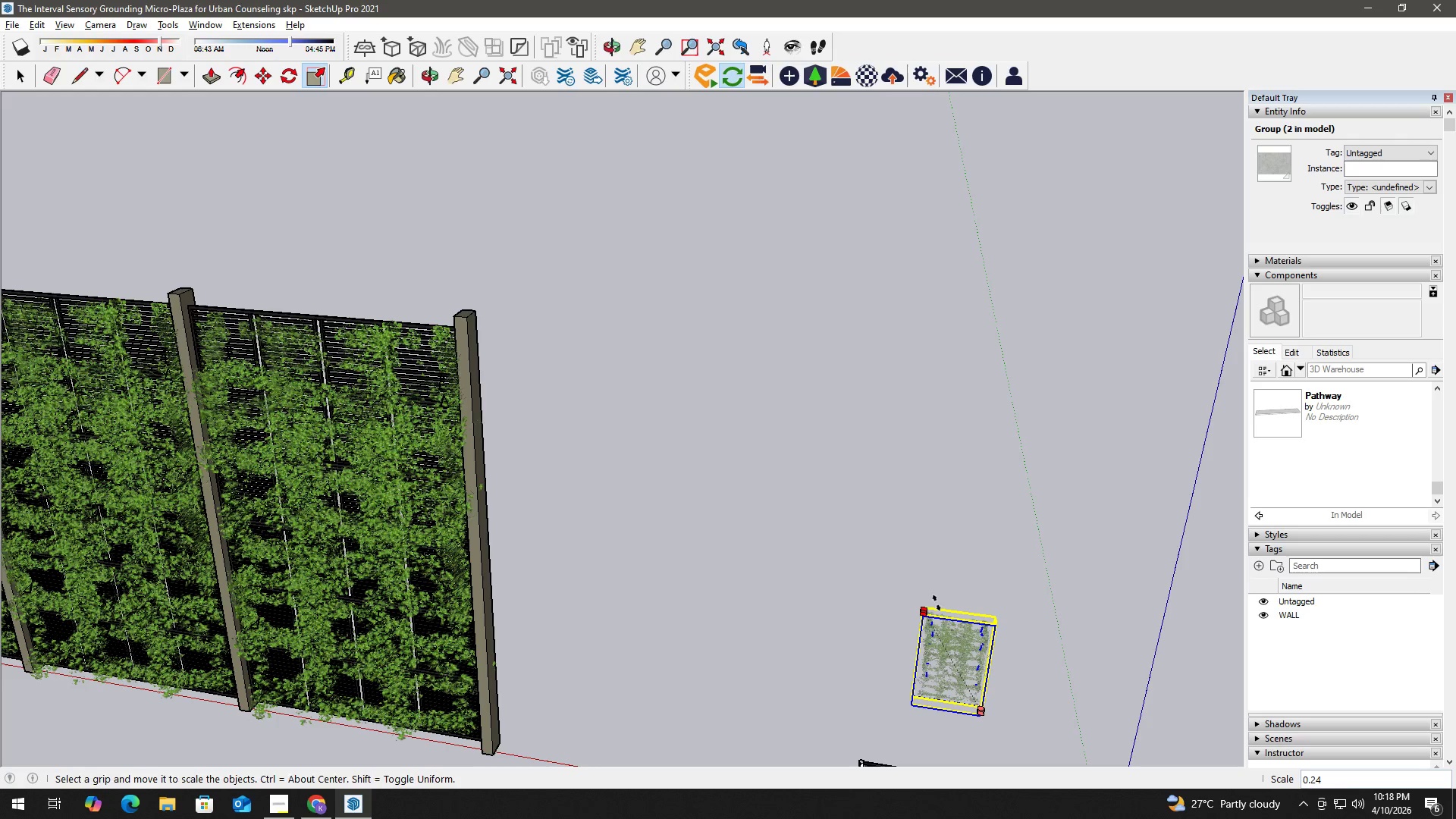 
hold_key(key=ShiftLeft, duration=1.34)
left_click([937, 603])
 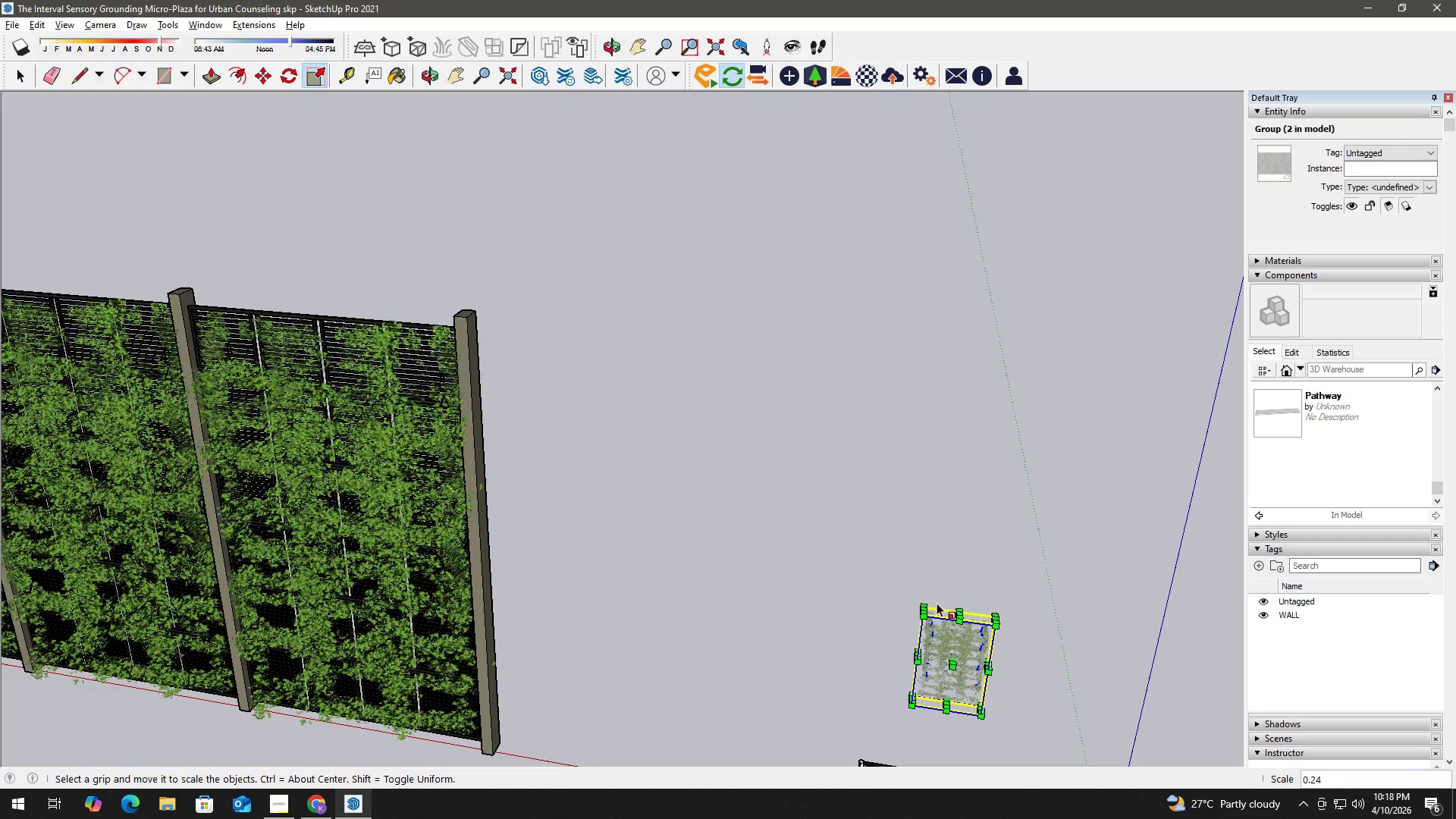 
key(Space)
 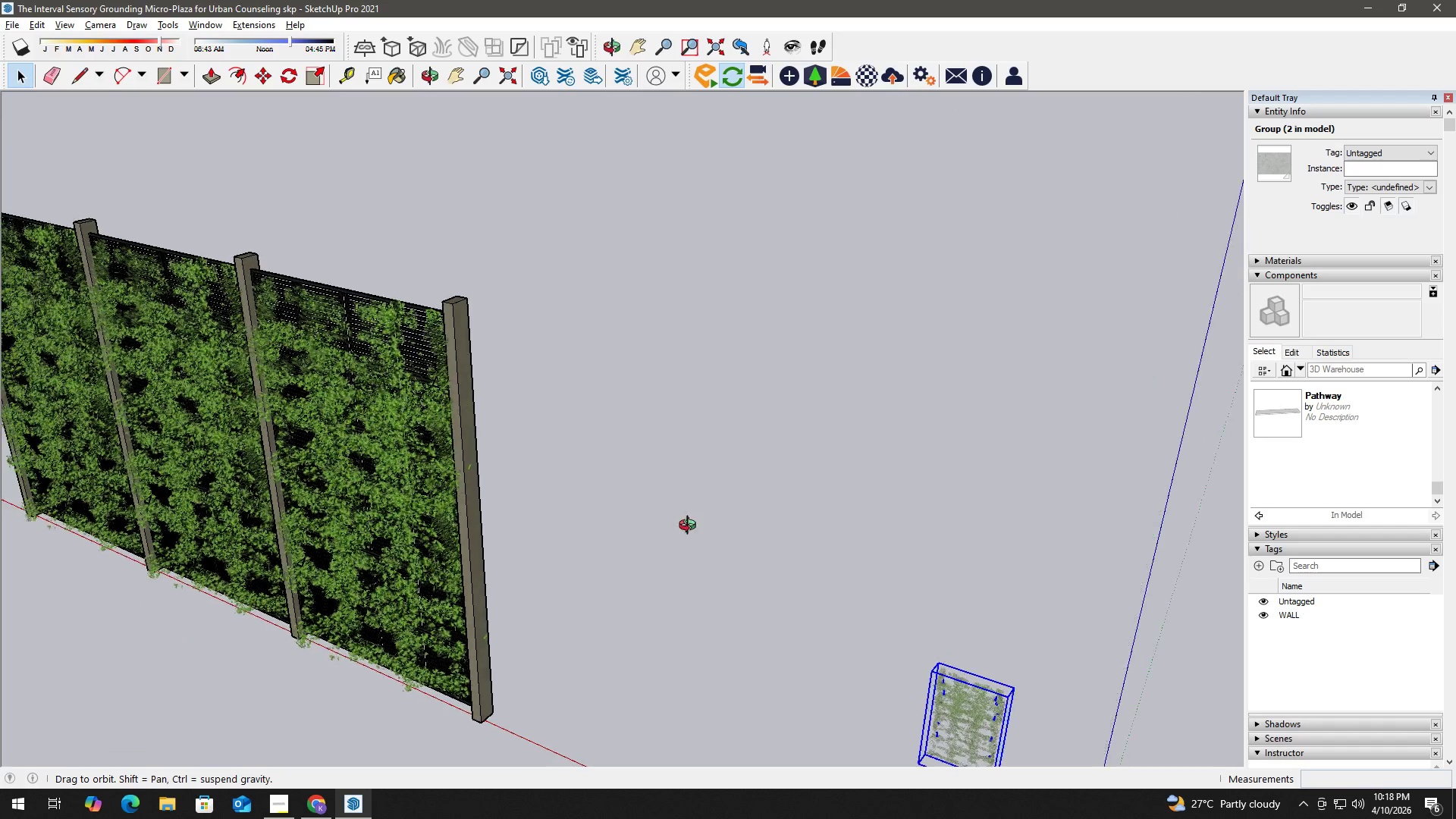 
key(H)
 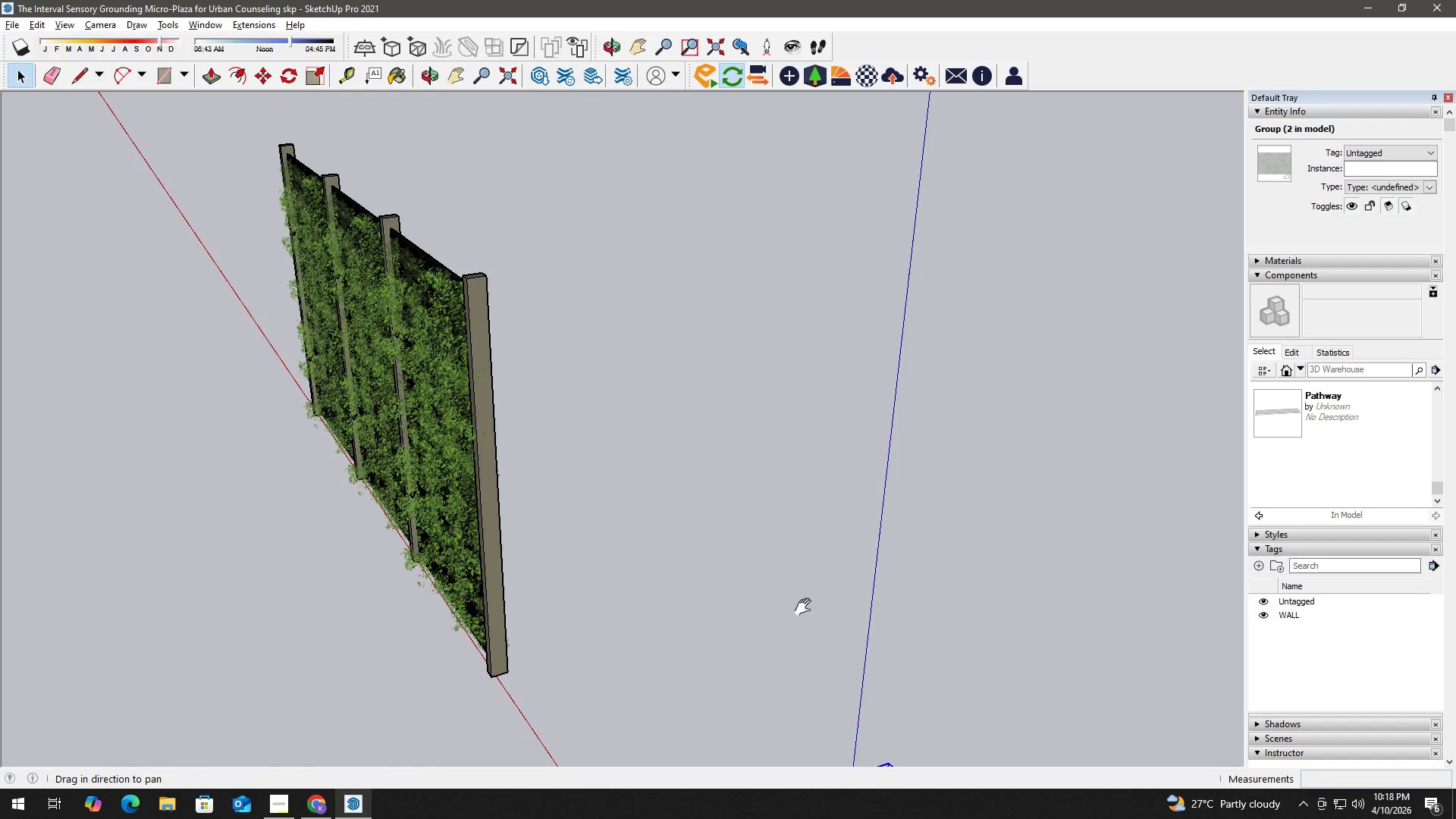 
left_click_drag(start_coordinate=[807, 608], to_coordinate=[613, 319])
 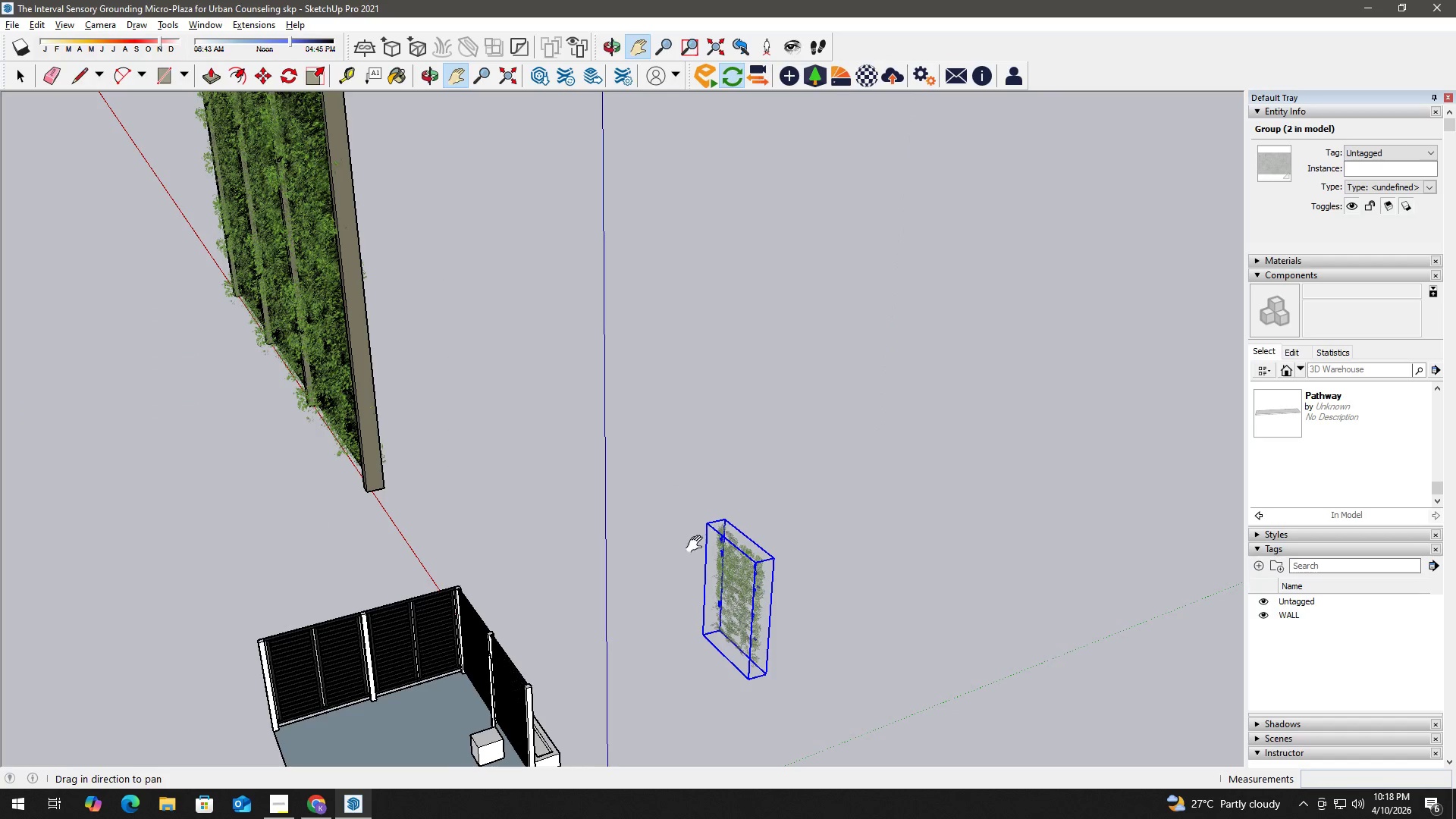 
scroll: coordinate [425, 504], scroll_direction: up, amount: 14.0
 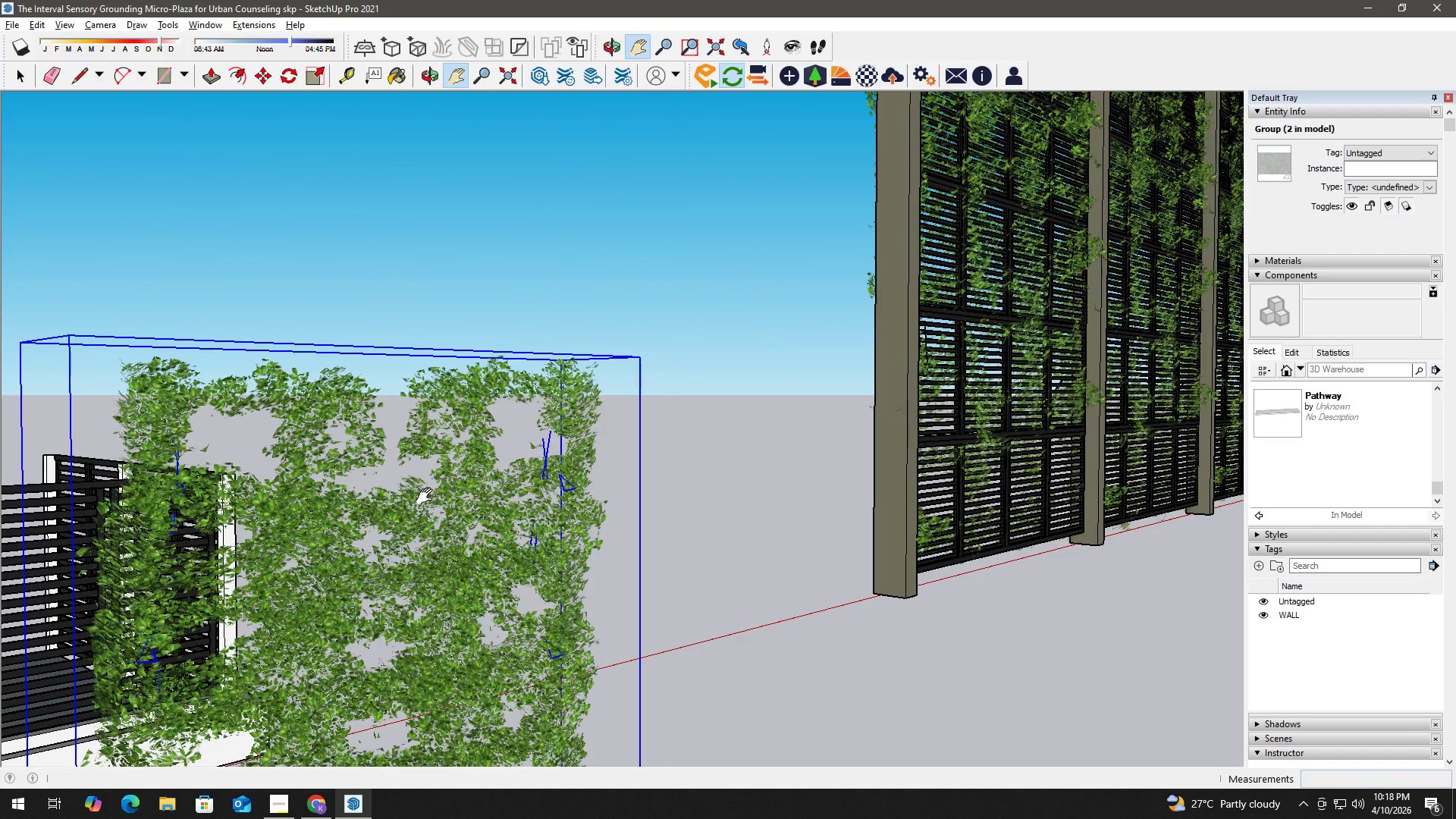 
scroll: coordinate [440, 502], scroll_direction: down, amount: 6.0
 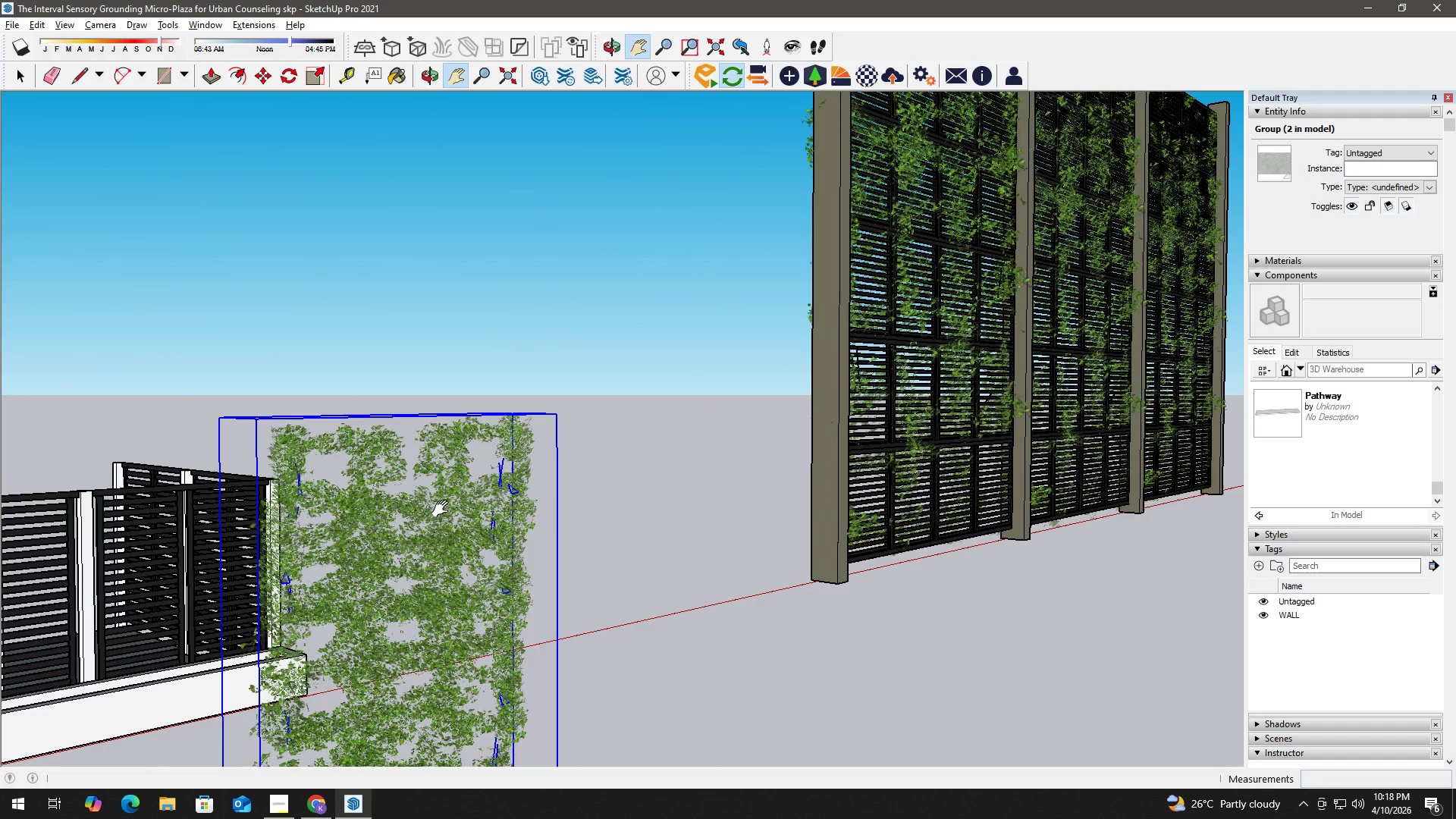 
key(M)
 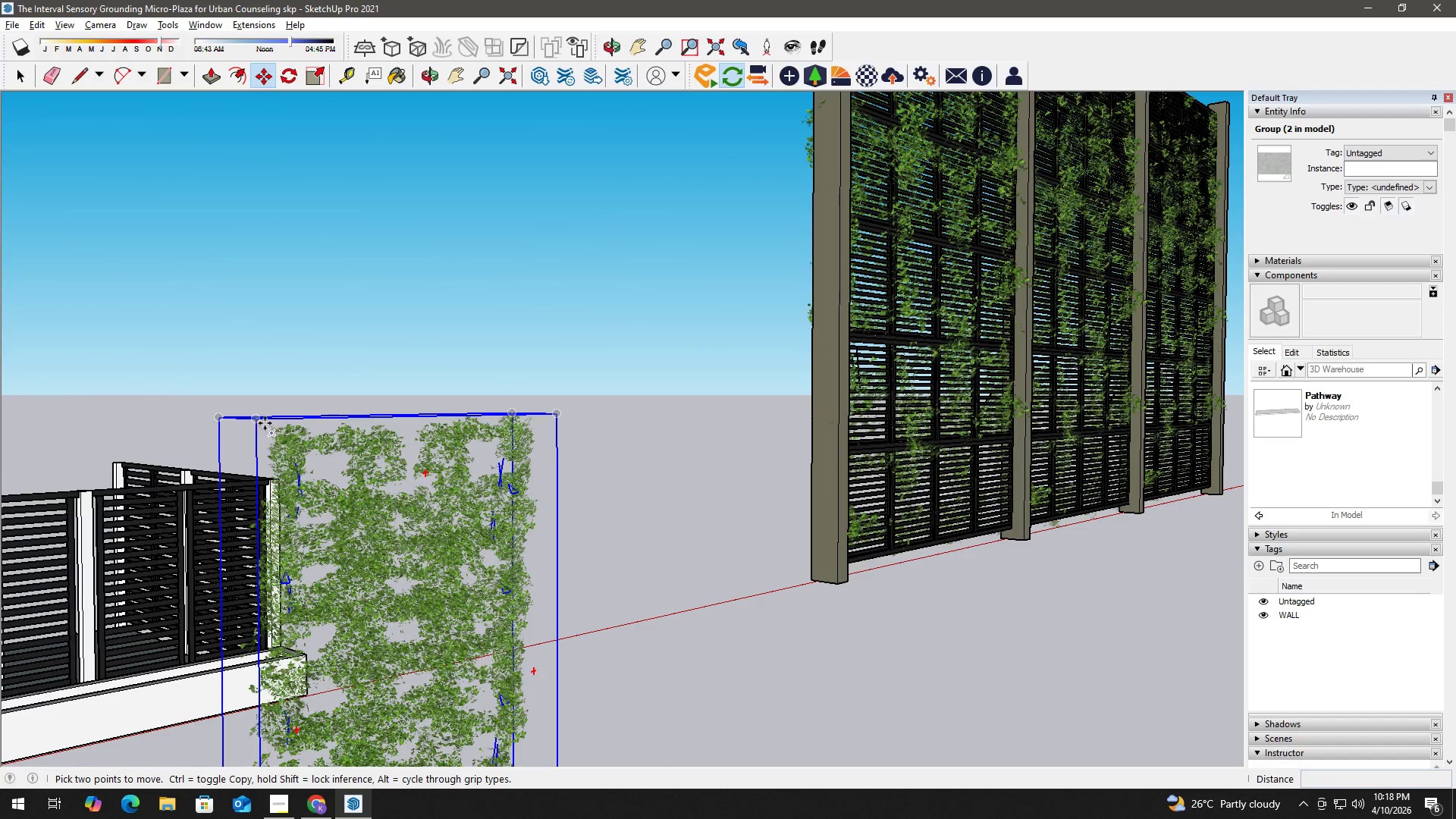 
left_click([257, 419])
 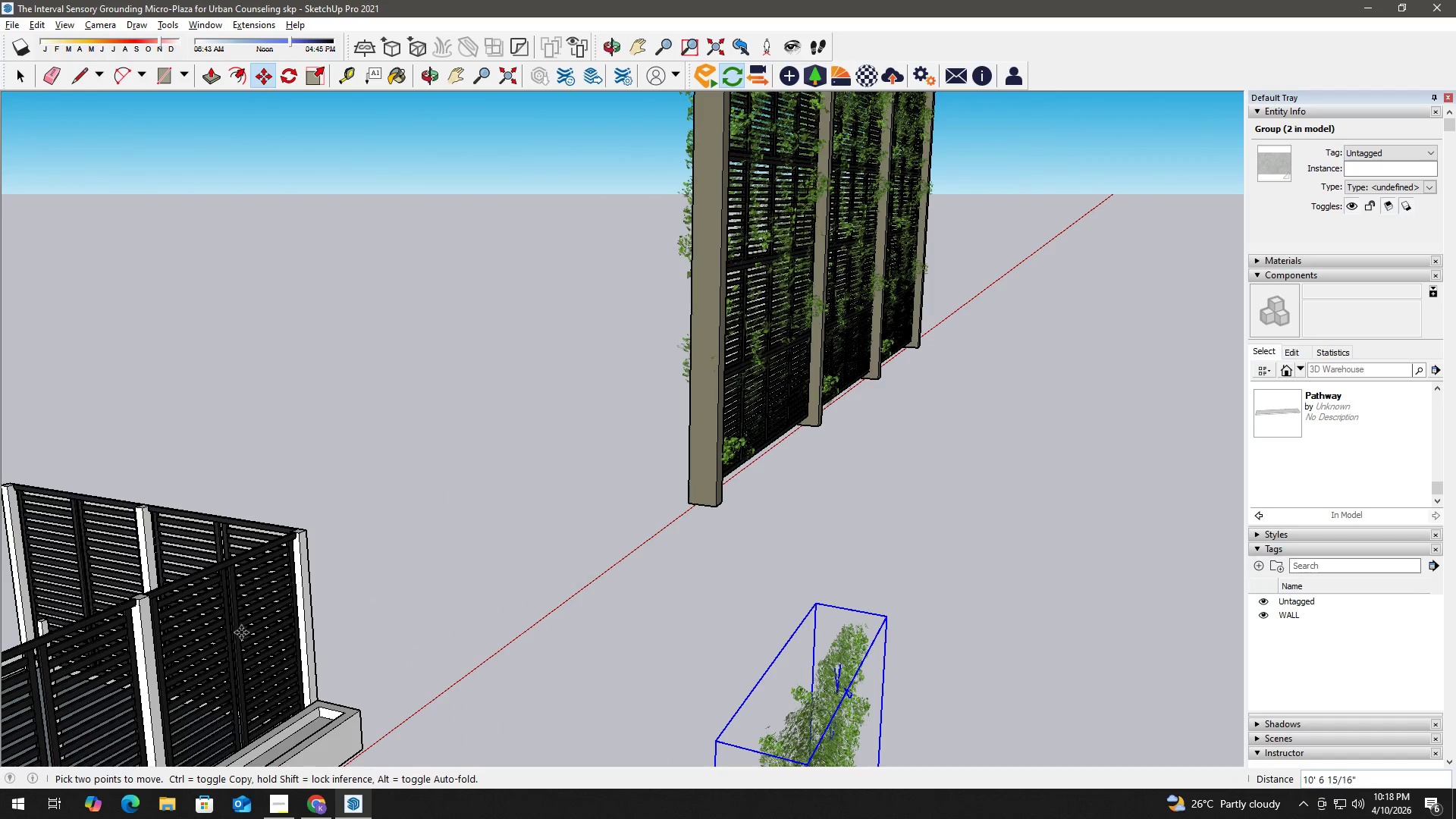 
scroll: coordinate [158, 596], scroll_direction: up, amount: 5.0
 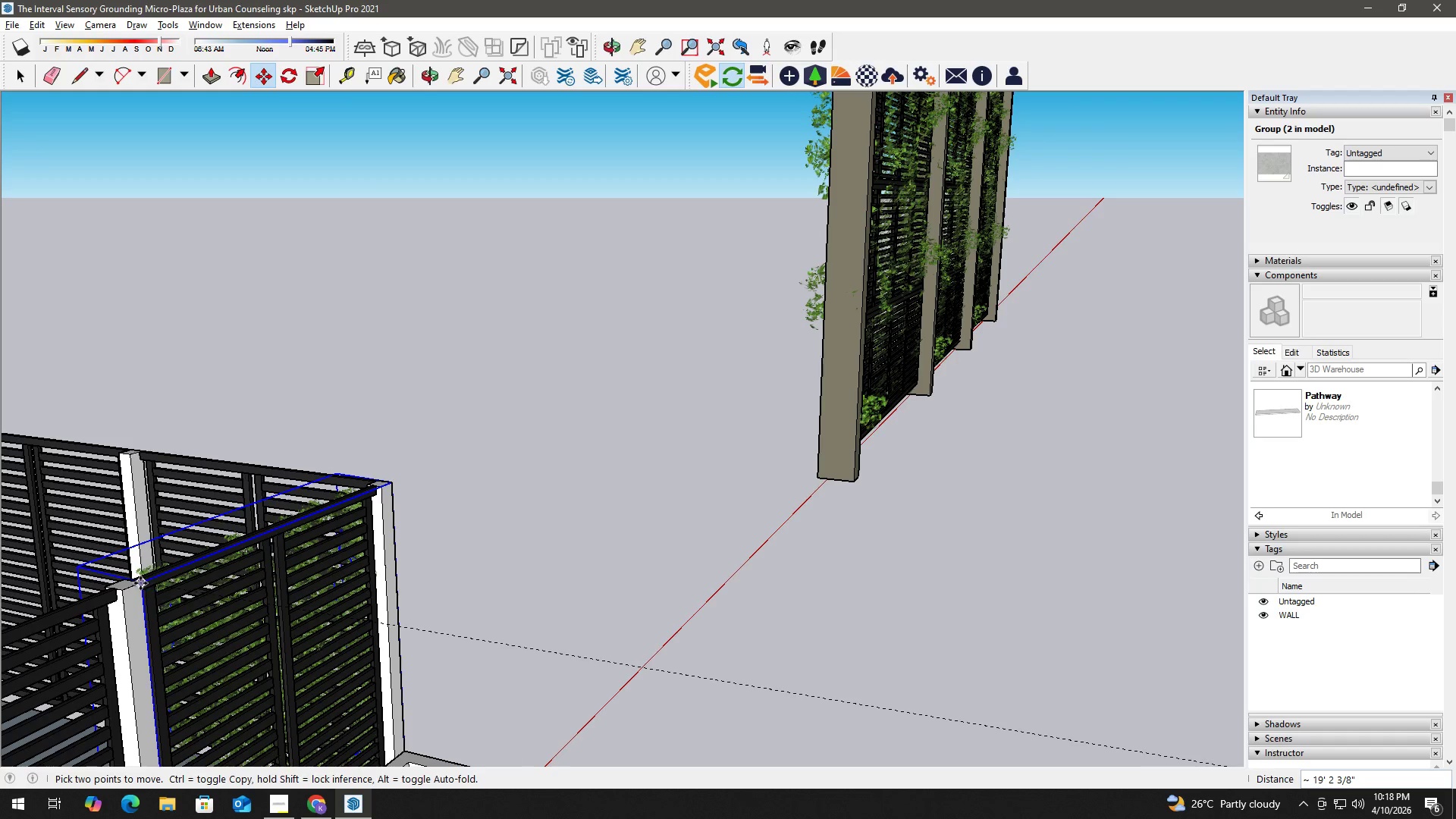 
left_click([139, 585])
 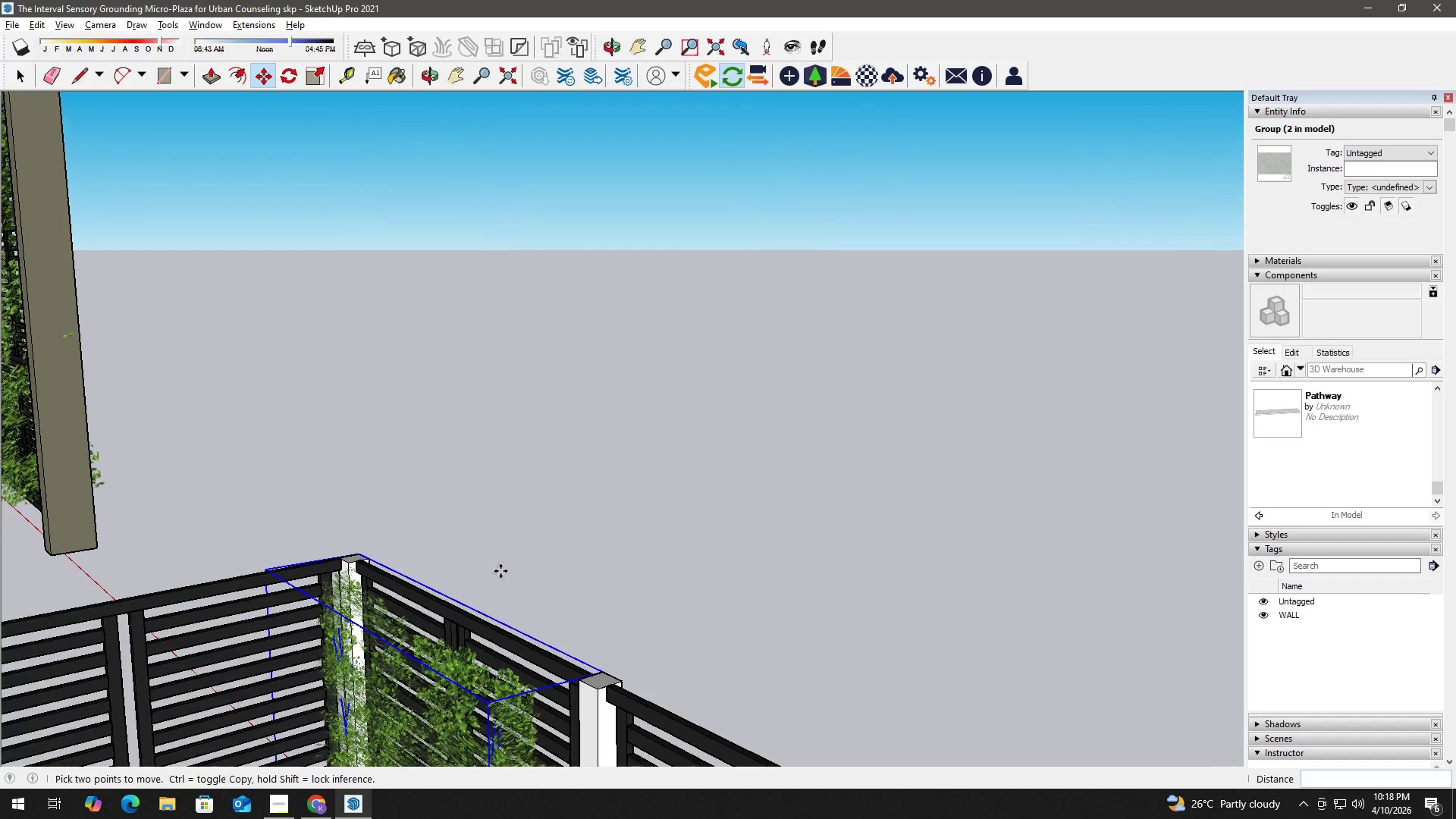 
key(H)
 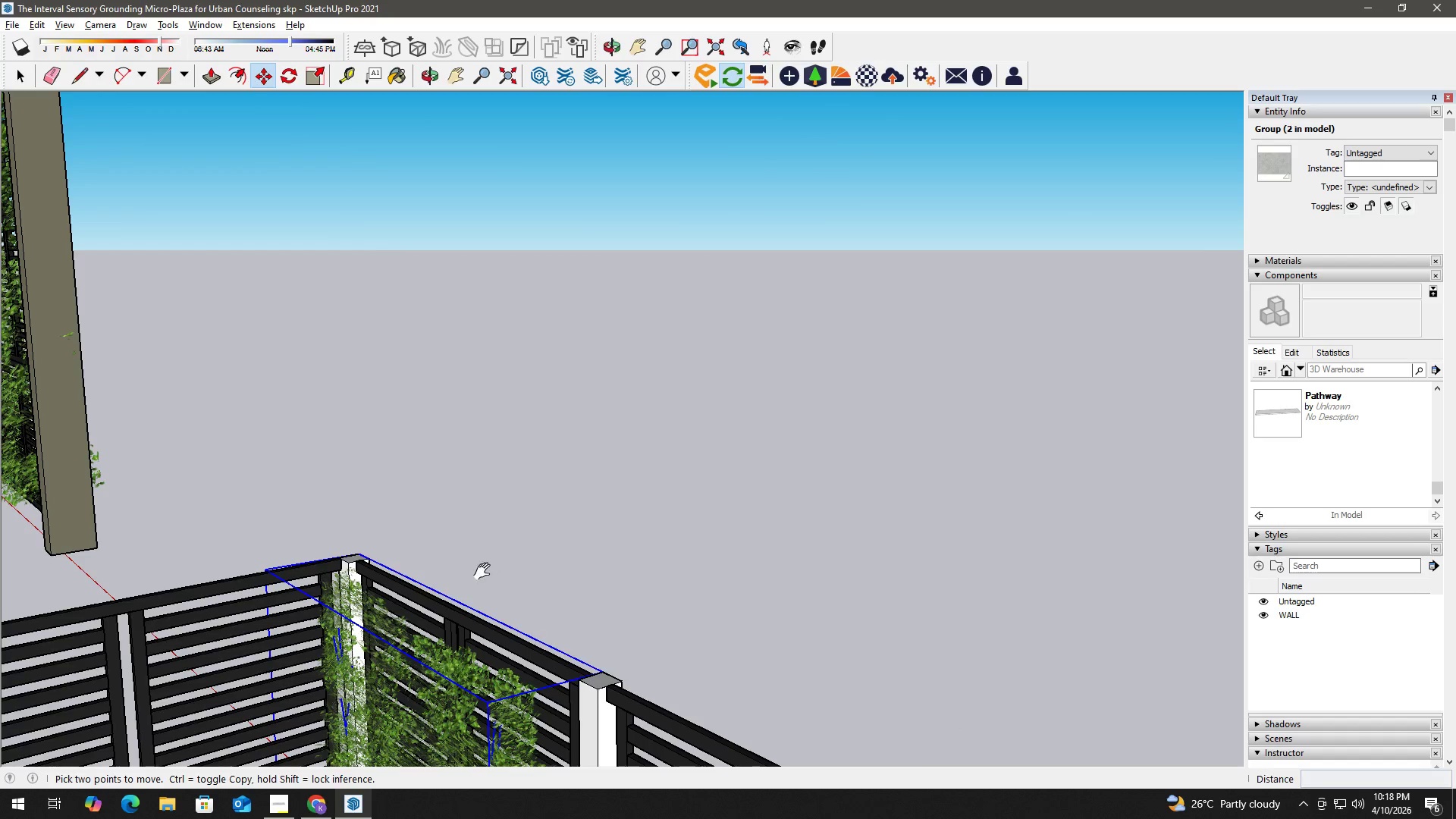 
left_click_drag(start_coordinate=[489, 569], to_coordinate=[736, 373])
 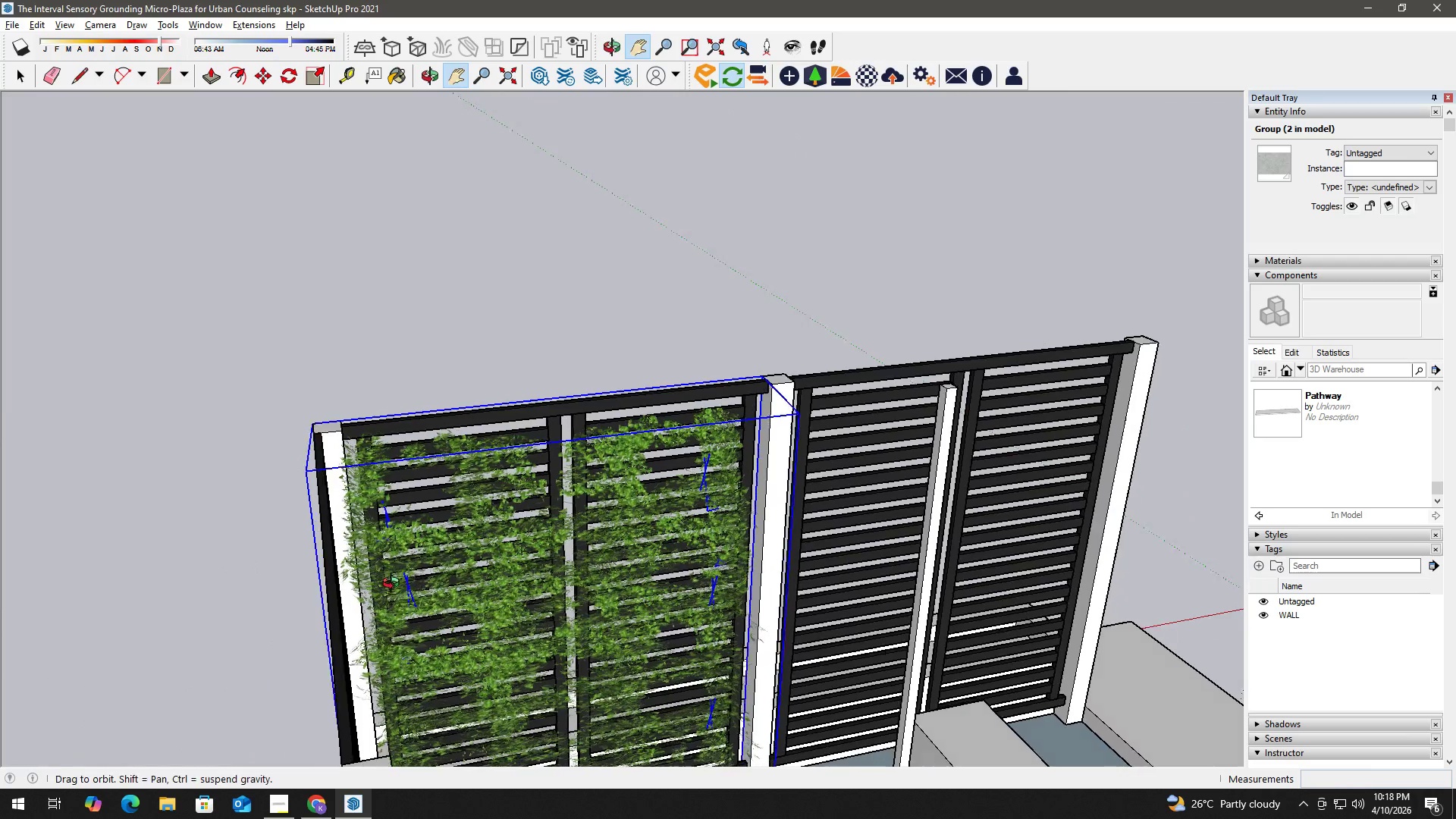 
scroll: coordinate [334, 576], scroll_direction: down, amount: 1.0
 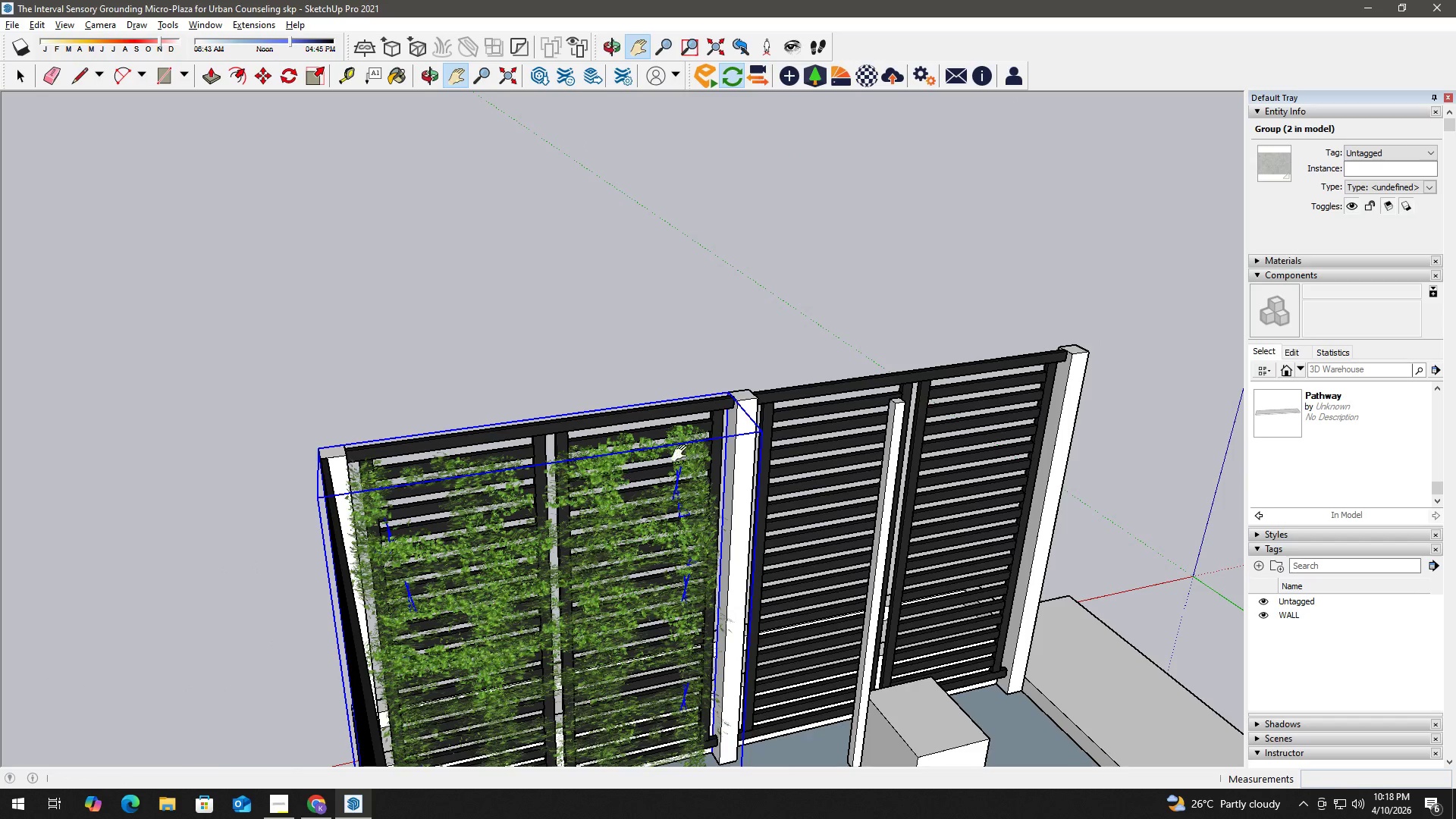 
scroll: coordinate [722, 422], scroll_direction: up, amount: 3.0
 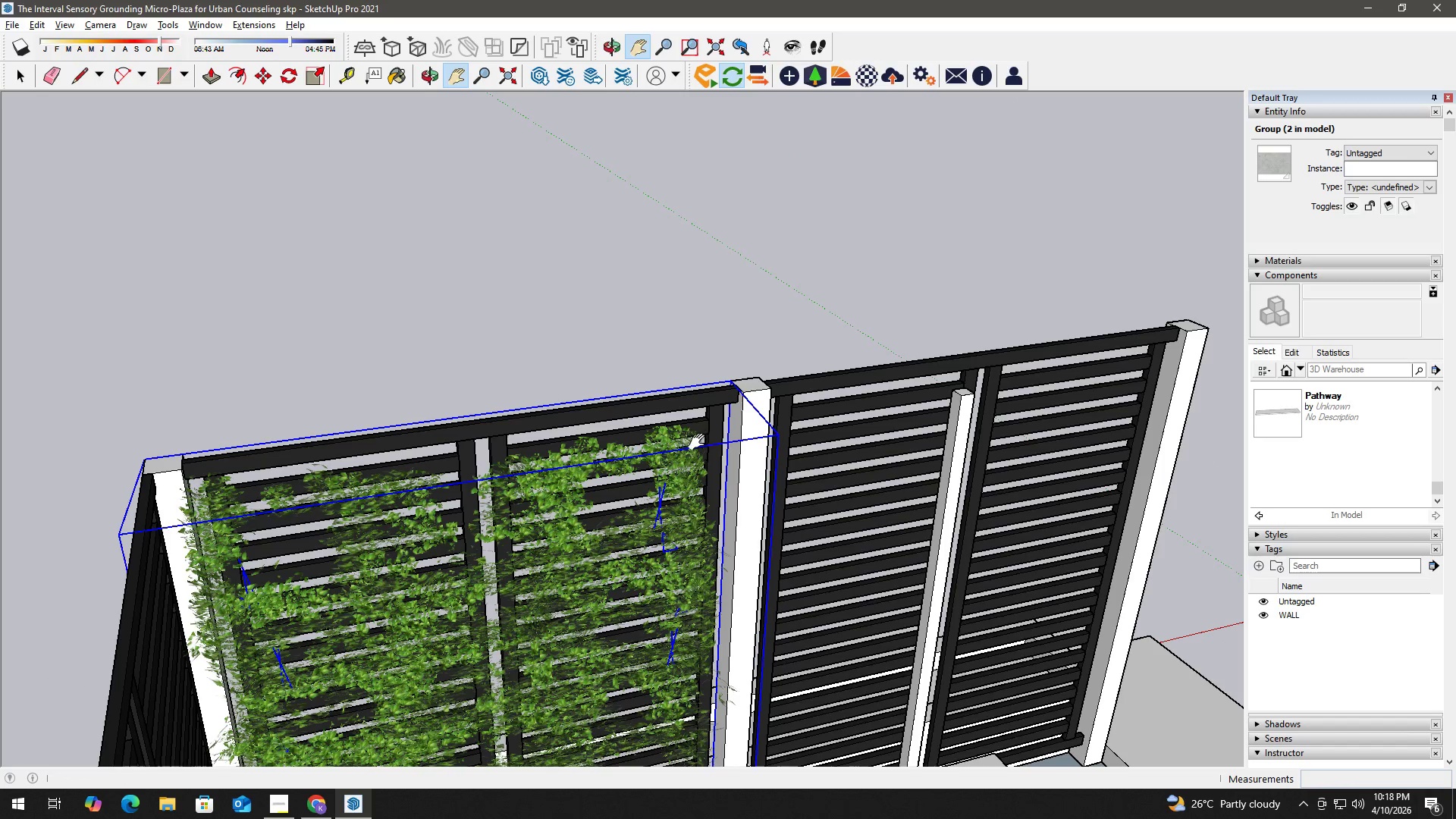 
key(Space)
 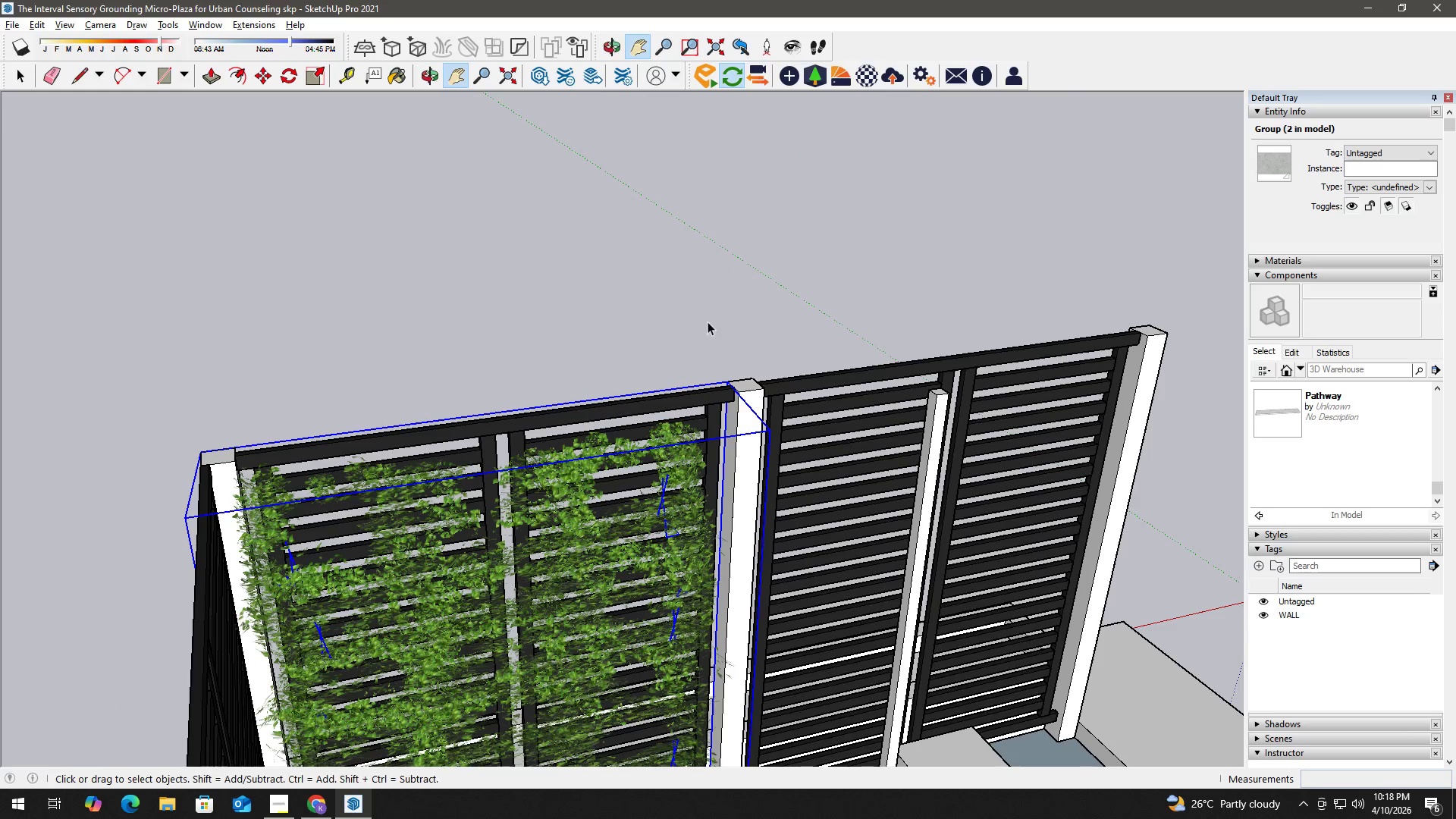 
left_click([711, 307])
 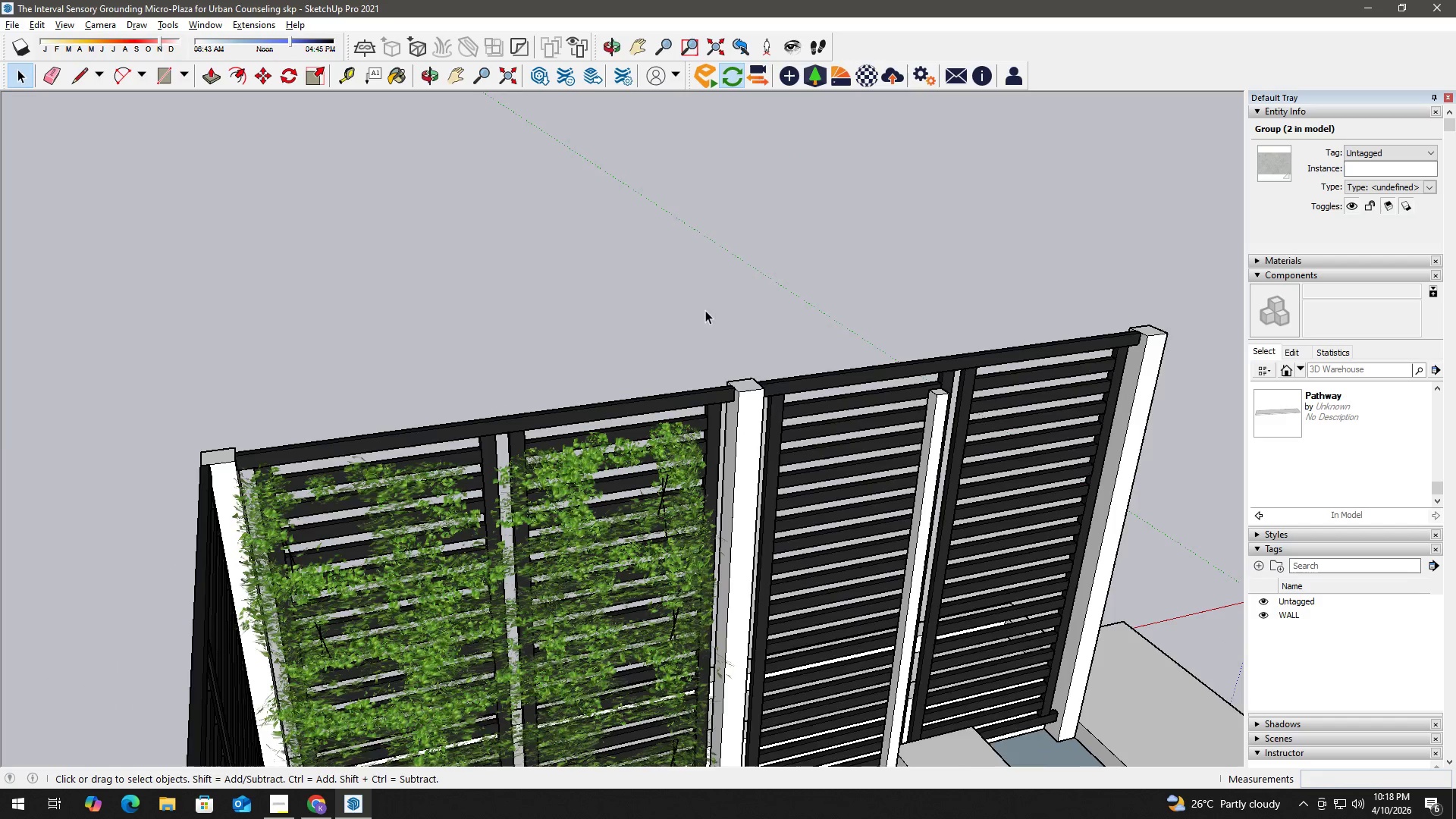 
scroll: coordinate [694, 391], scroll_direction: down, amount: 1.0
 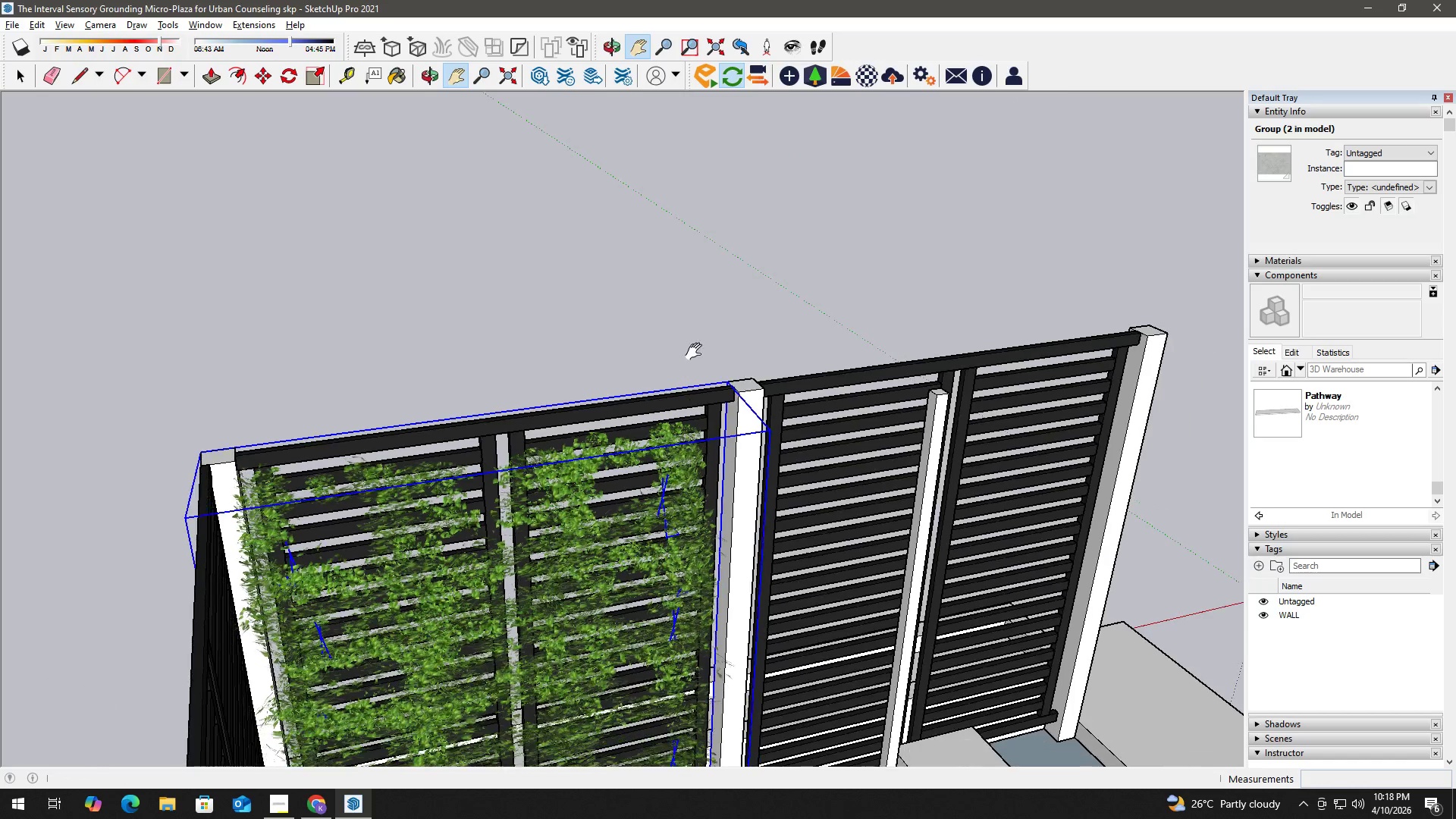 
key(H)
 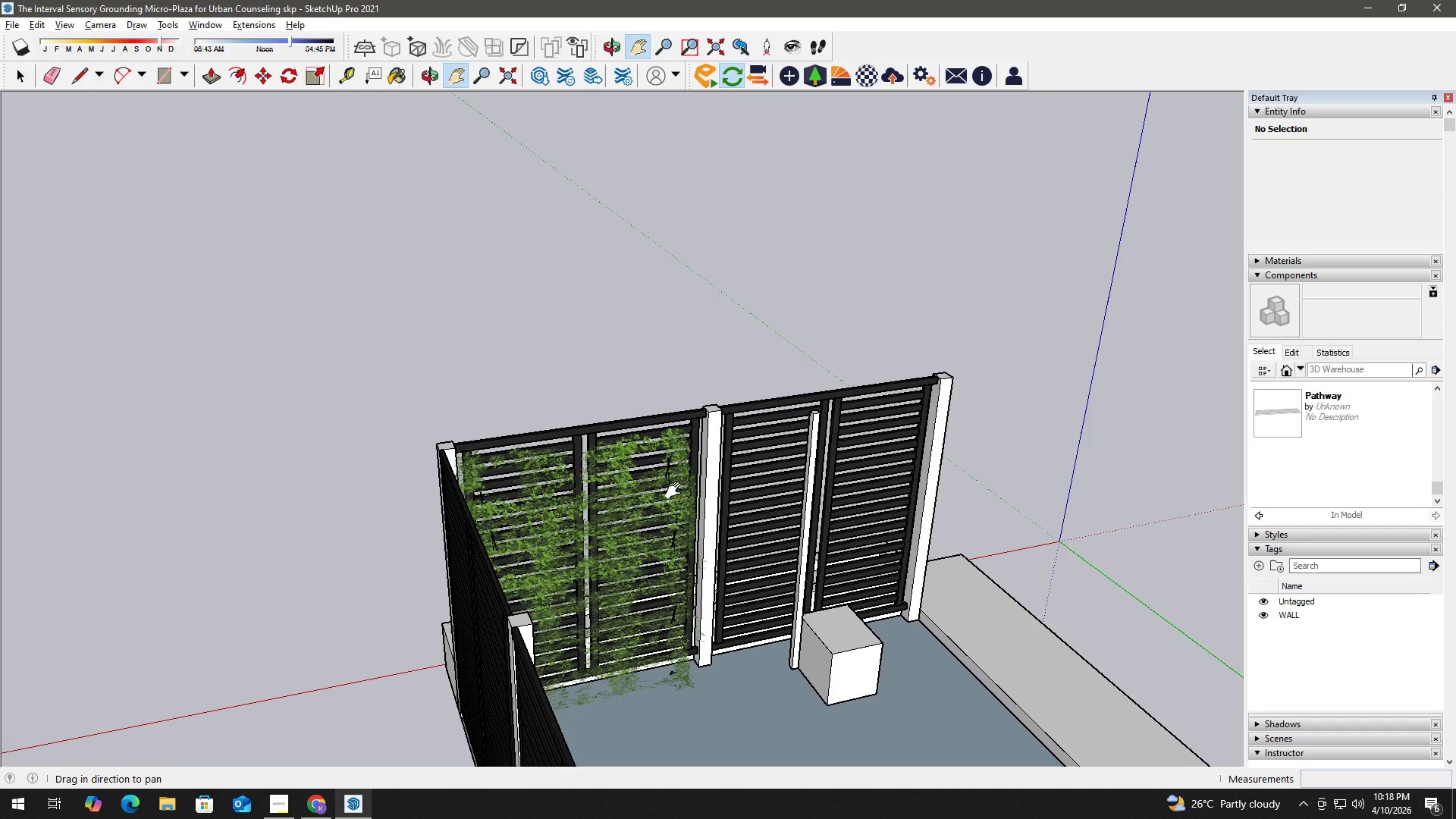 
scroll: coordinate [656, 513], scroll_direction: down, amount: 6.0
 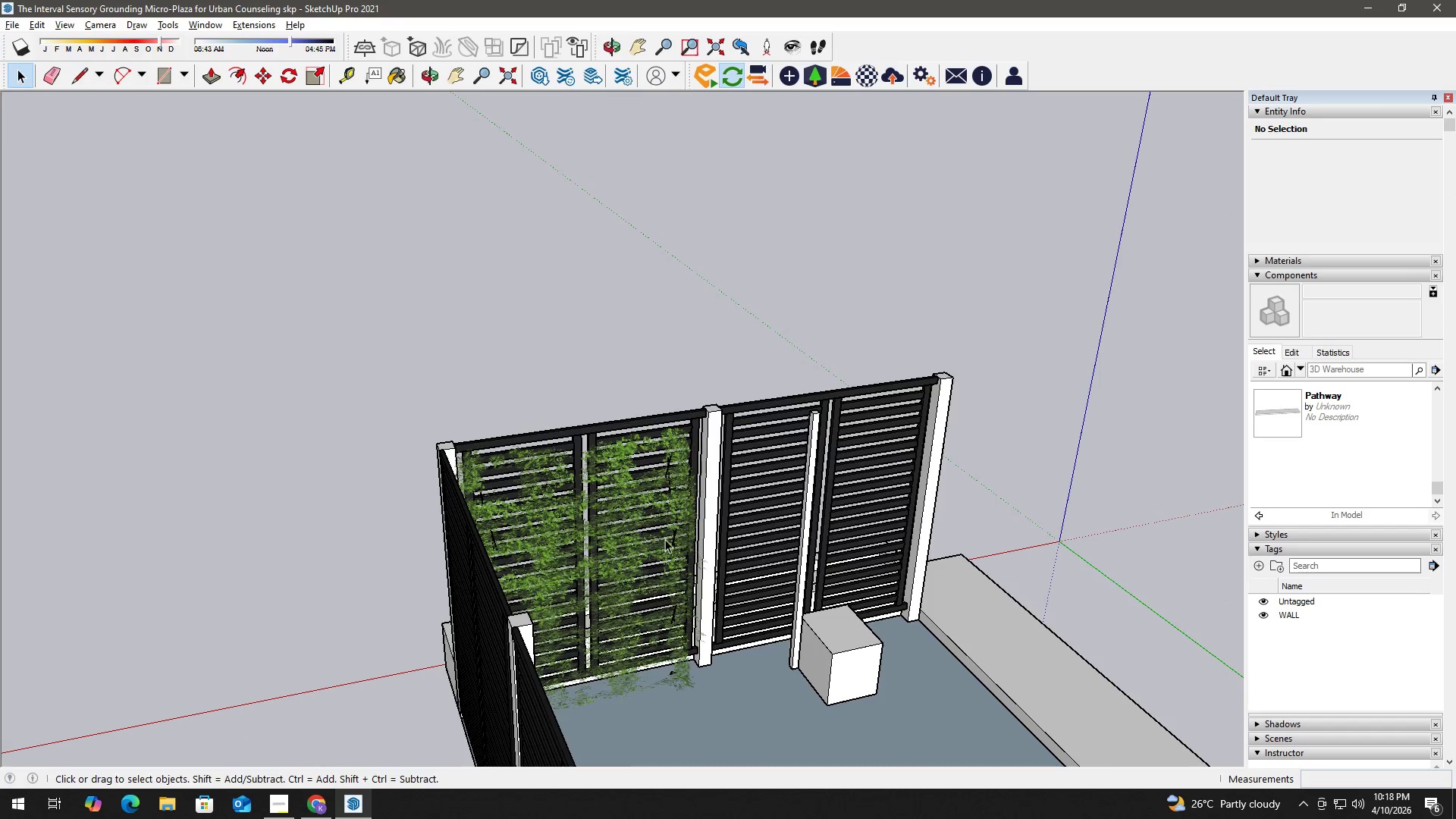 
key(Space)
 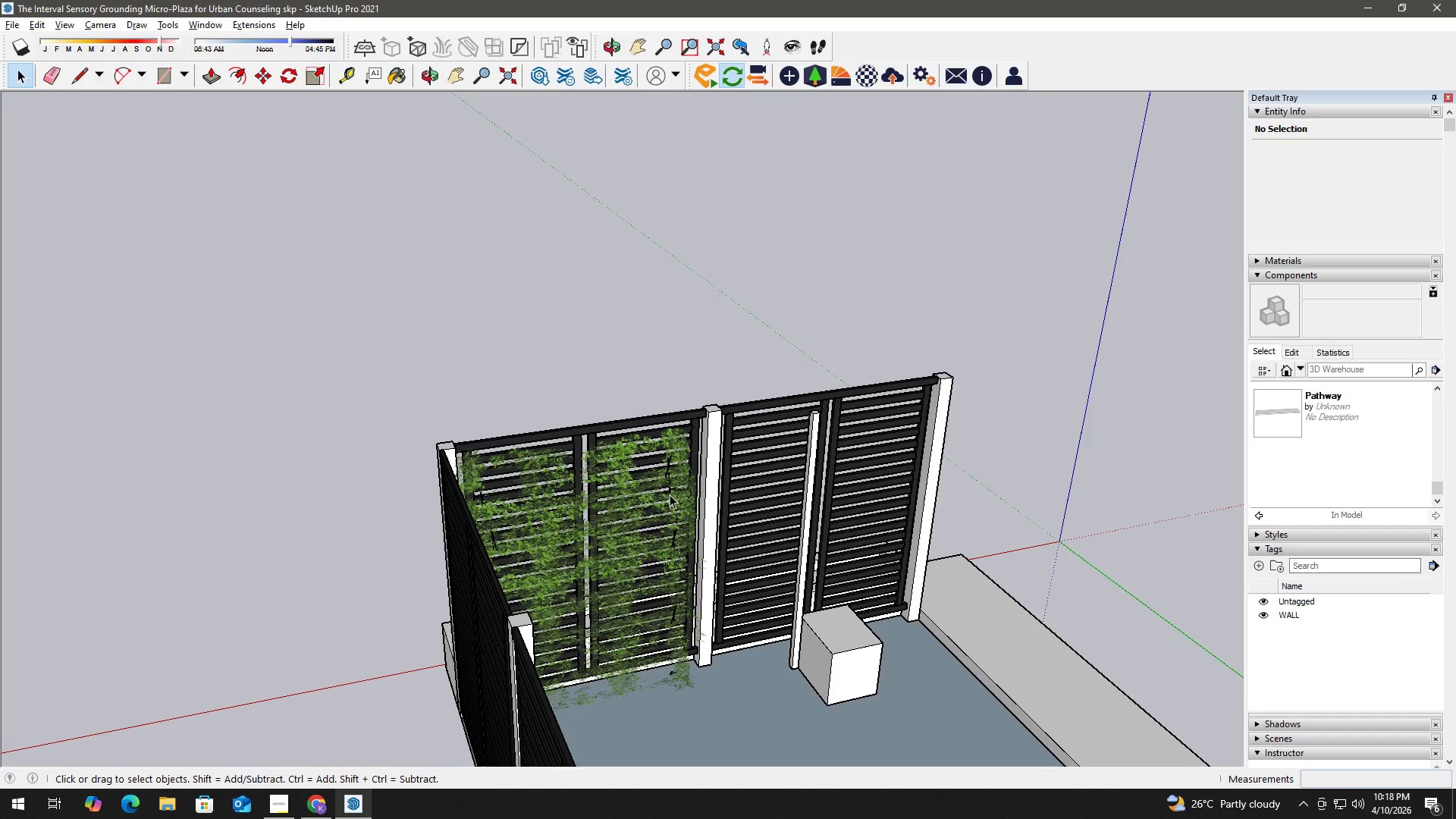 
key(H)
 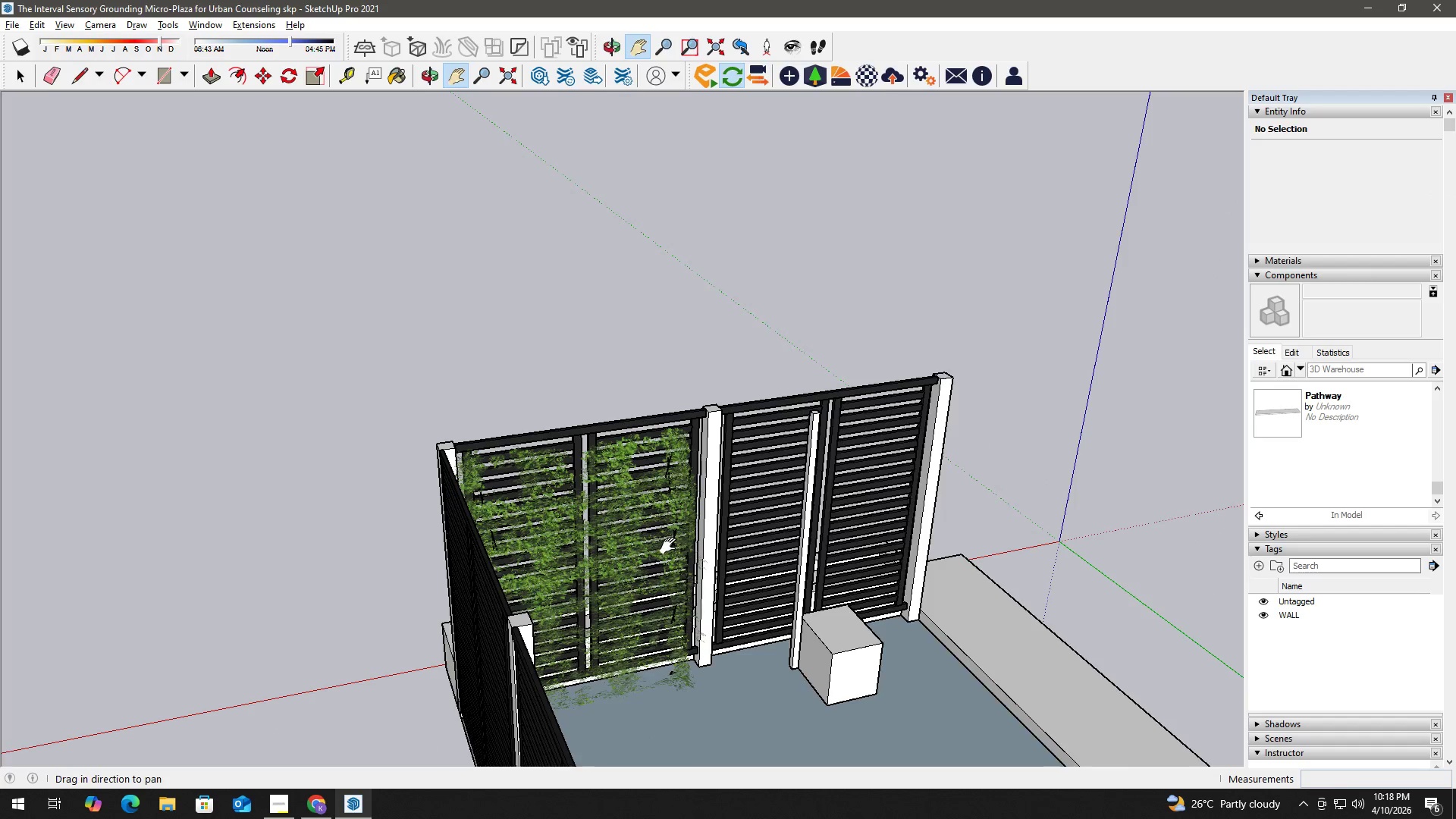 
left_click_drag(start_coordinate=[671, 546], to_coordinate=[572, 384])
 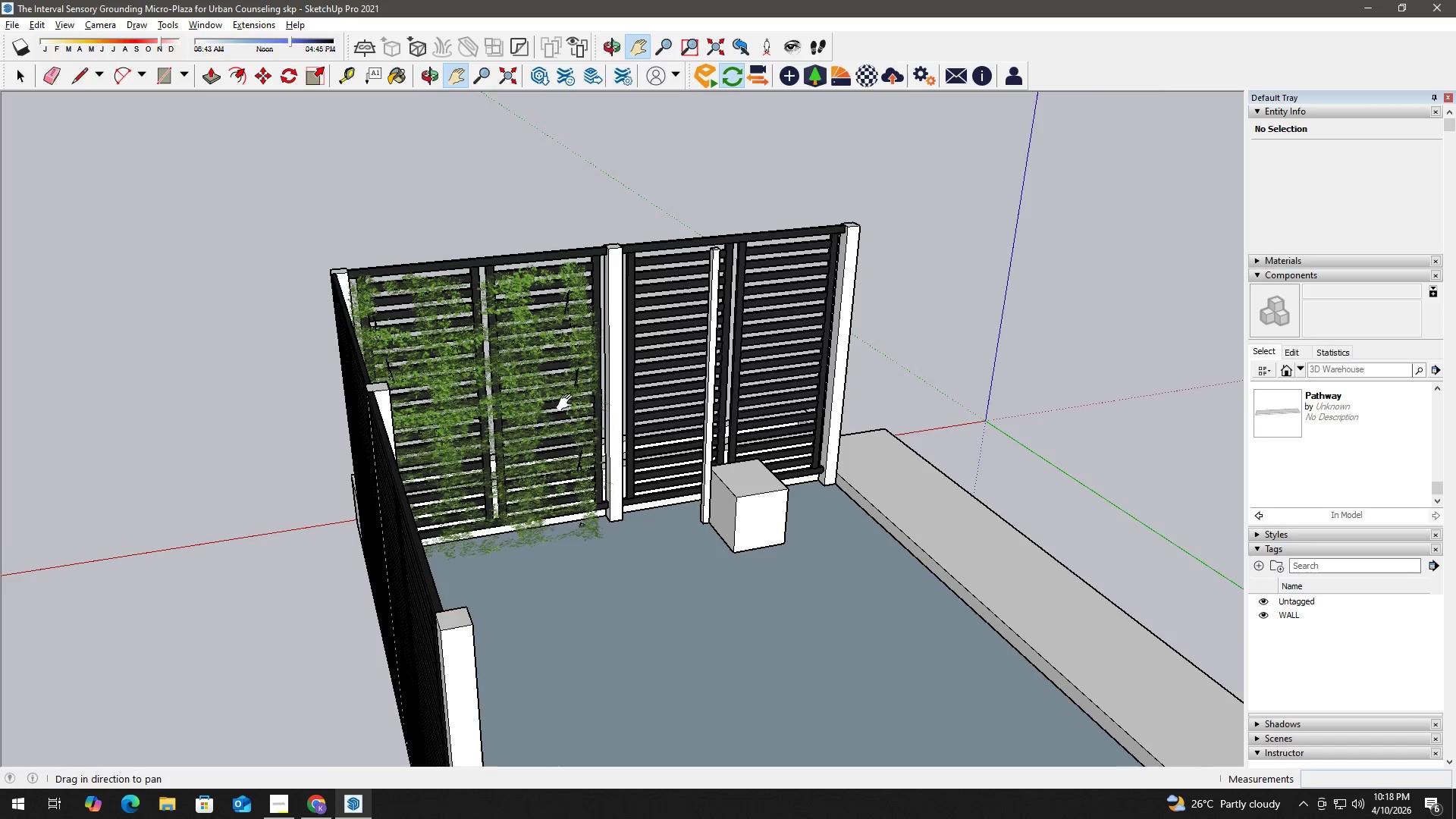 
key(Space)
 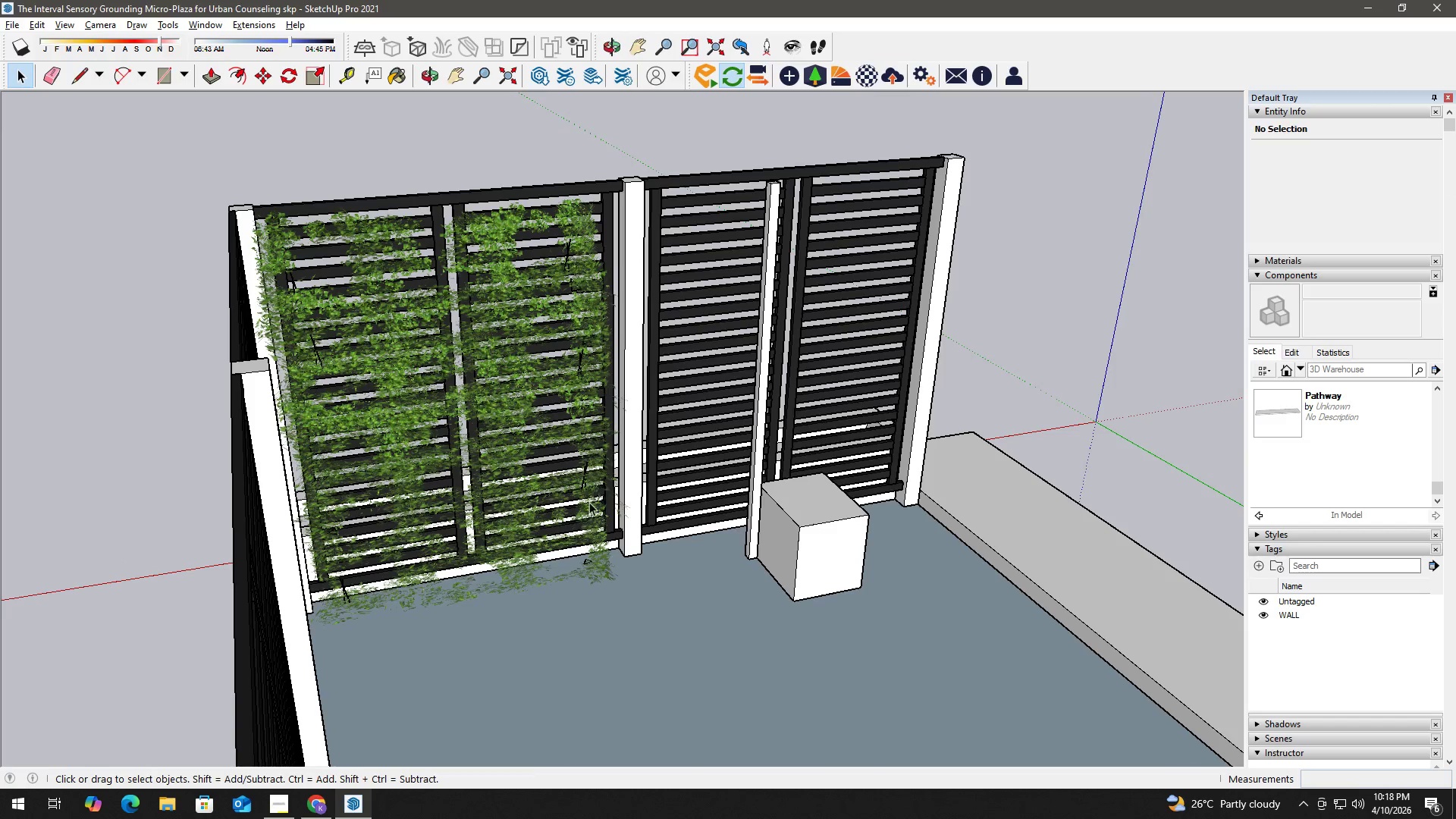 
left_click([590, 513])
 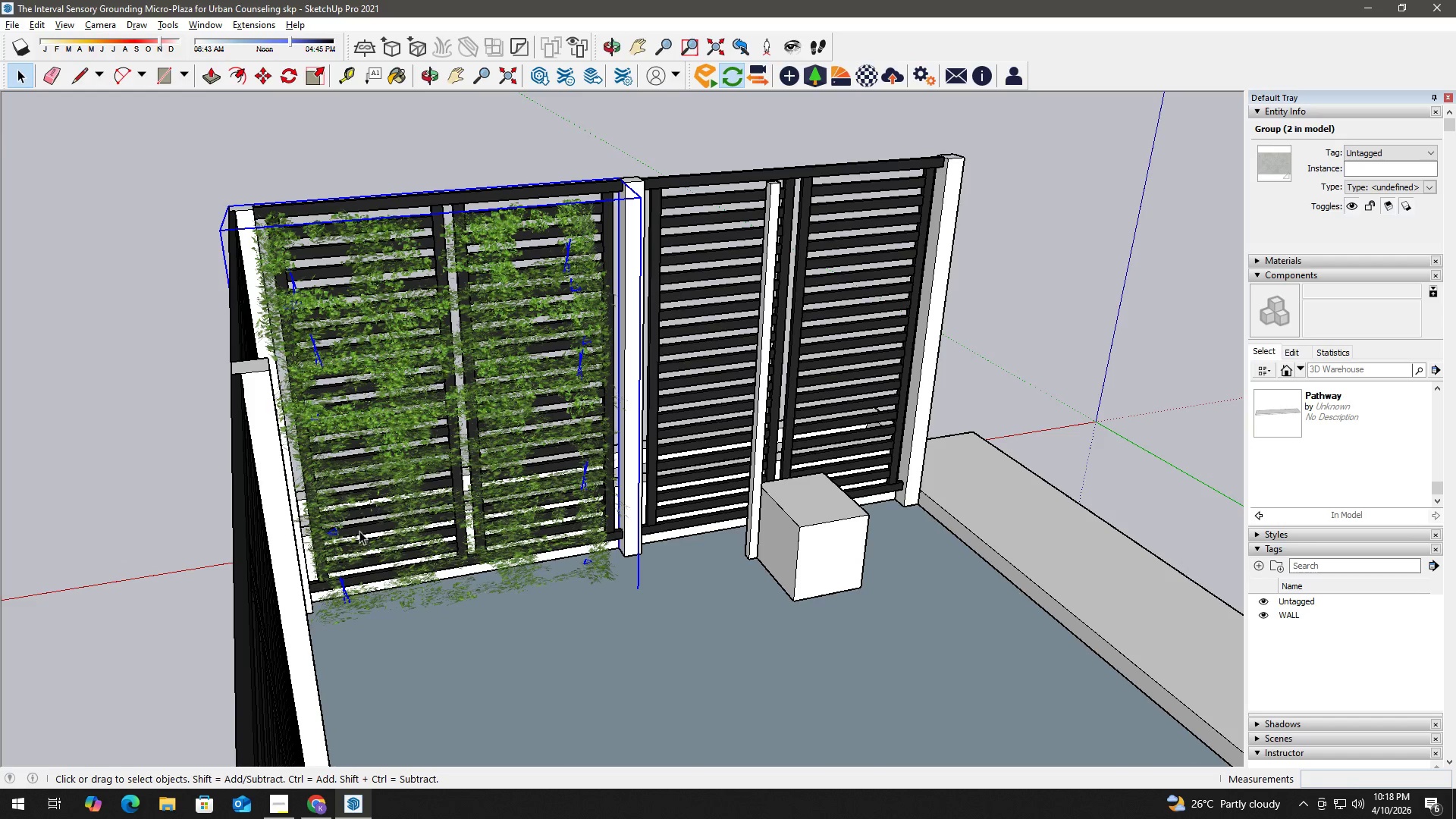 
scroll: coordinate [566, 423], scroll_direction: up, amount: 3.0
 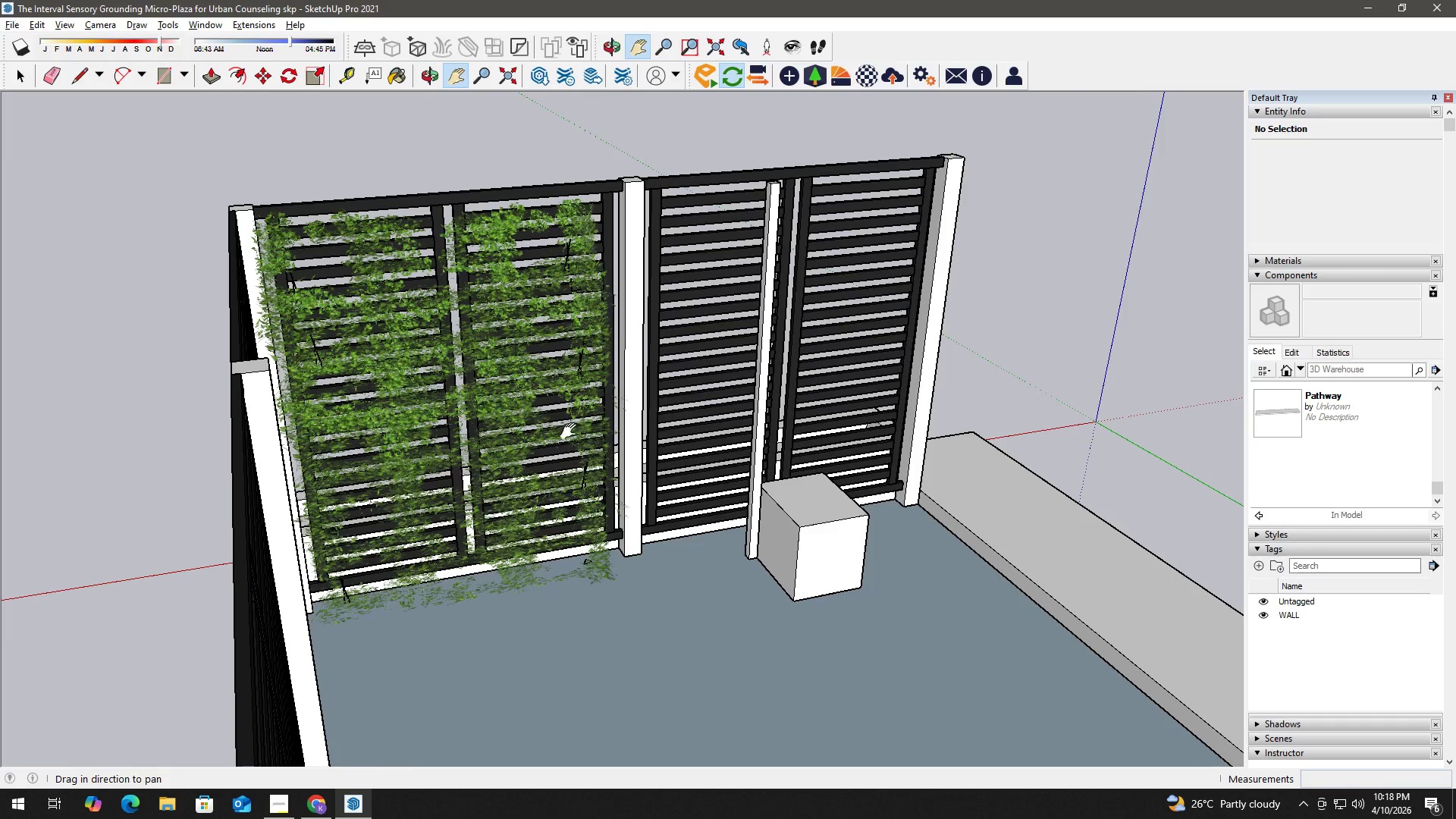 
type(sk)
 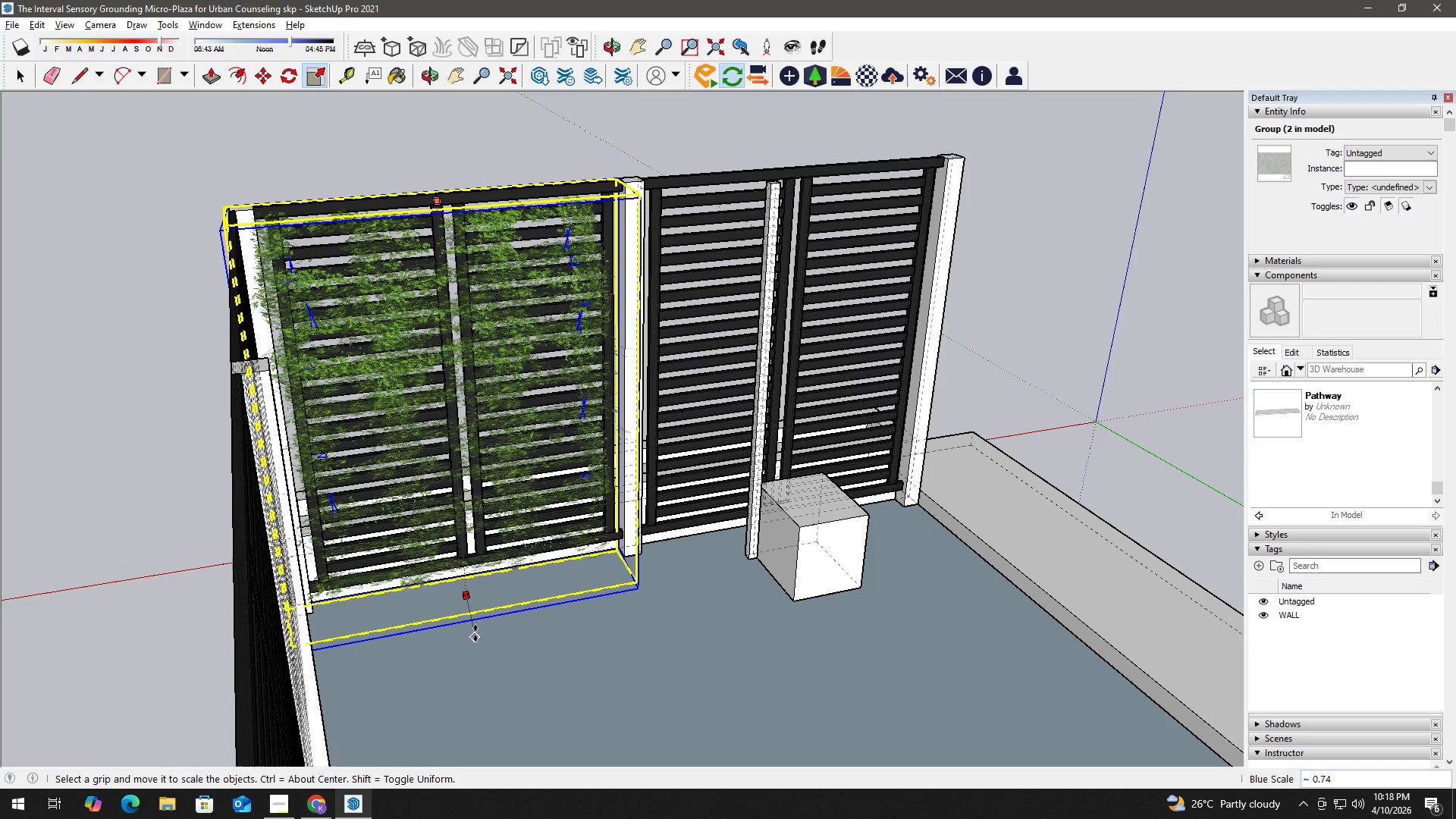 
left_click([477, 586])
 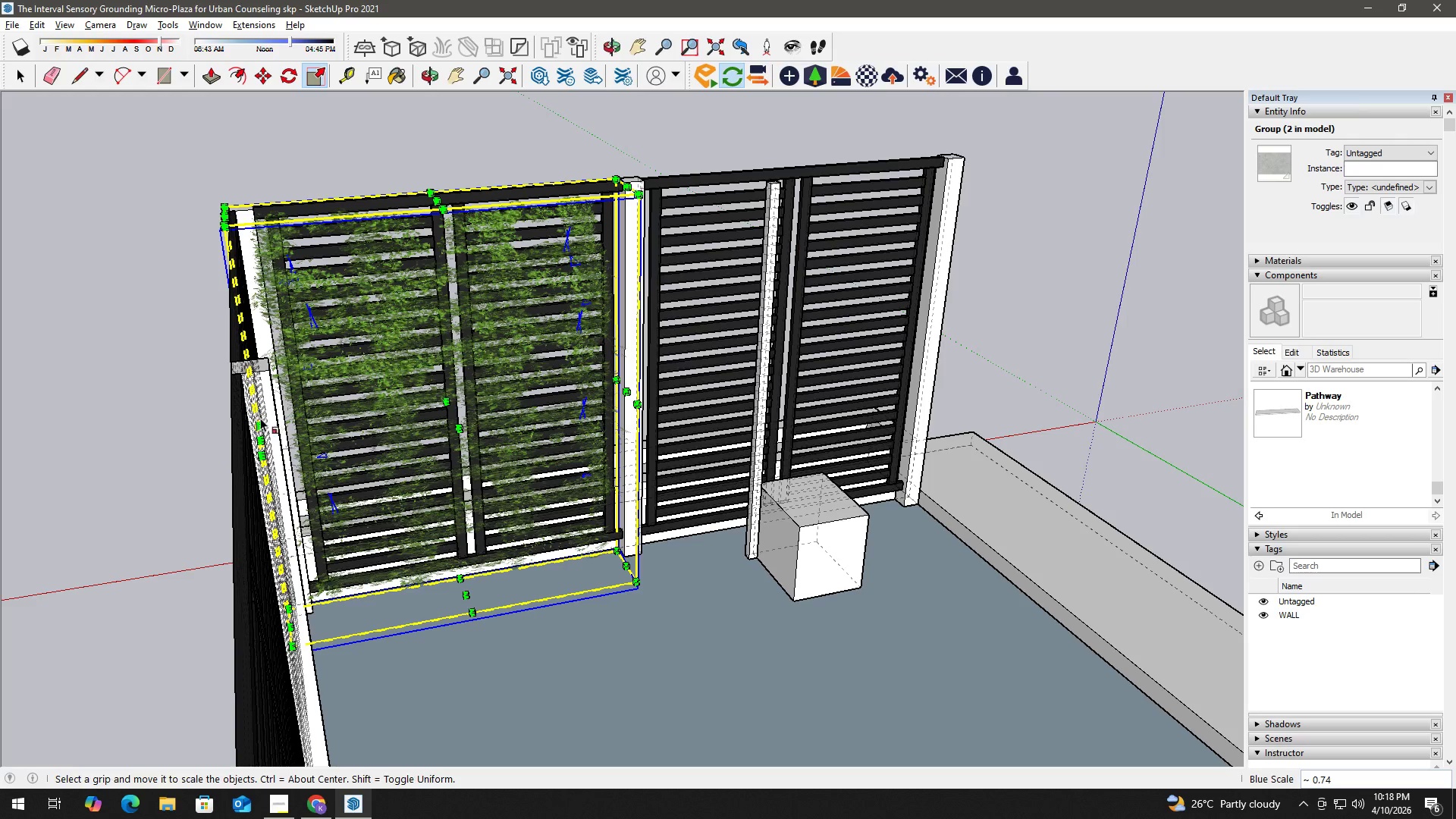 
left_click([265, 438])
 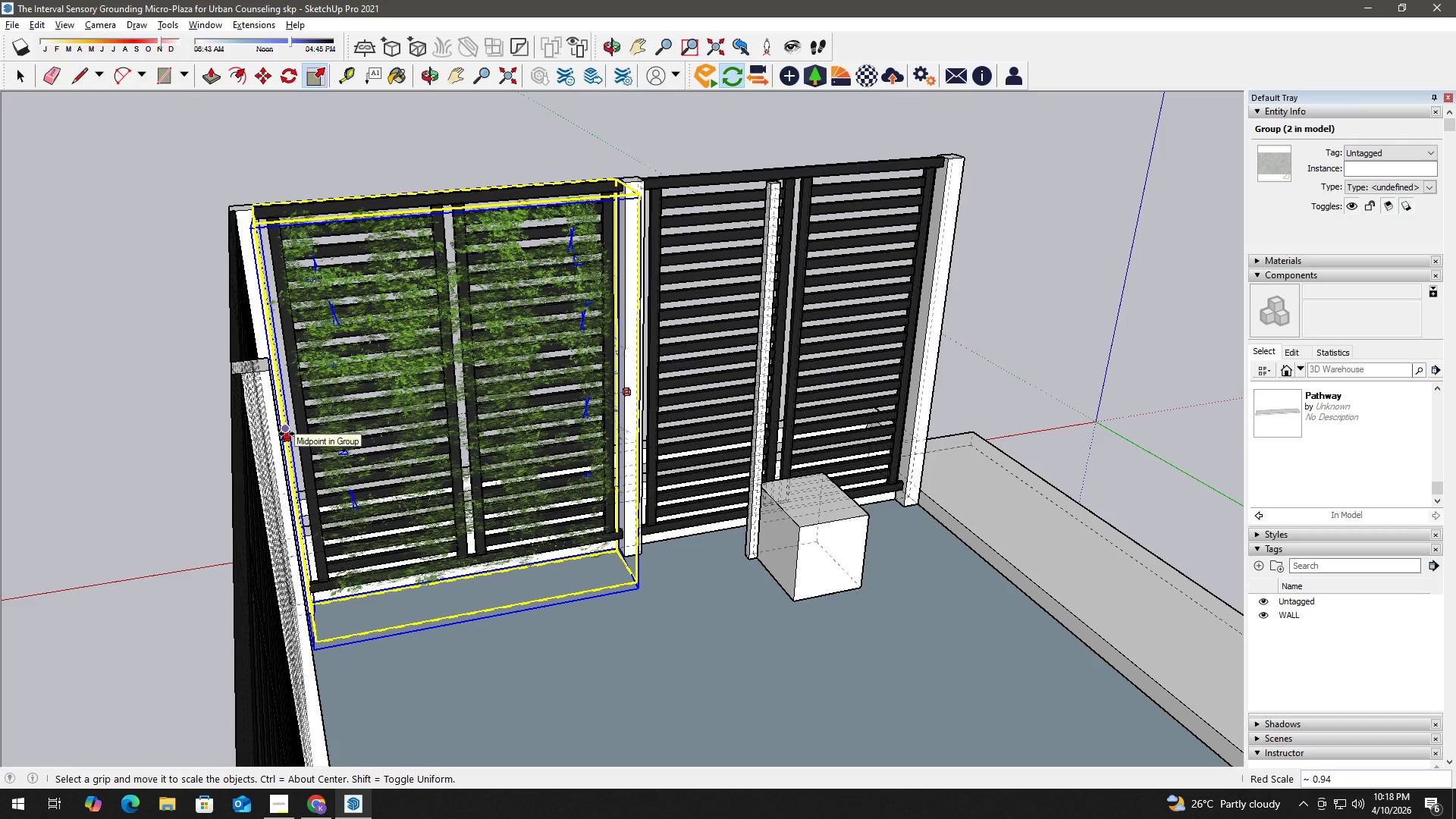 
left_click([287, 434])
 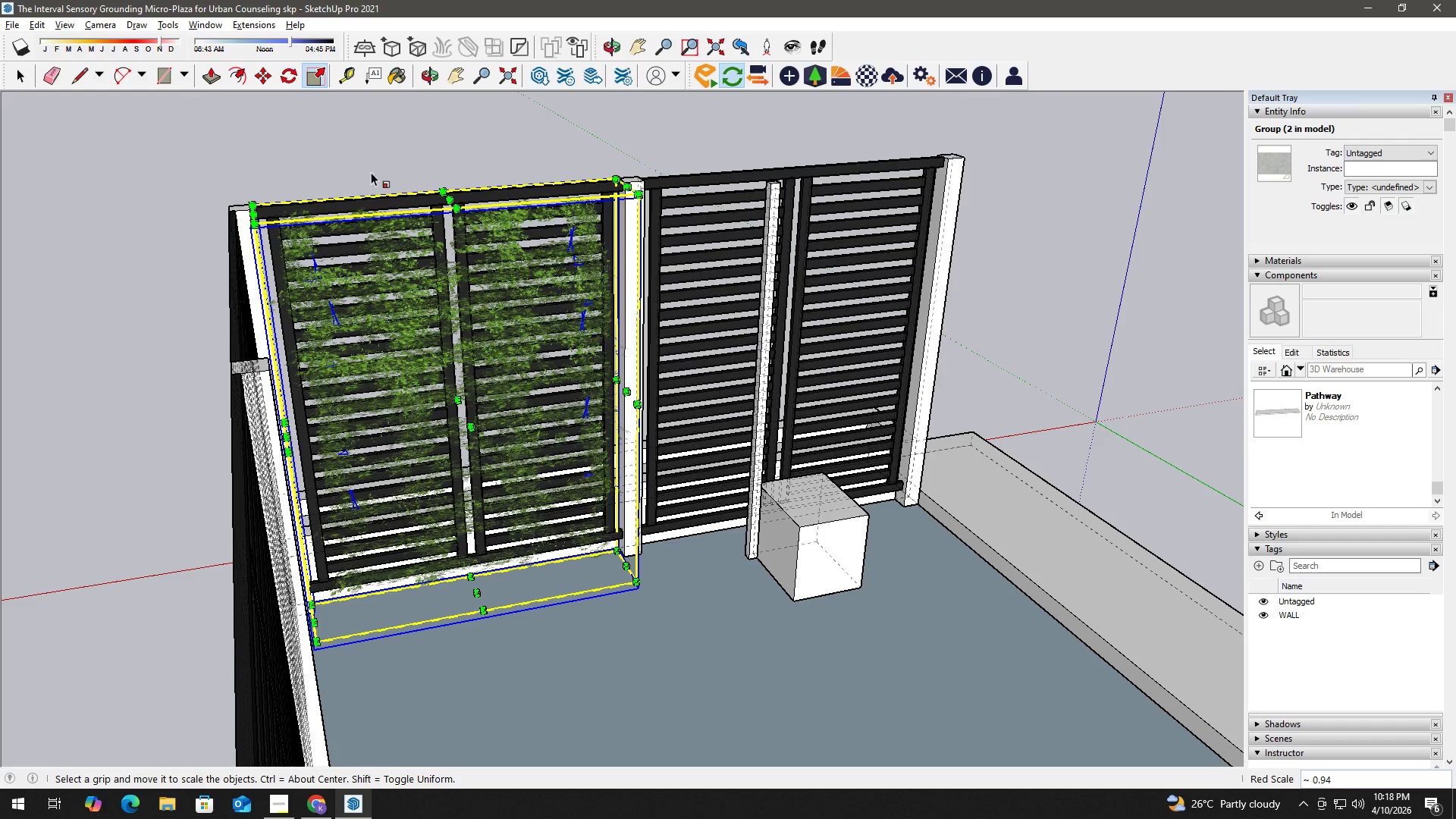 
key(Space)
 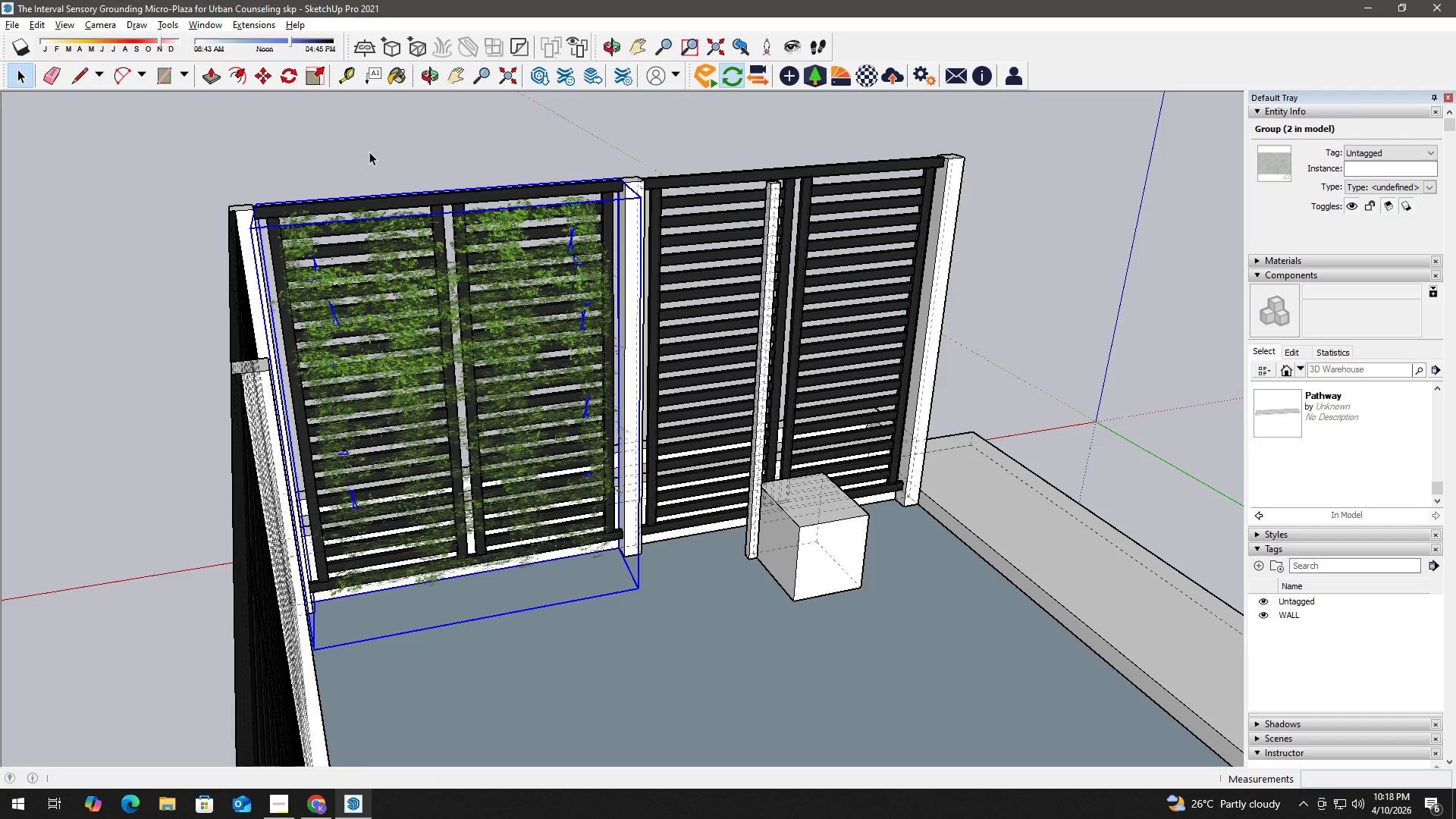 
left_click([369, 152])
 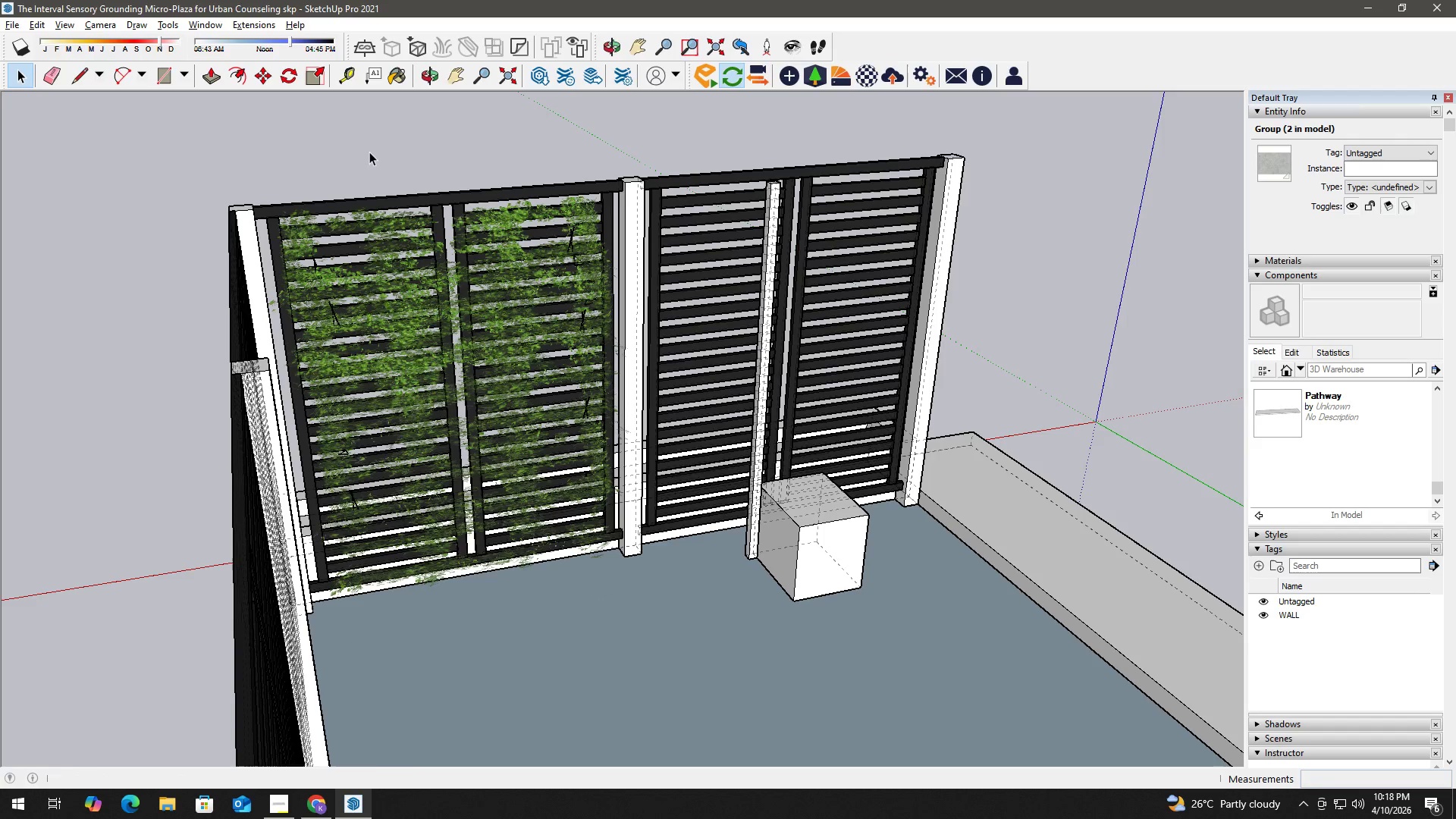 
key(Escape)
 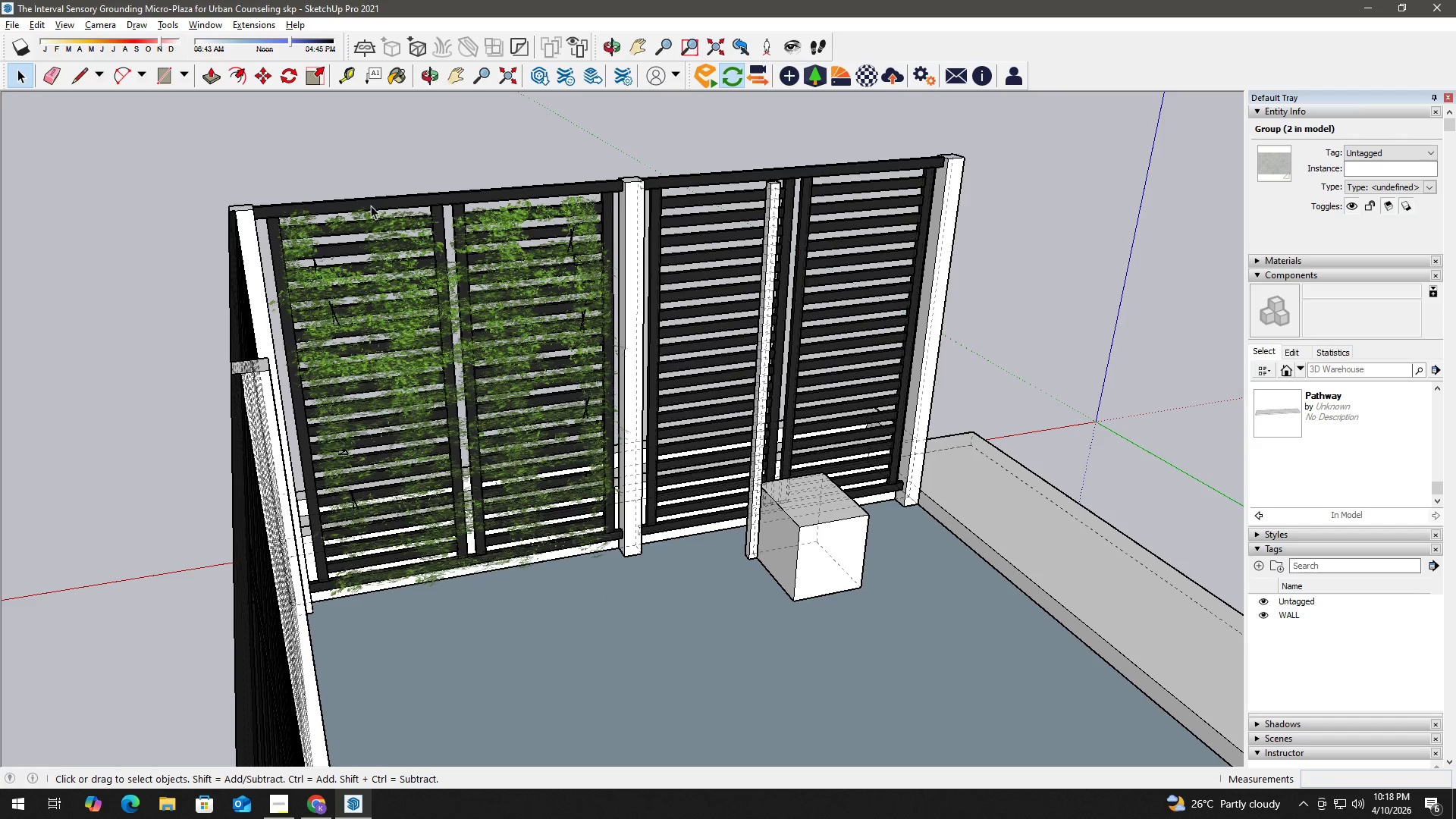 
scroll: coordinate [387, 444], scroll_direction: down, amount: 4.0
 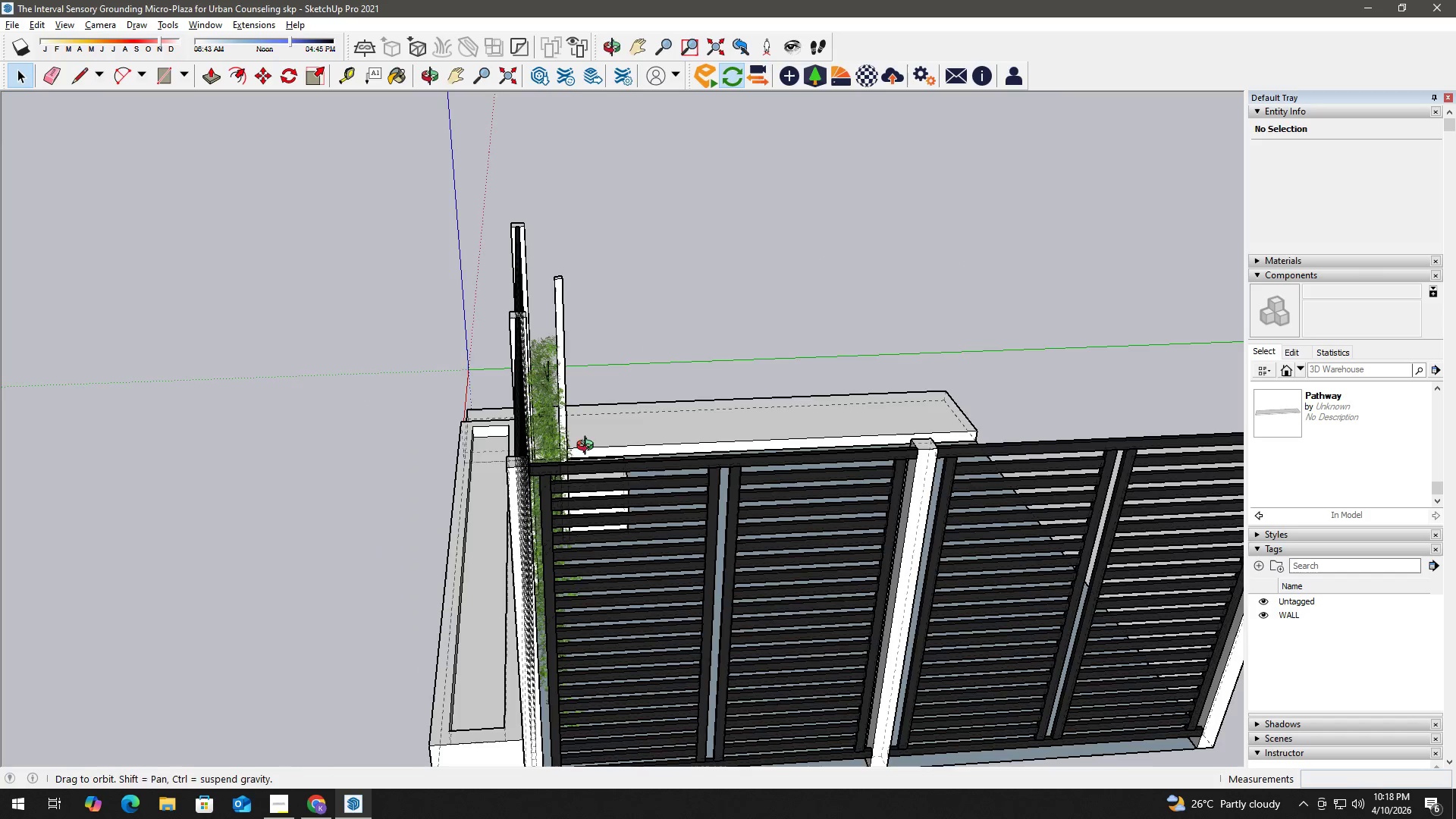 
left_click([650, 400])
 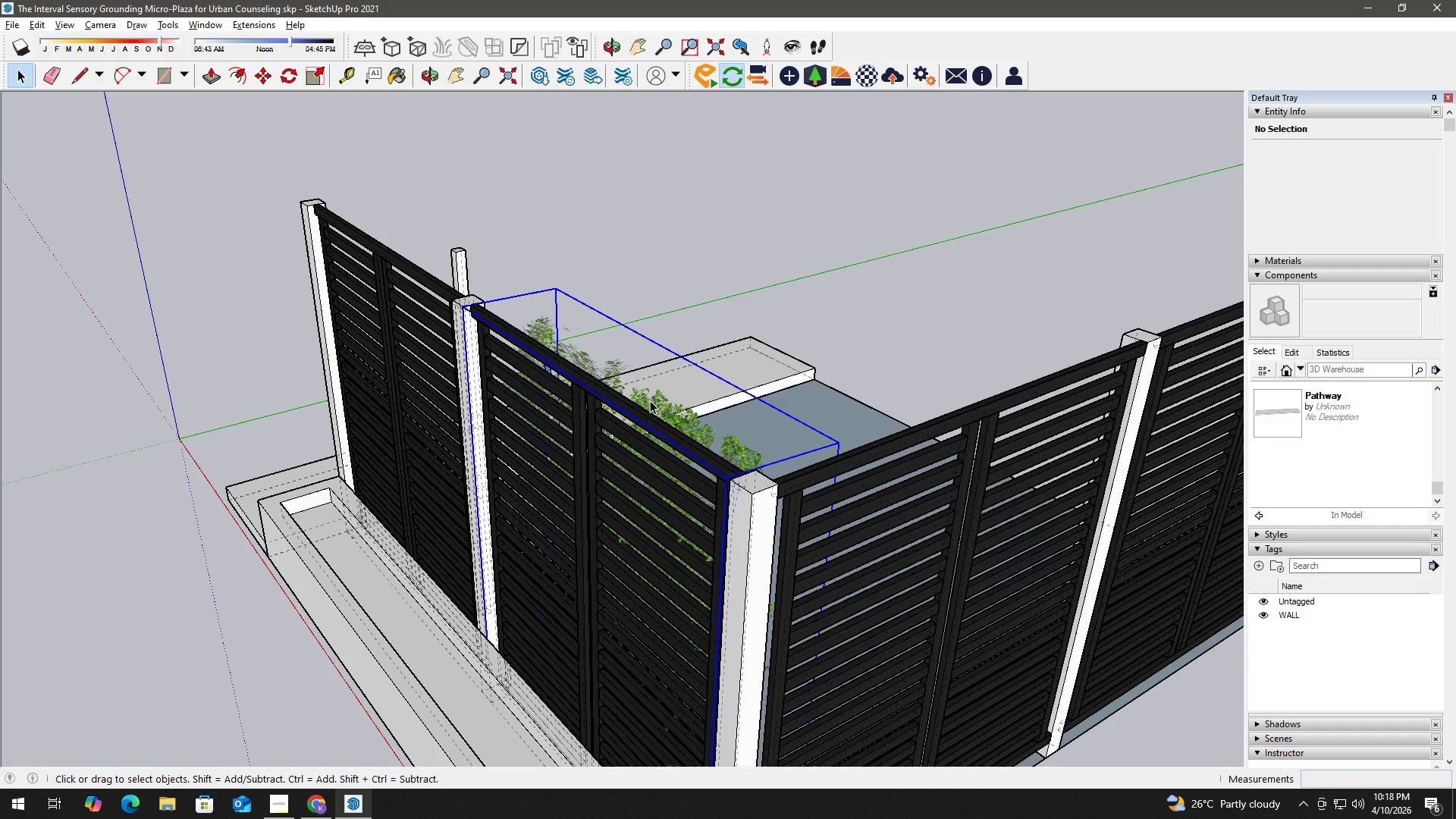 
scroll: coordinate [690, 530], scroll_direction: up, amount: 9.0
 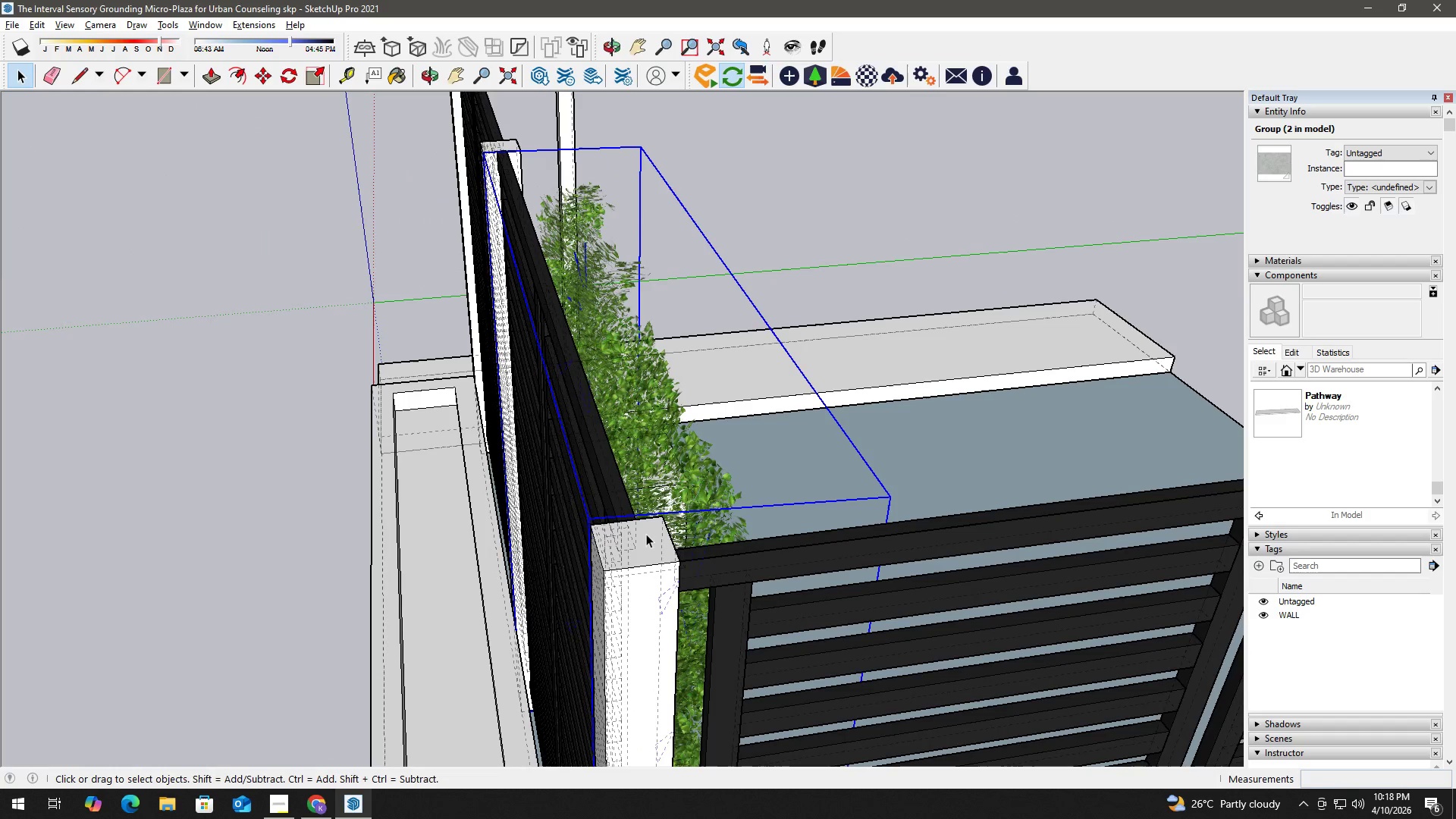 
type(mk)
 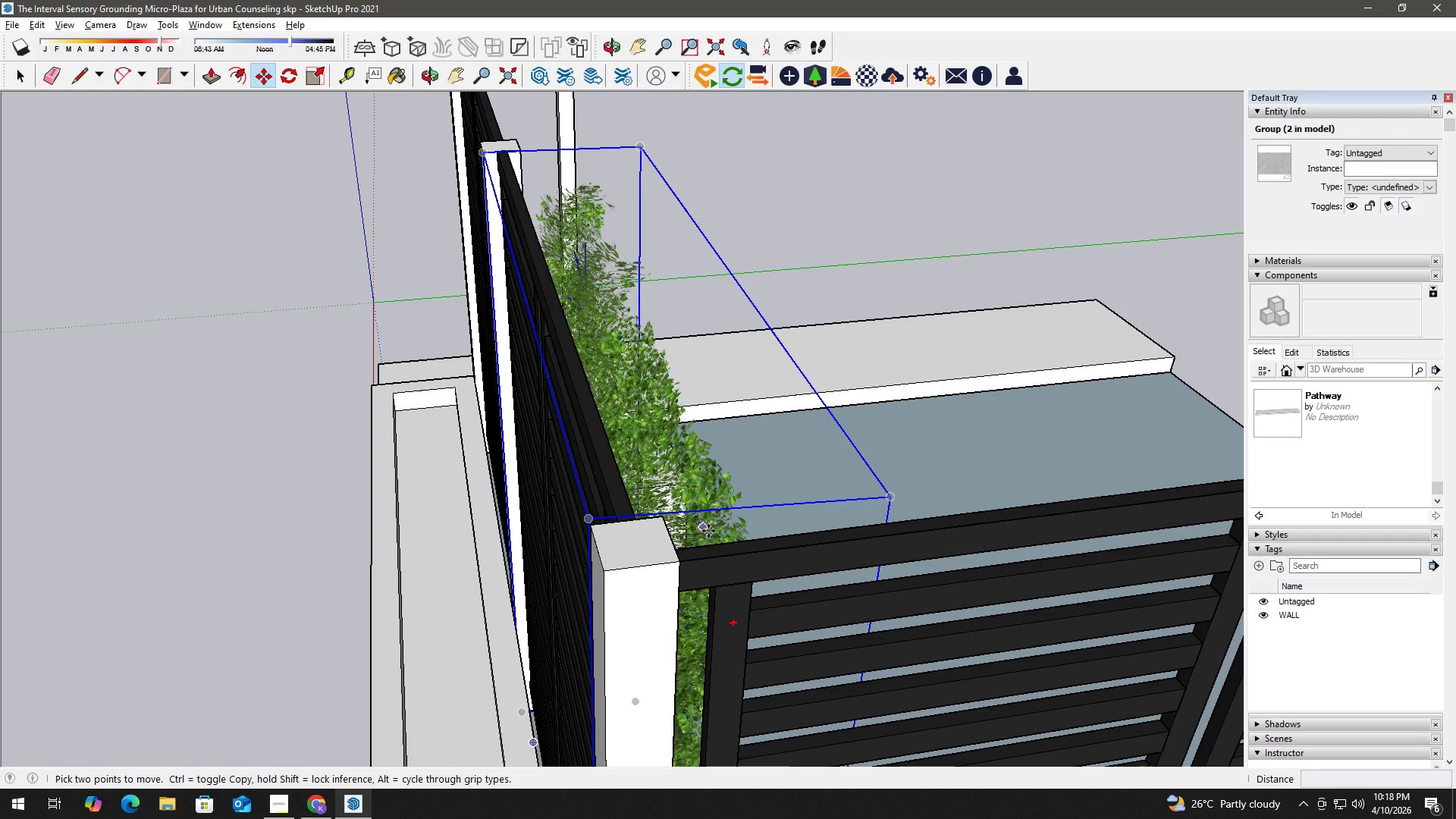 
scroll: coordinate [727, 523], scroll_direction: up, amount: 2.0
 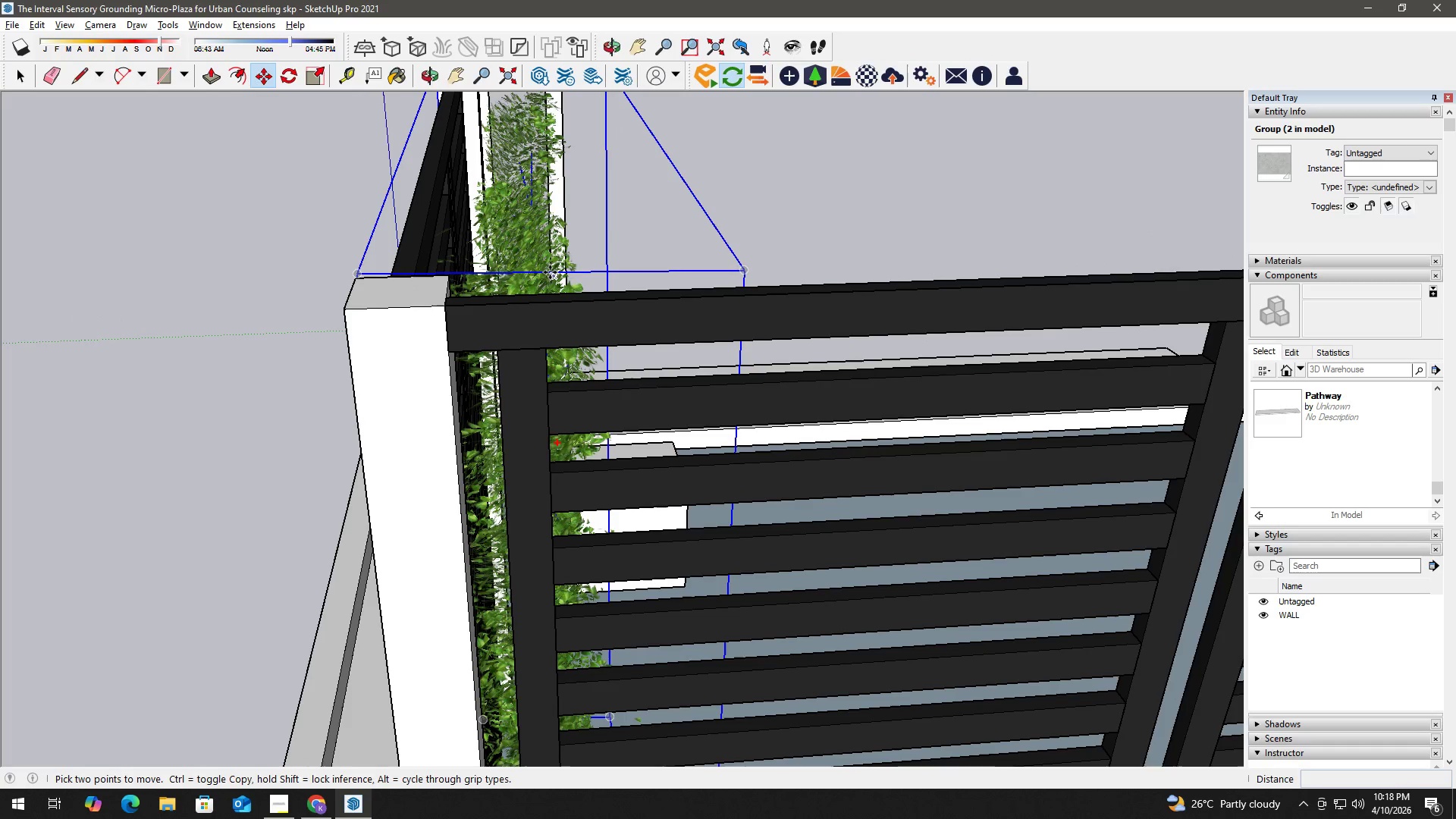 
wait(9.52)
 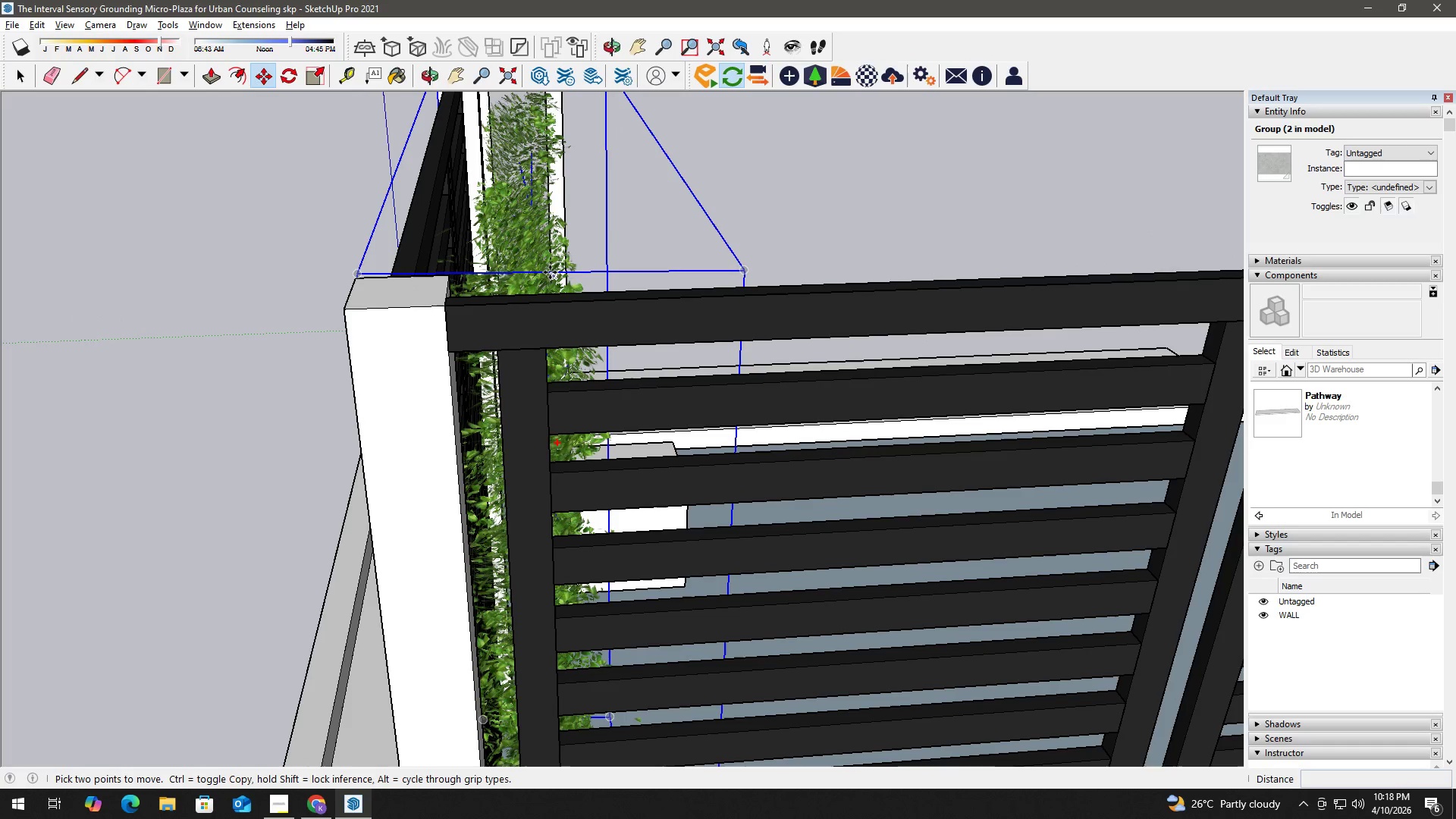 
left_click([446, 272])
 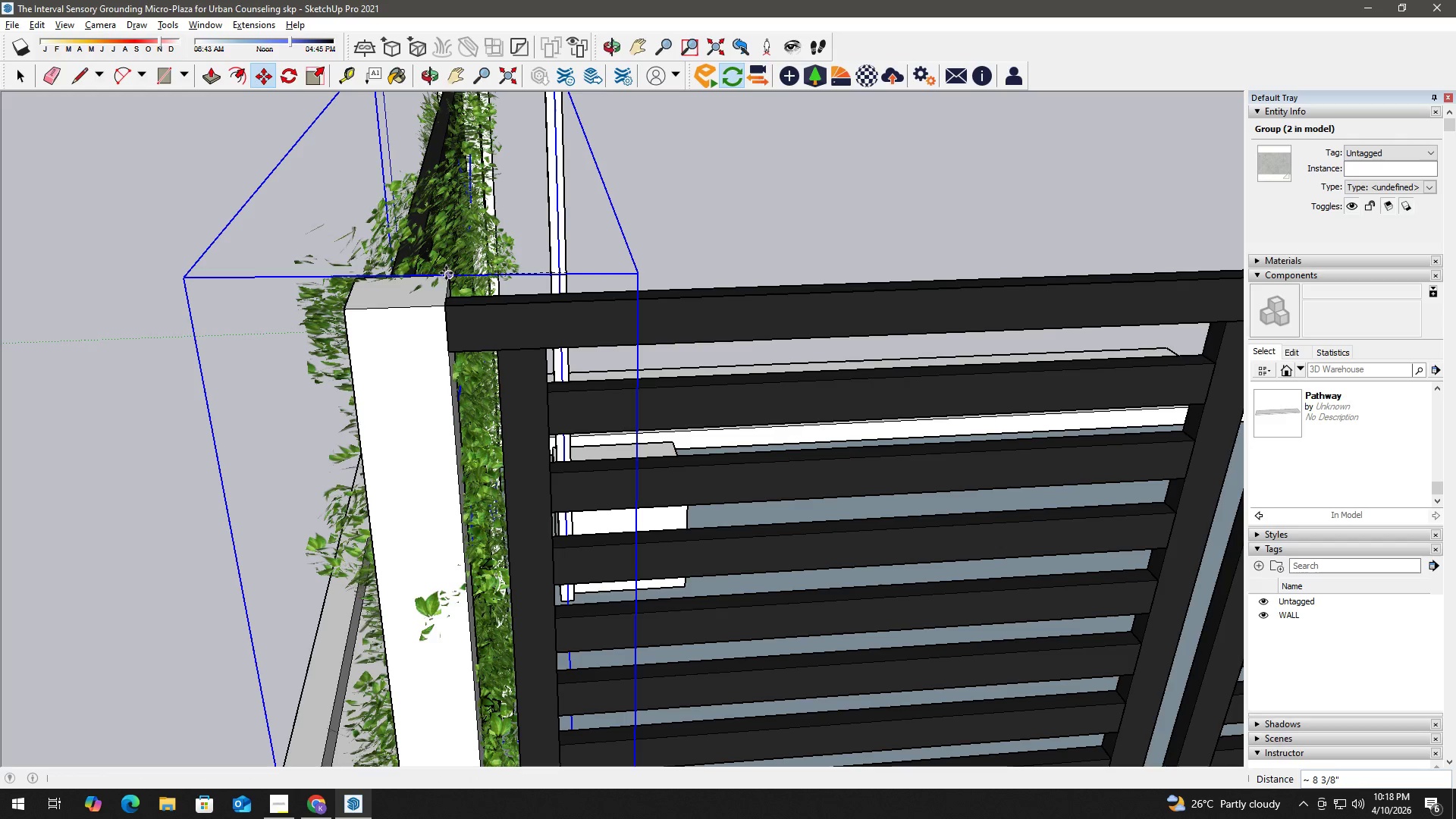 
key(Space)
 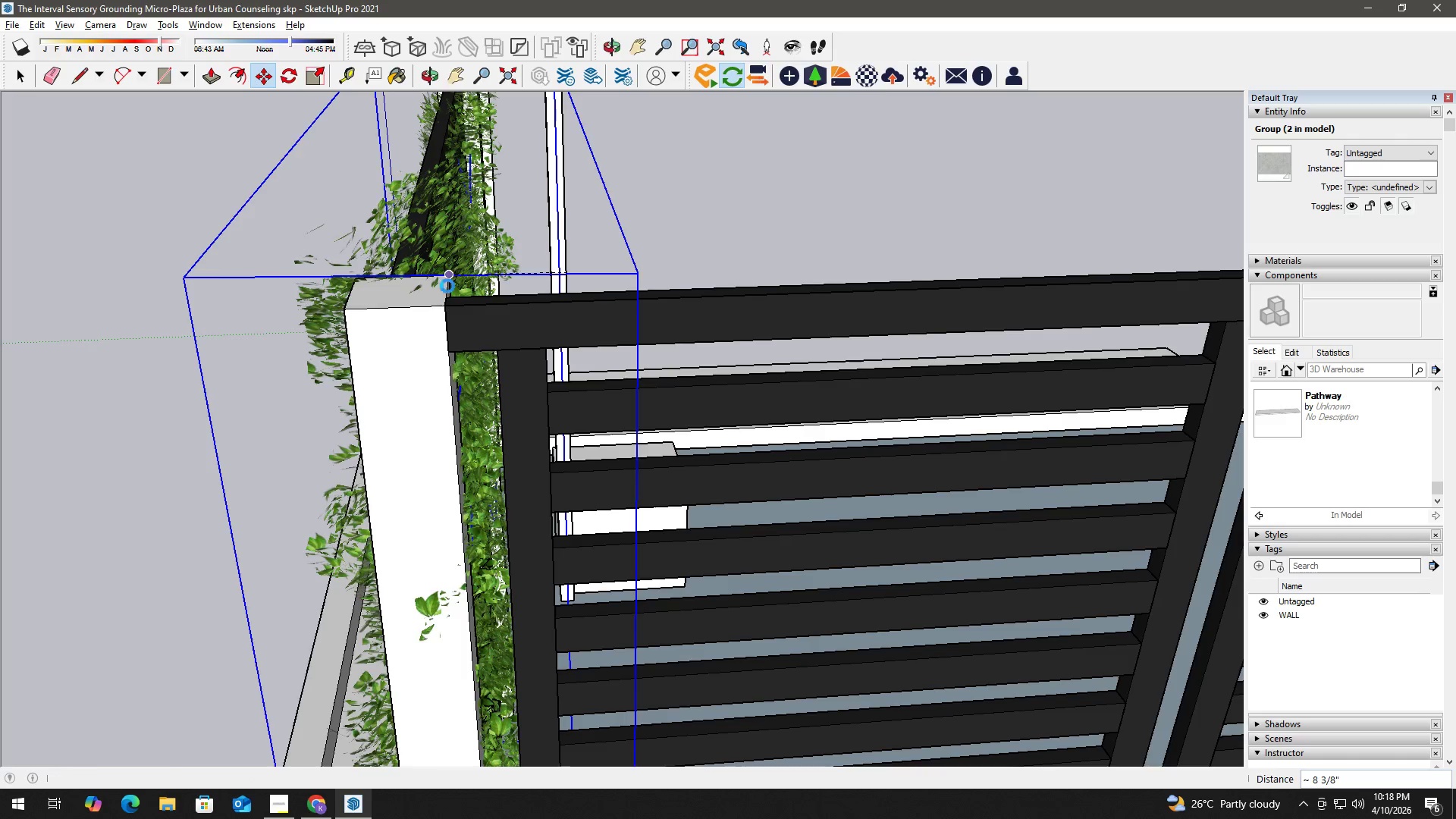 
scroll: coordinate [416, 290], scroll_direction: down, amount: 6.0
 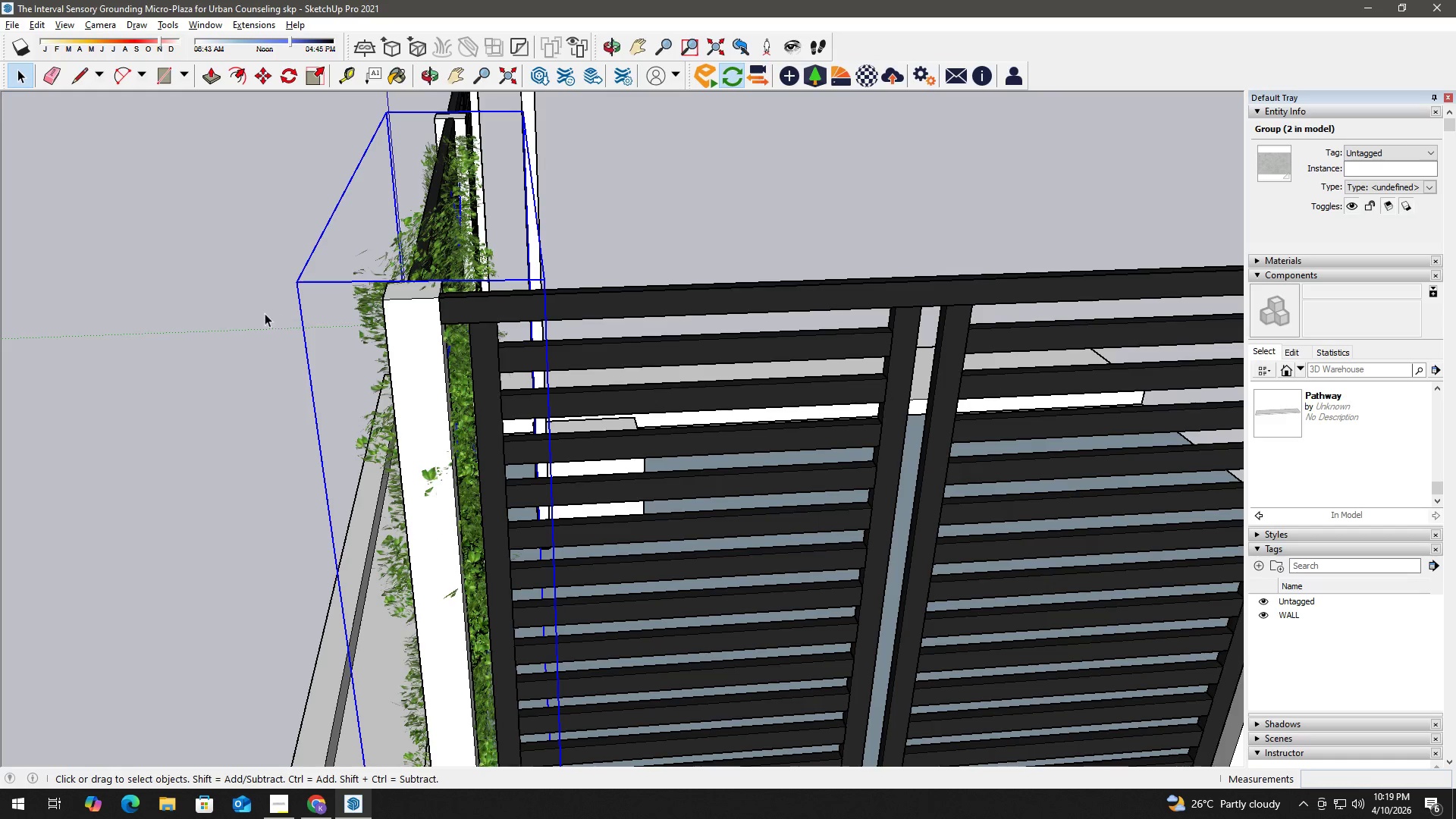 
left_click([155, 322])
 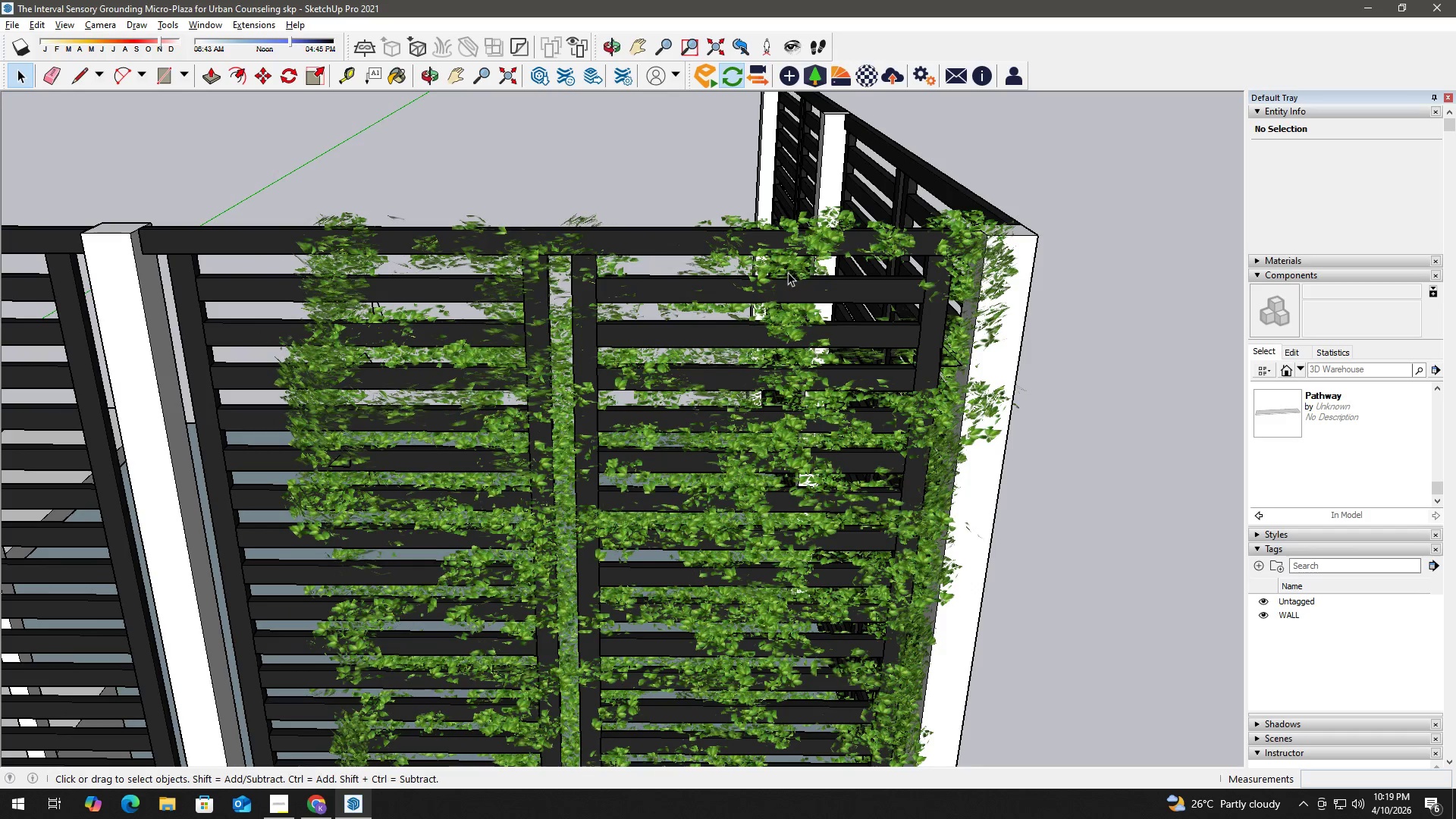 
key(Control+Z)
 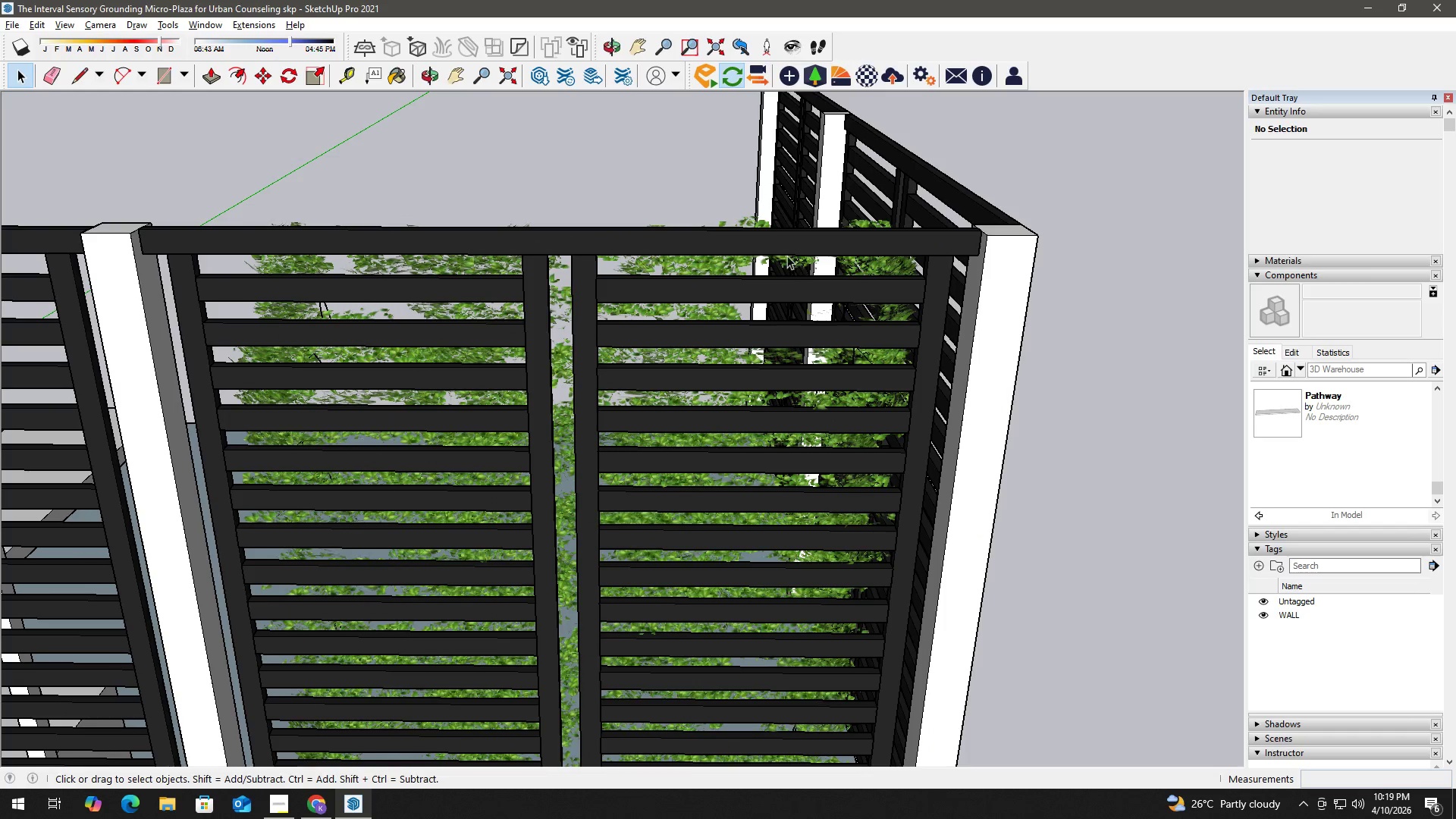 
left_click([774, 265])
 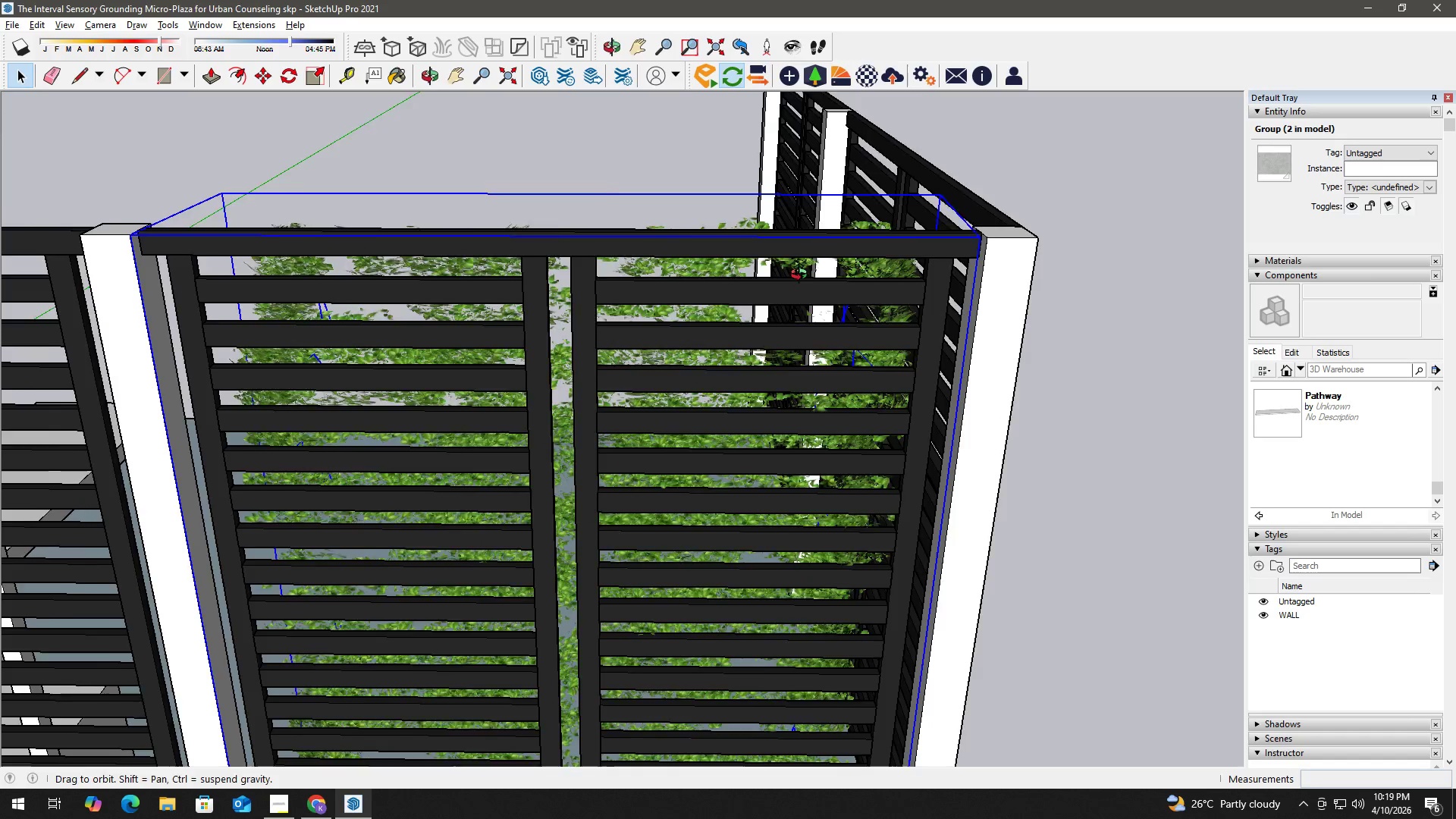 
key(M)
 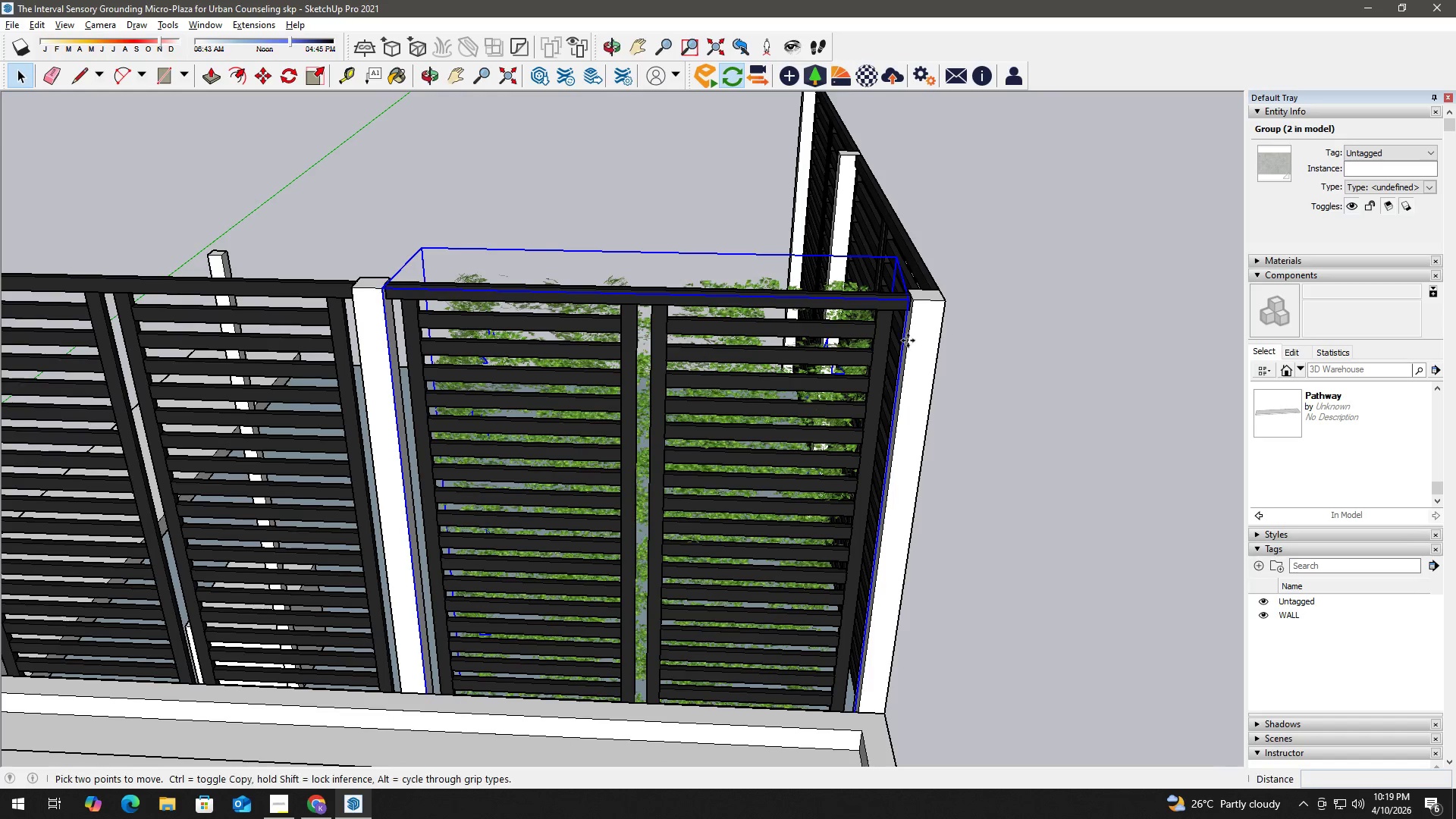 
scroll: coordinate [834, 398], scroll_direction: down, amount: 5.0
 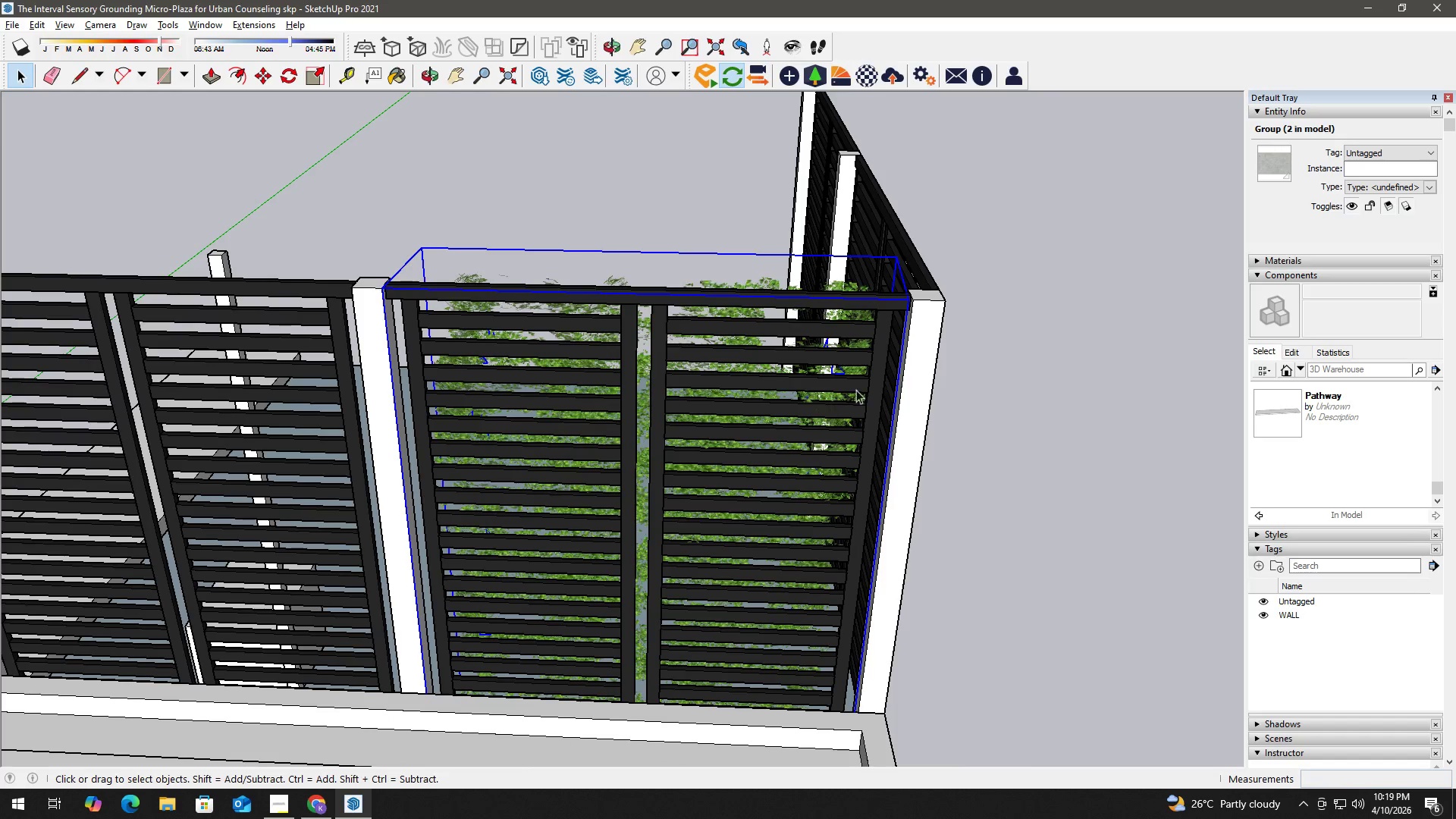 
scroll: coordinate [913, 283], scroll_direction: up, amount: 5.0
 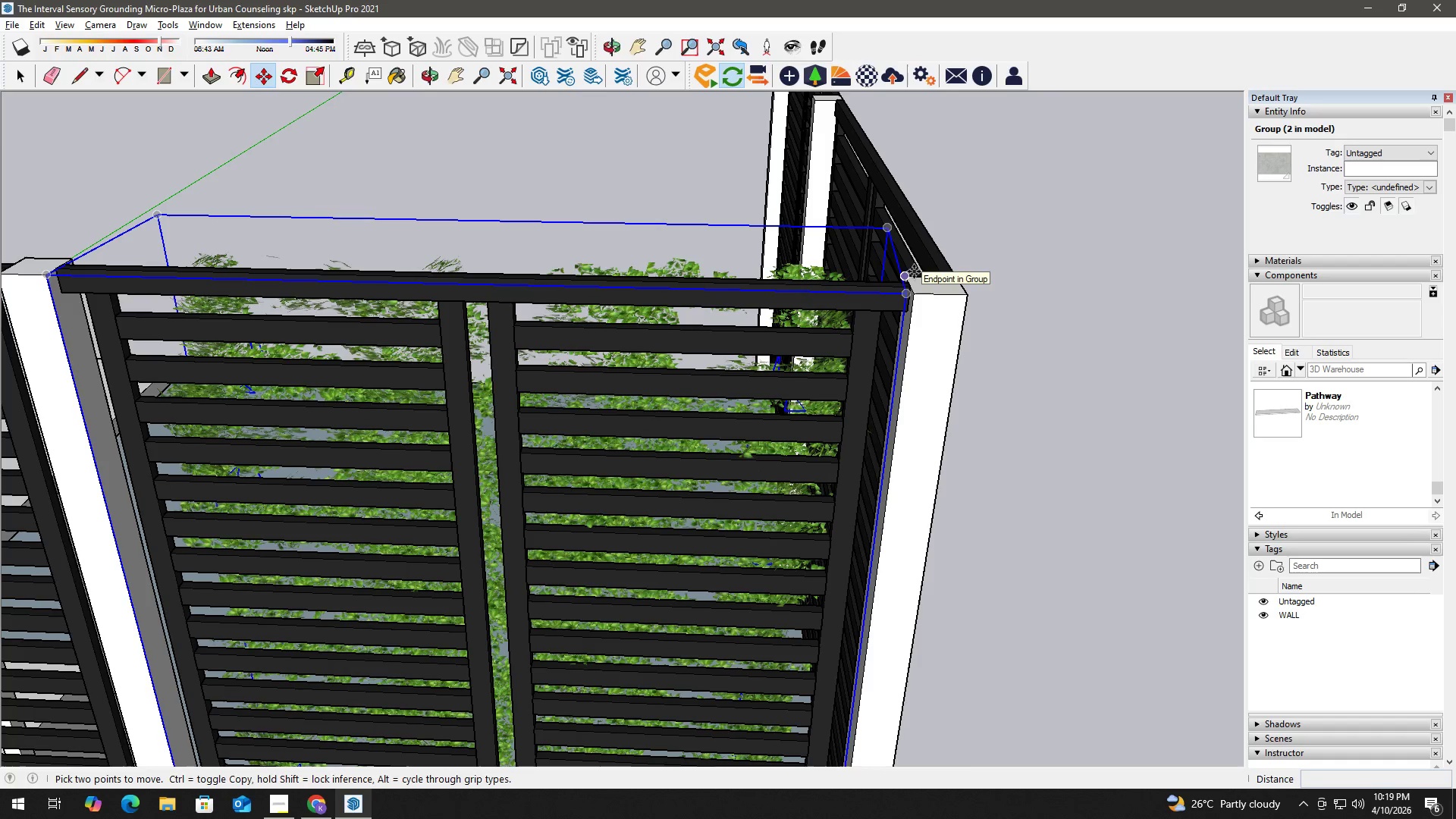 
left_click([914, 271])
 